 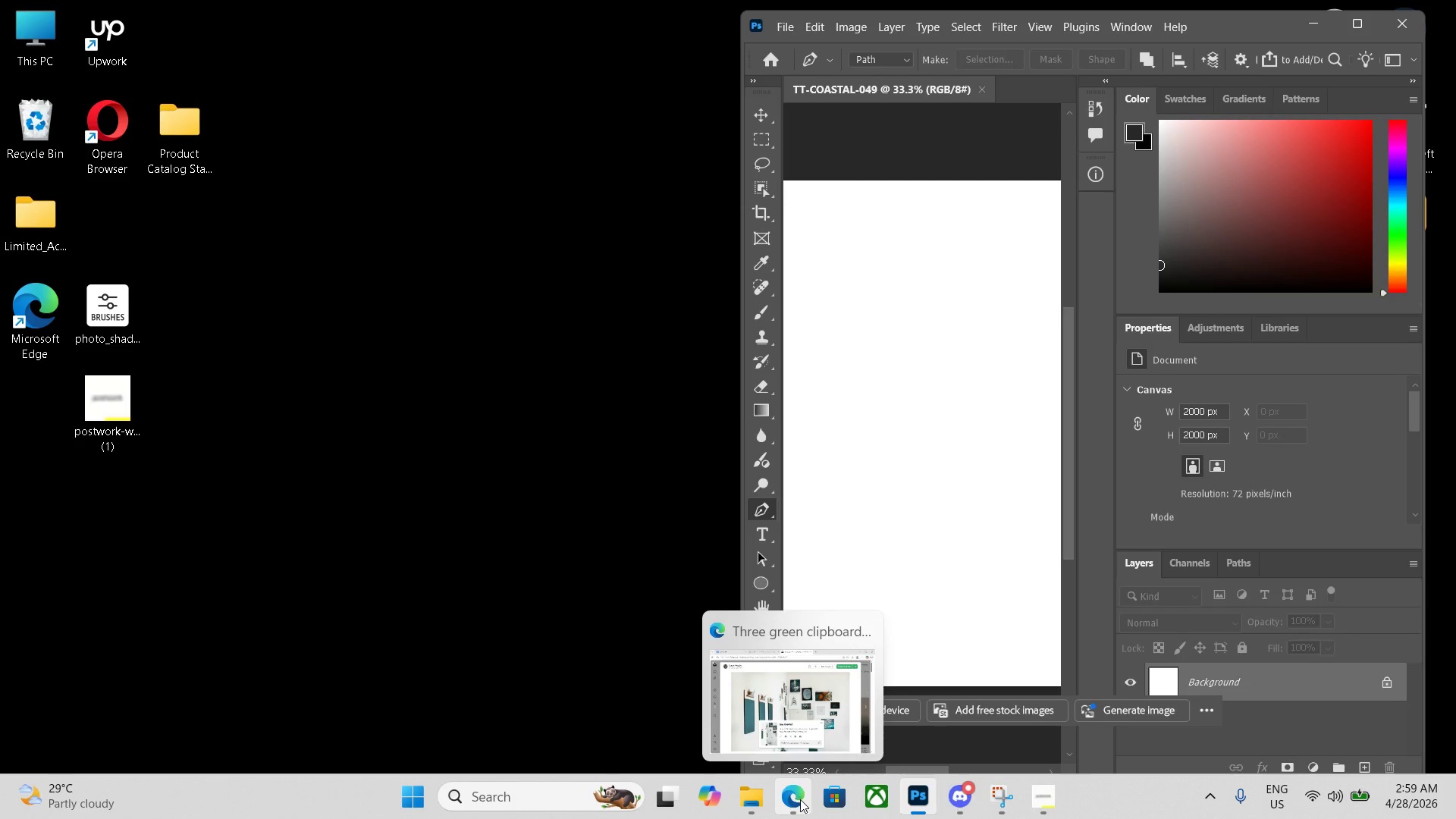 
left_click([582, 414])
 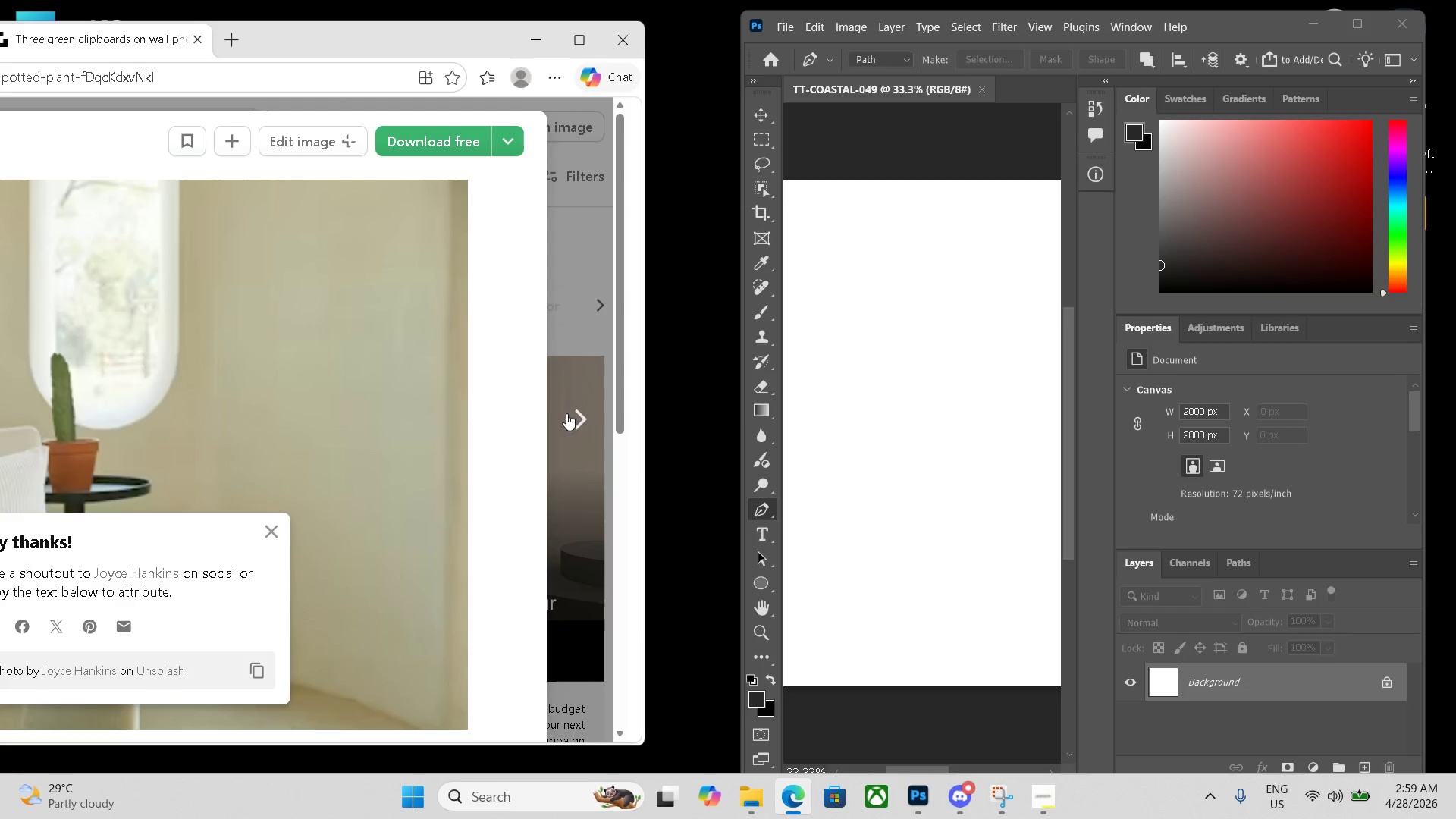 
left_click([588, 413])
 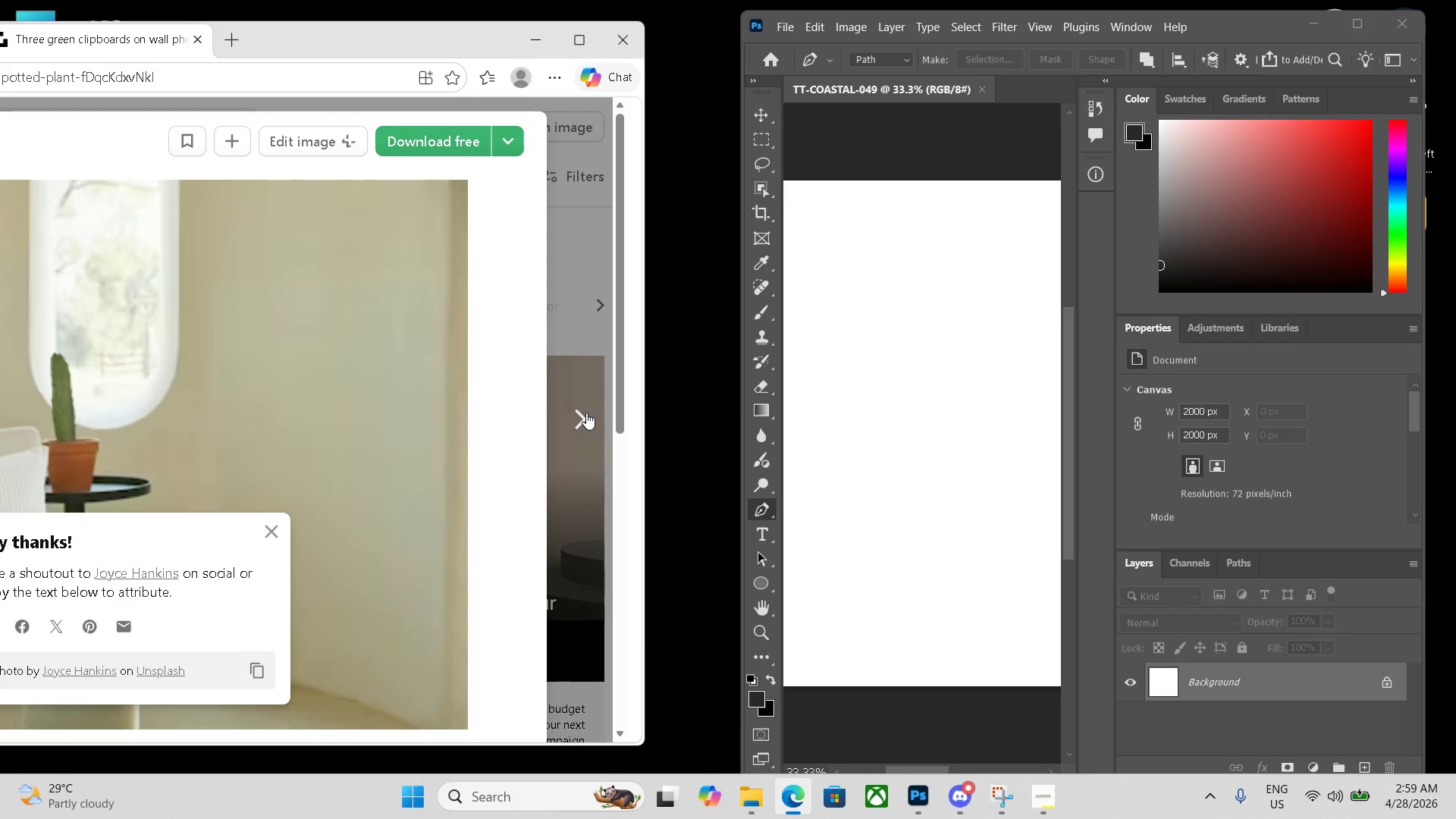 
left_click([586, 413])
 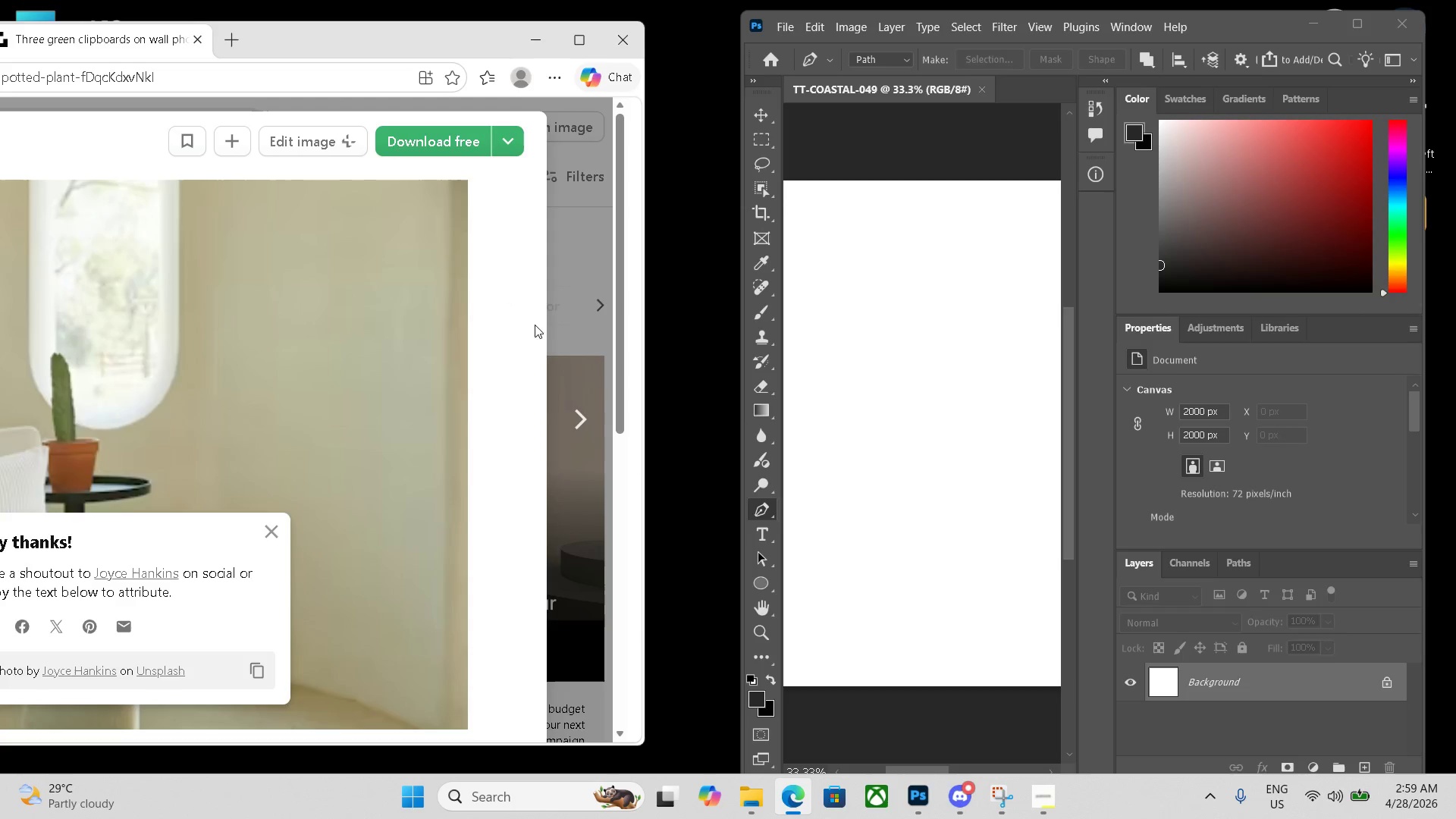 
left_click([593, 423])
 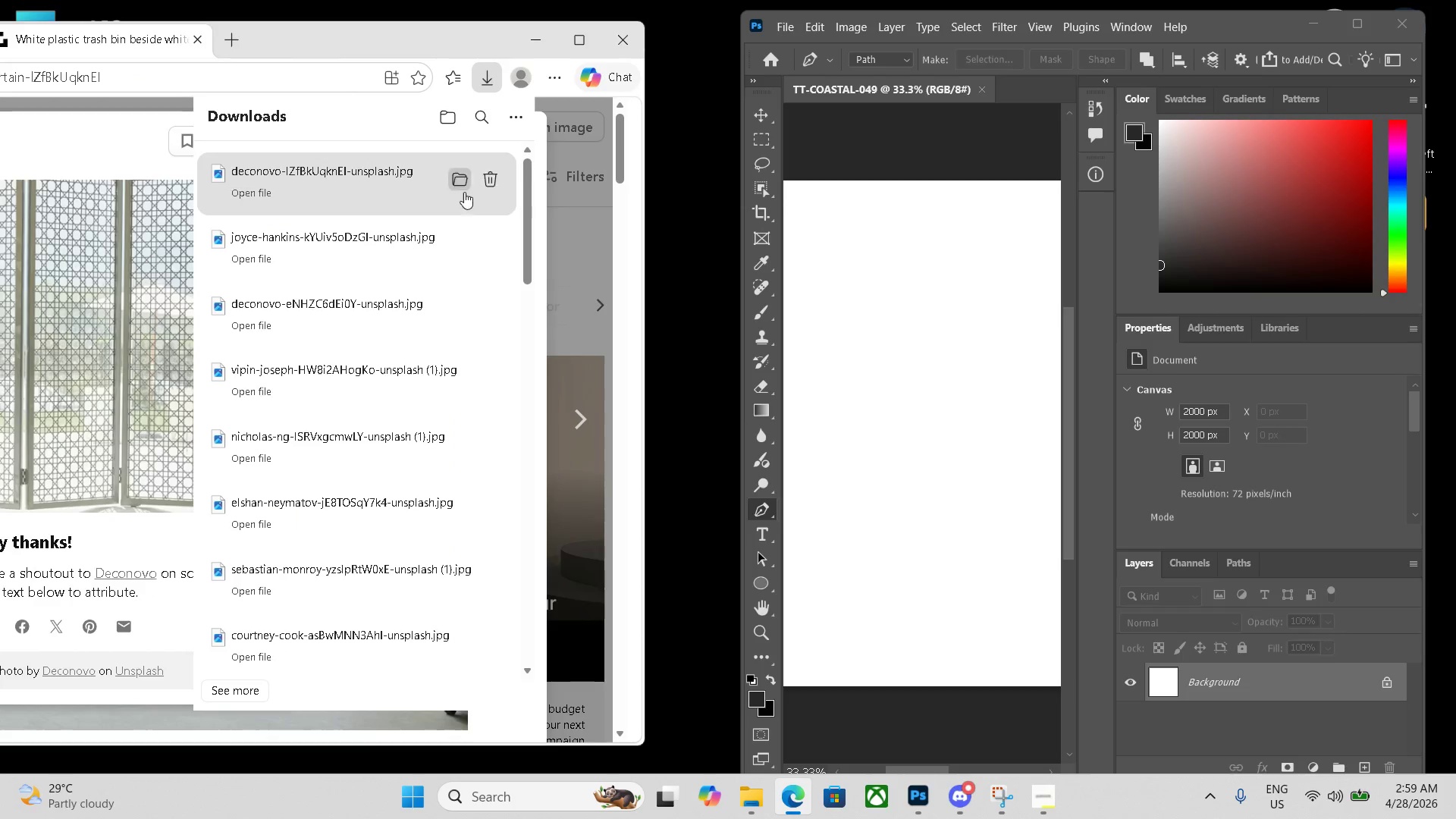 
left_click_drag(start_coordinate=[360, 177], to_coordinate=[902, 270])
 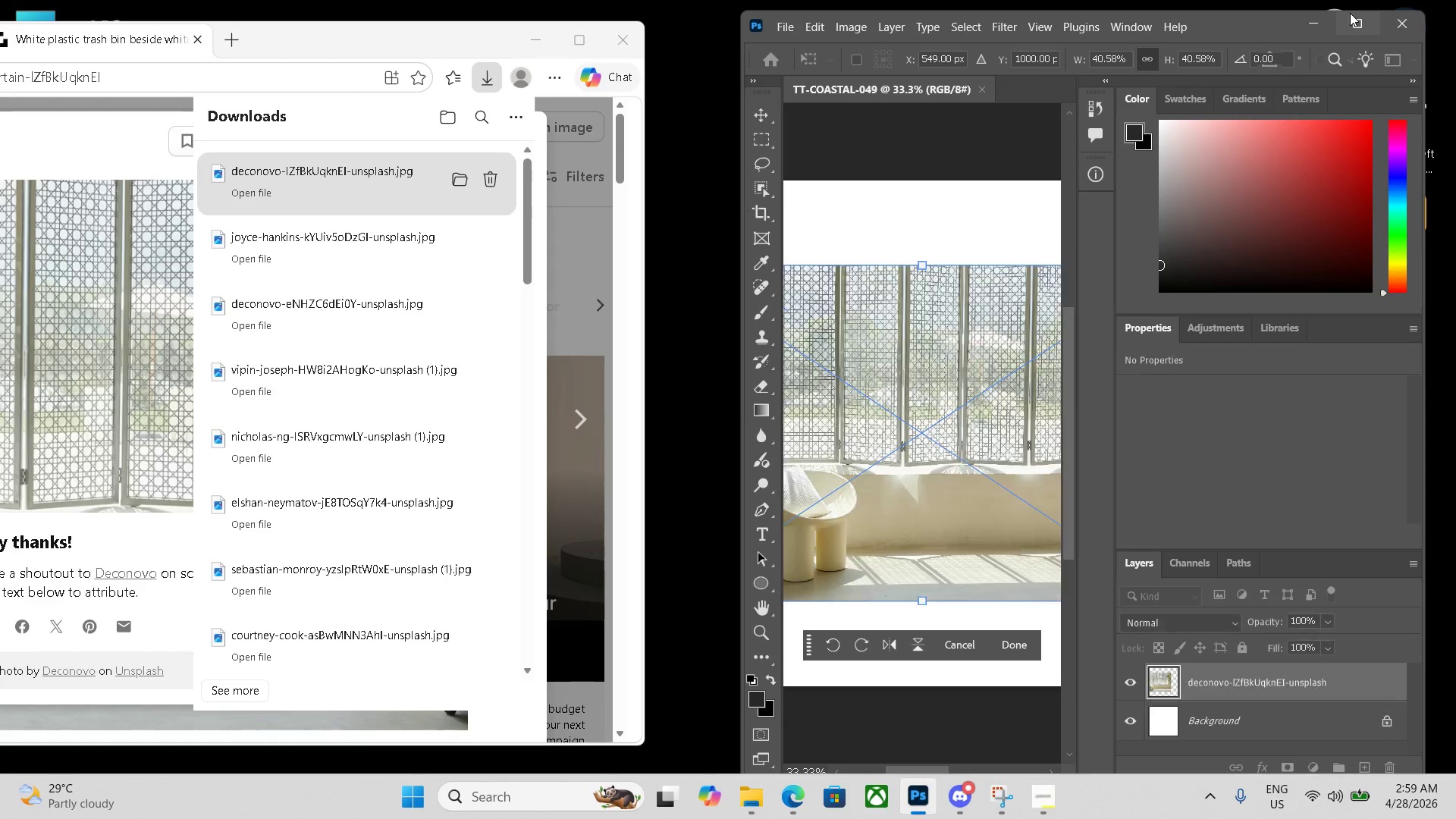 
left_click([1357, 19])
 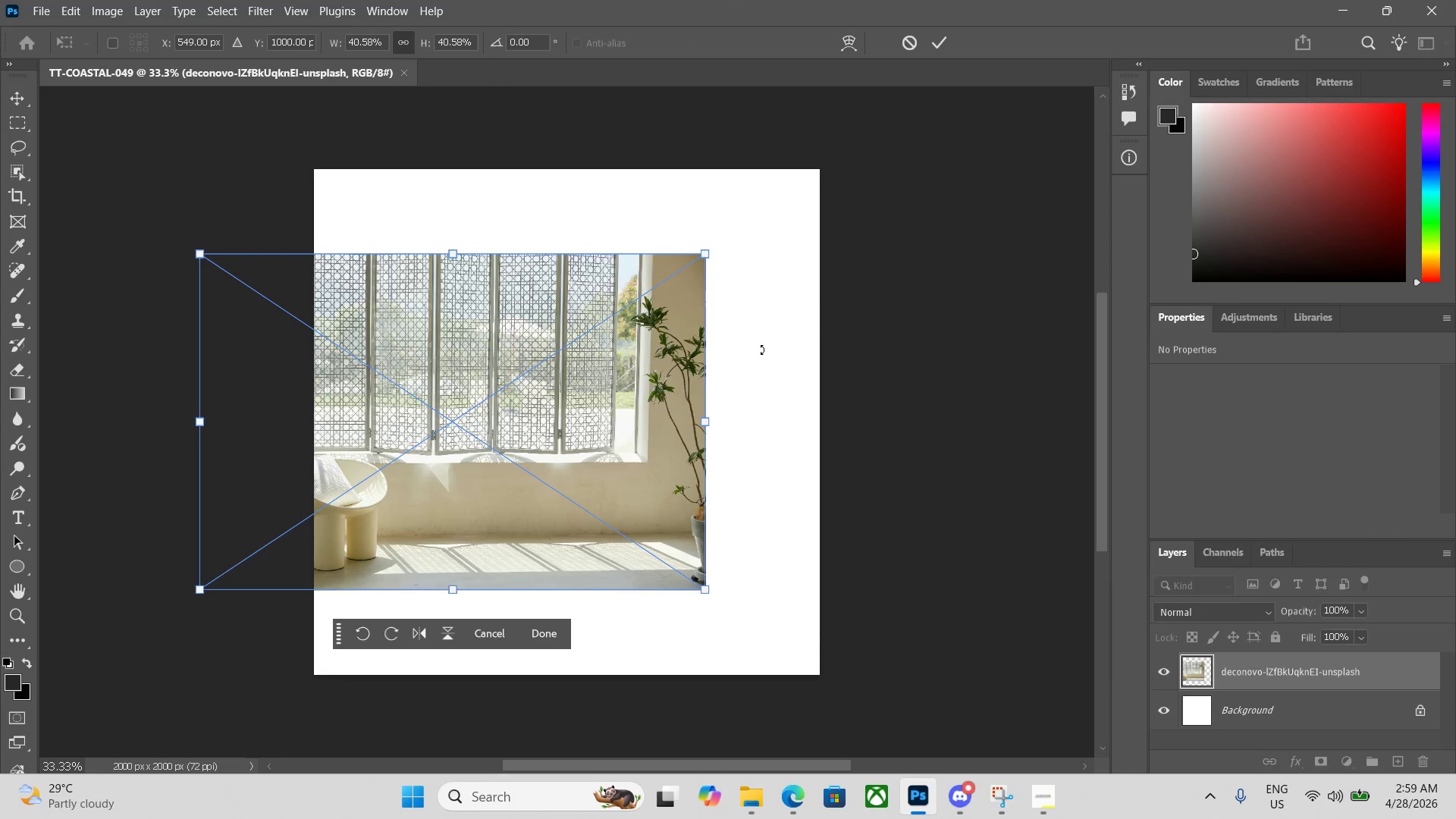 
left_click_drag(start_coordinate=[604, 386], to_coordinate=[715, 384])
 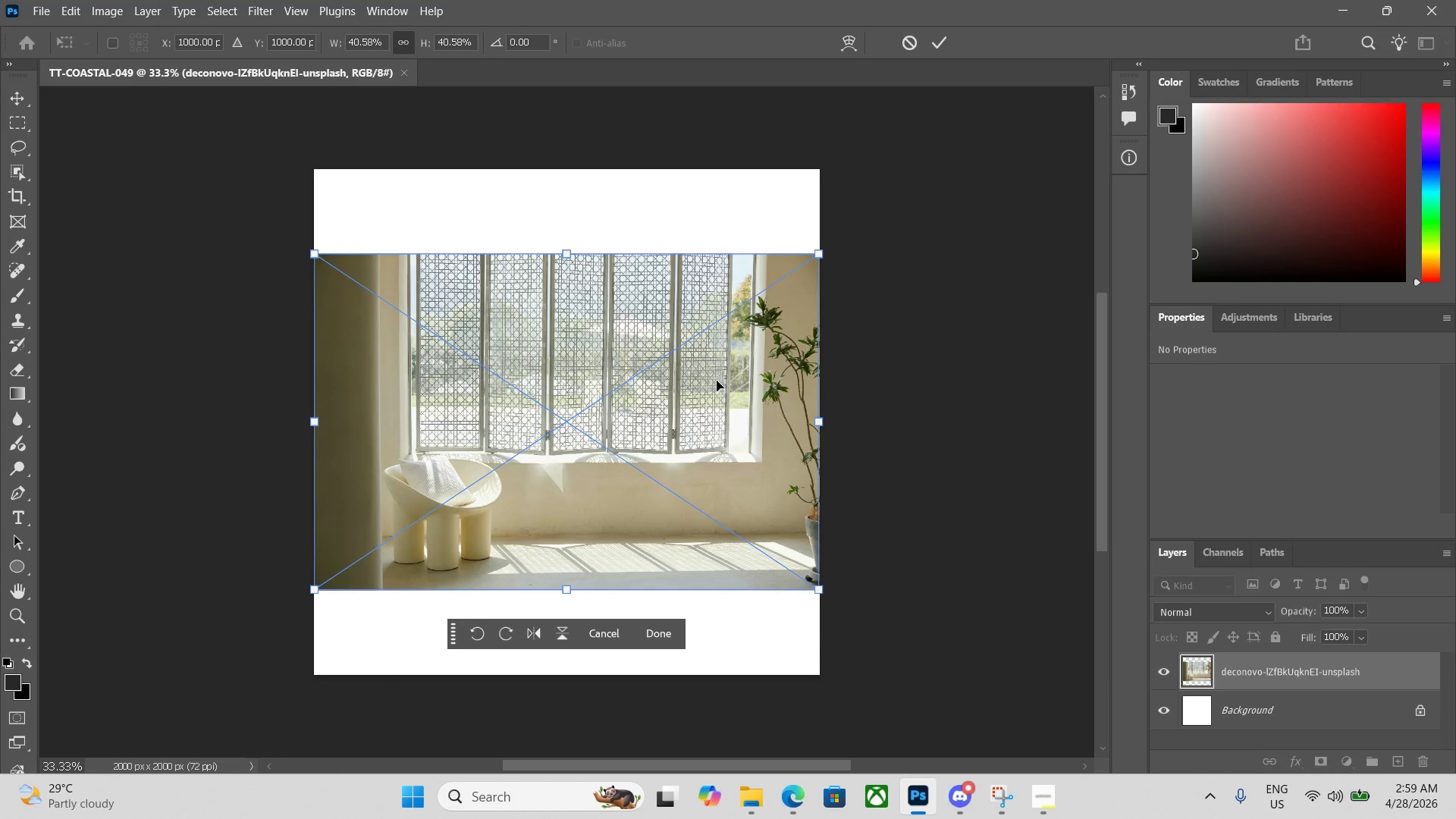 
key(Enter)
 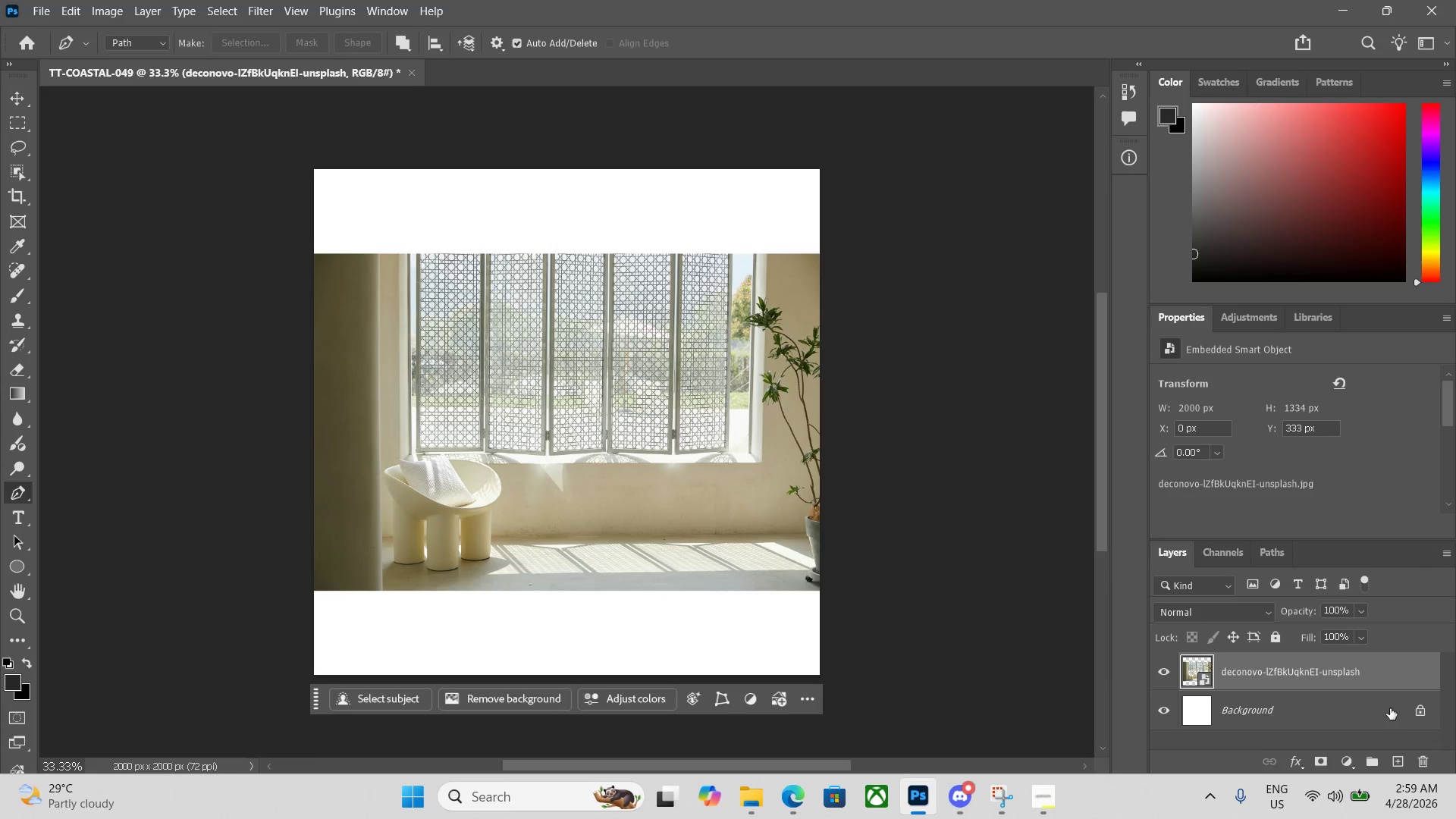 
left_click([1423, 712])
 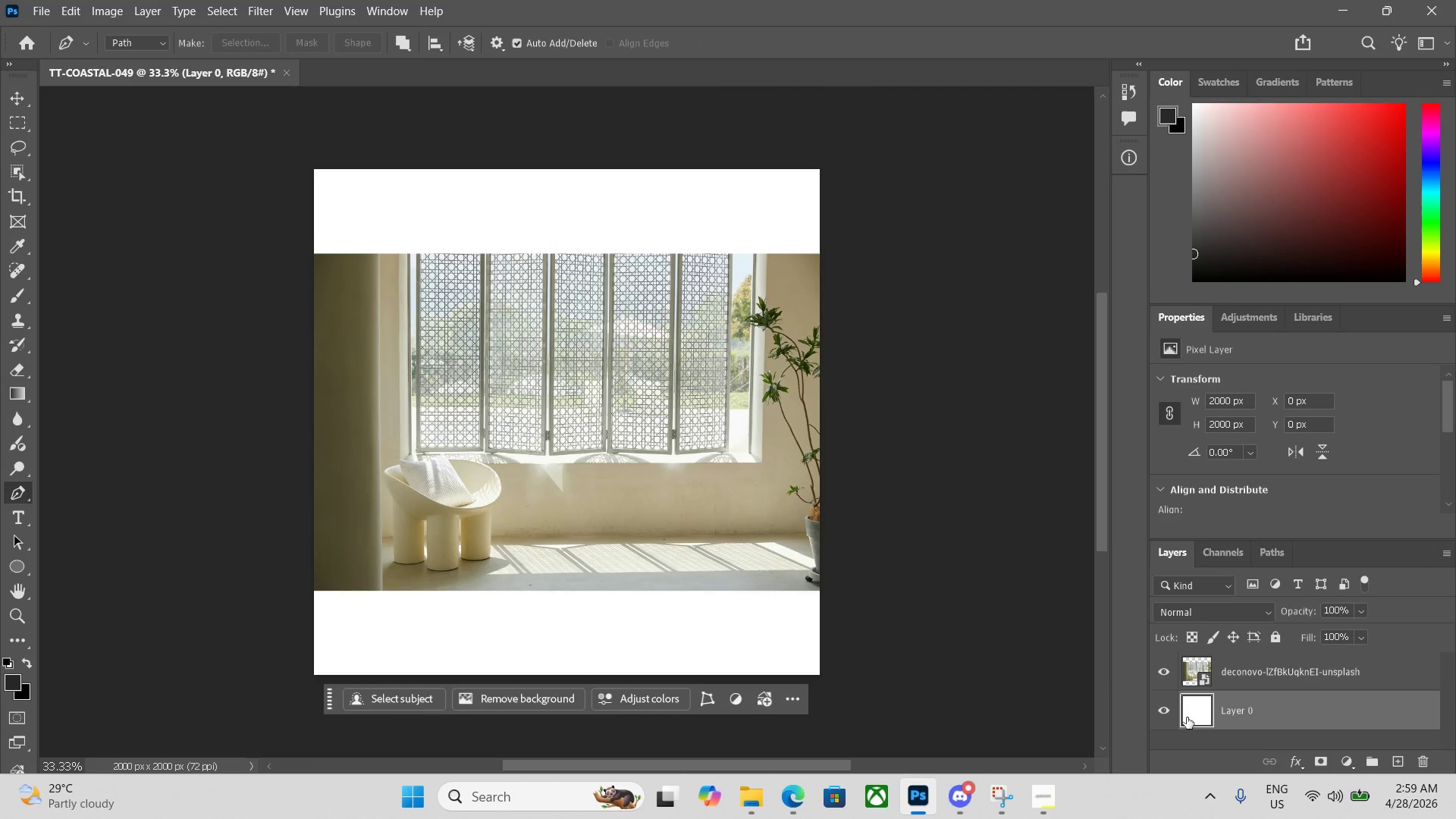 
left_click([1164, 708])
 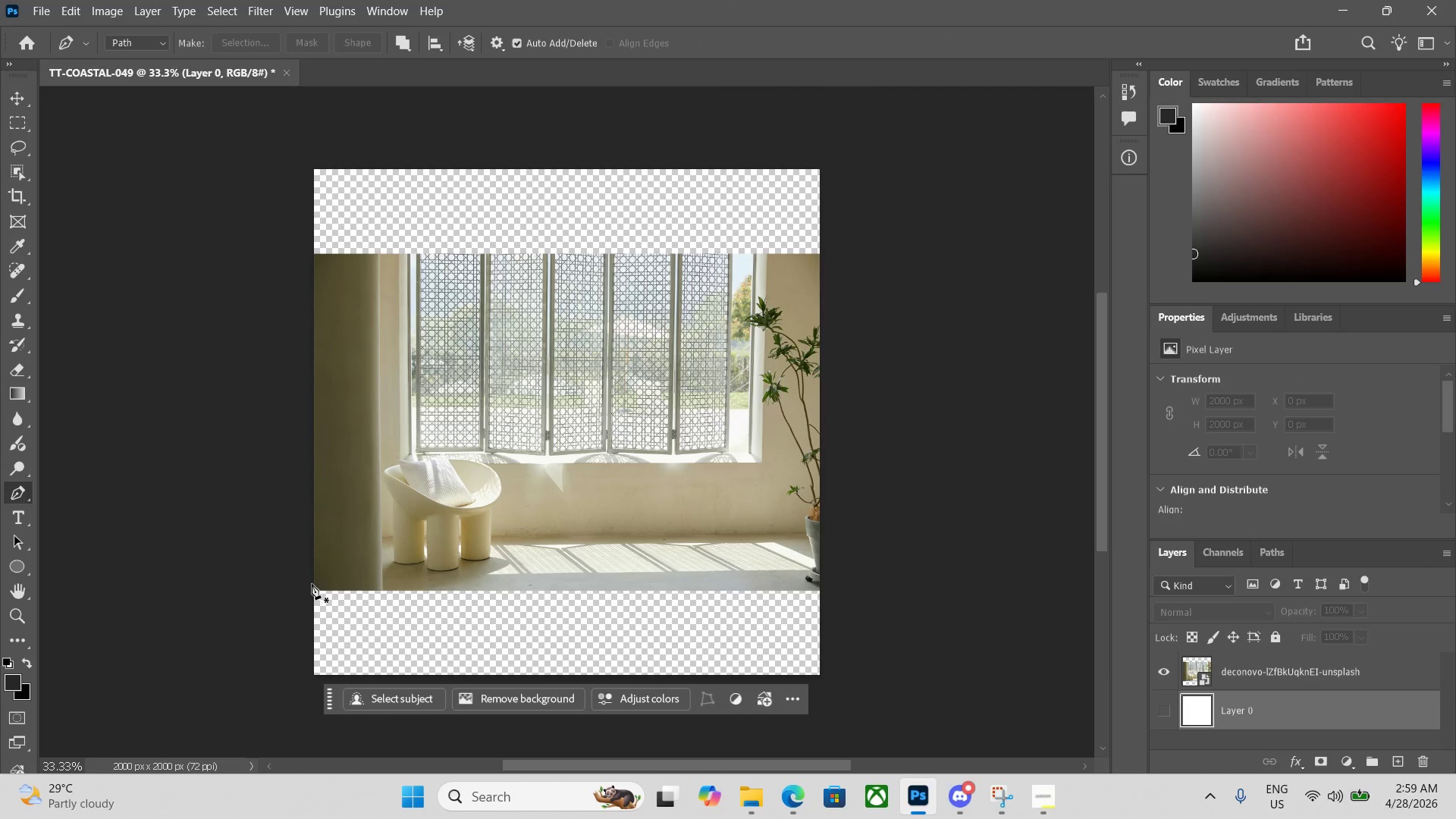 
left_click_drag(start_coordinate=[306, 585], to_coordinate=[525, 607])
 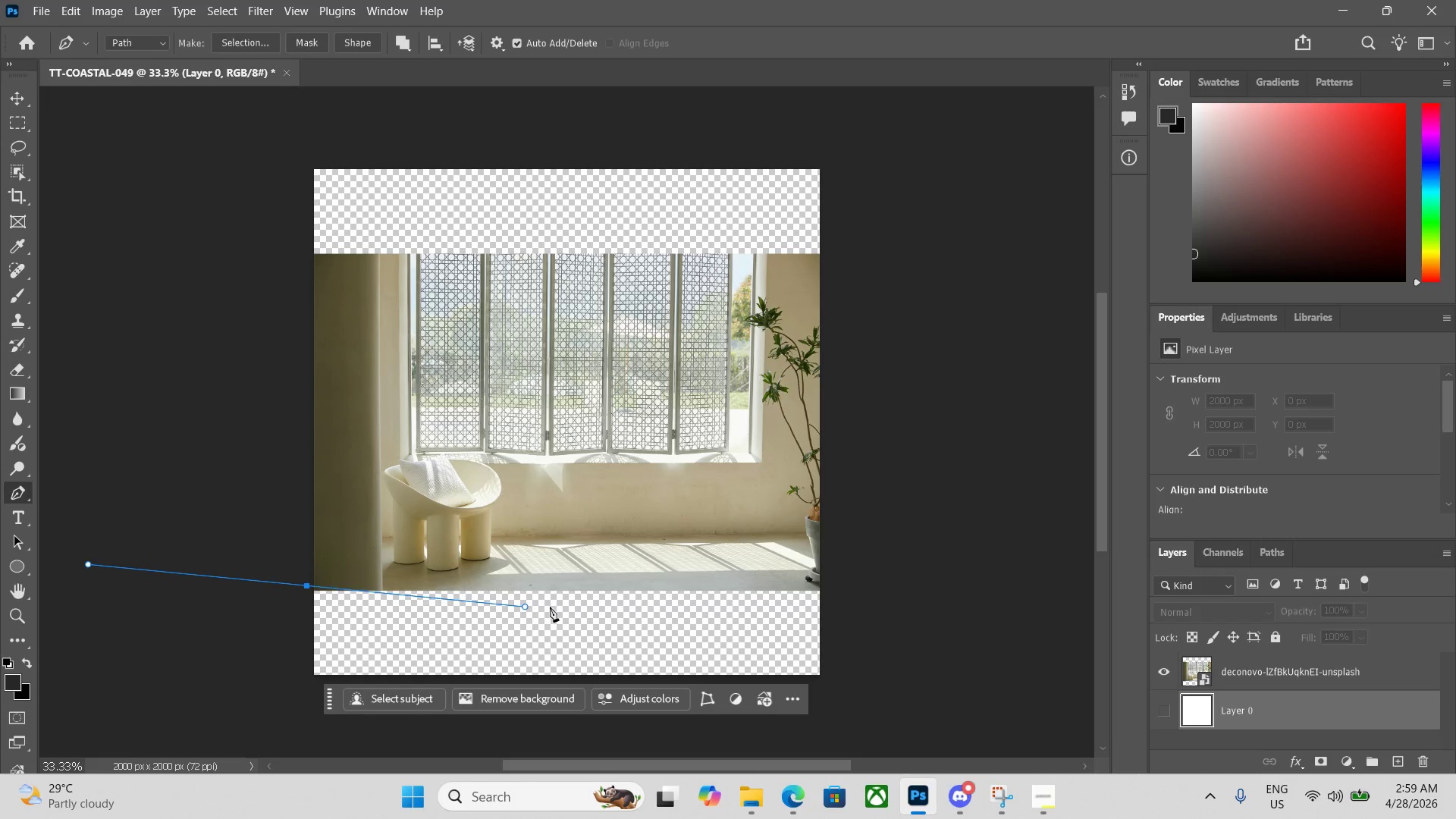 
key(Control+ControlLeft)
 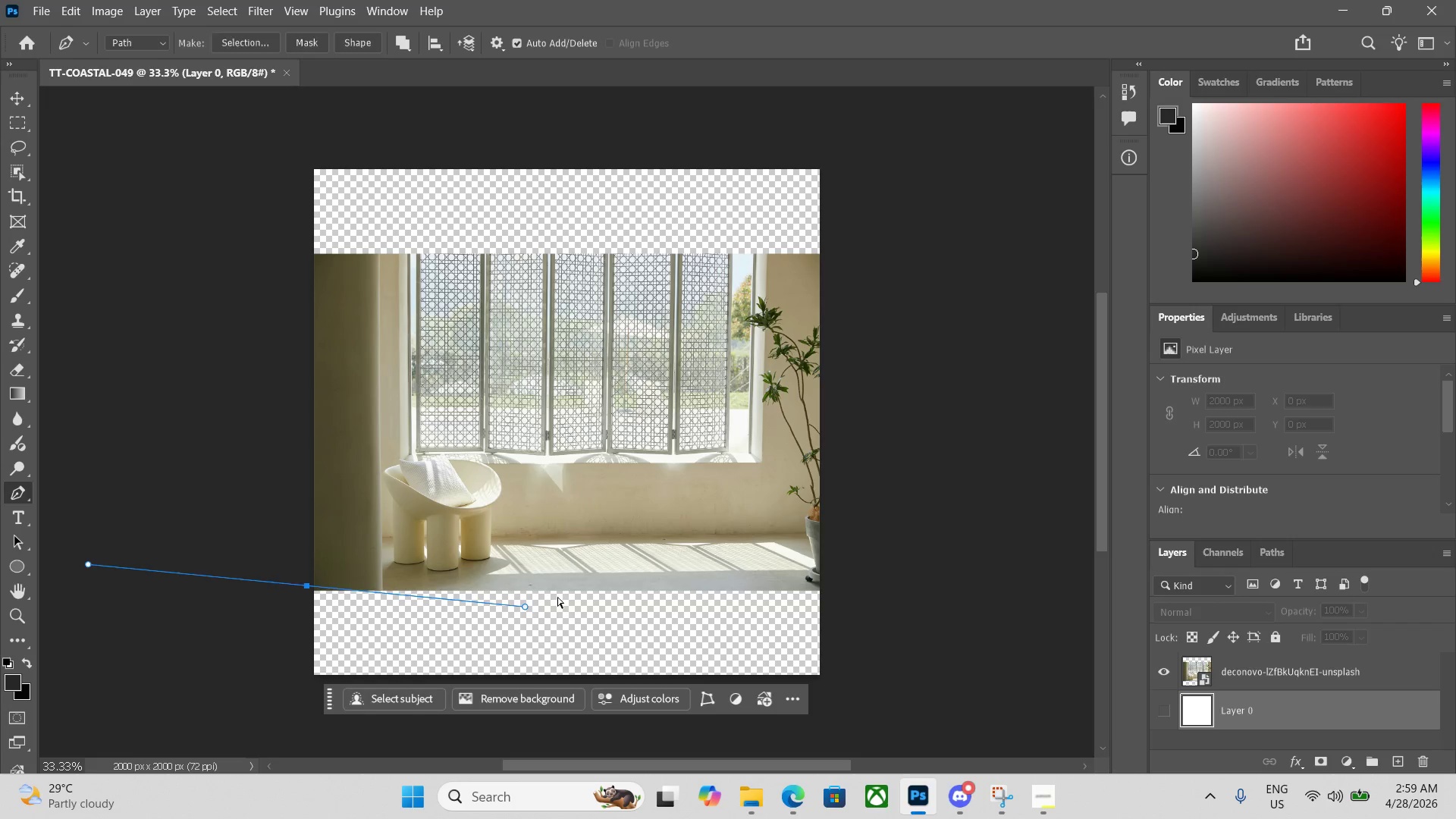 
key(Control+Z)
 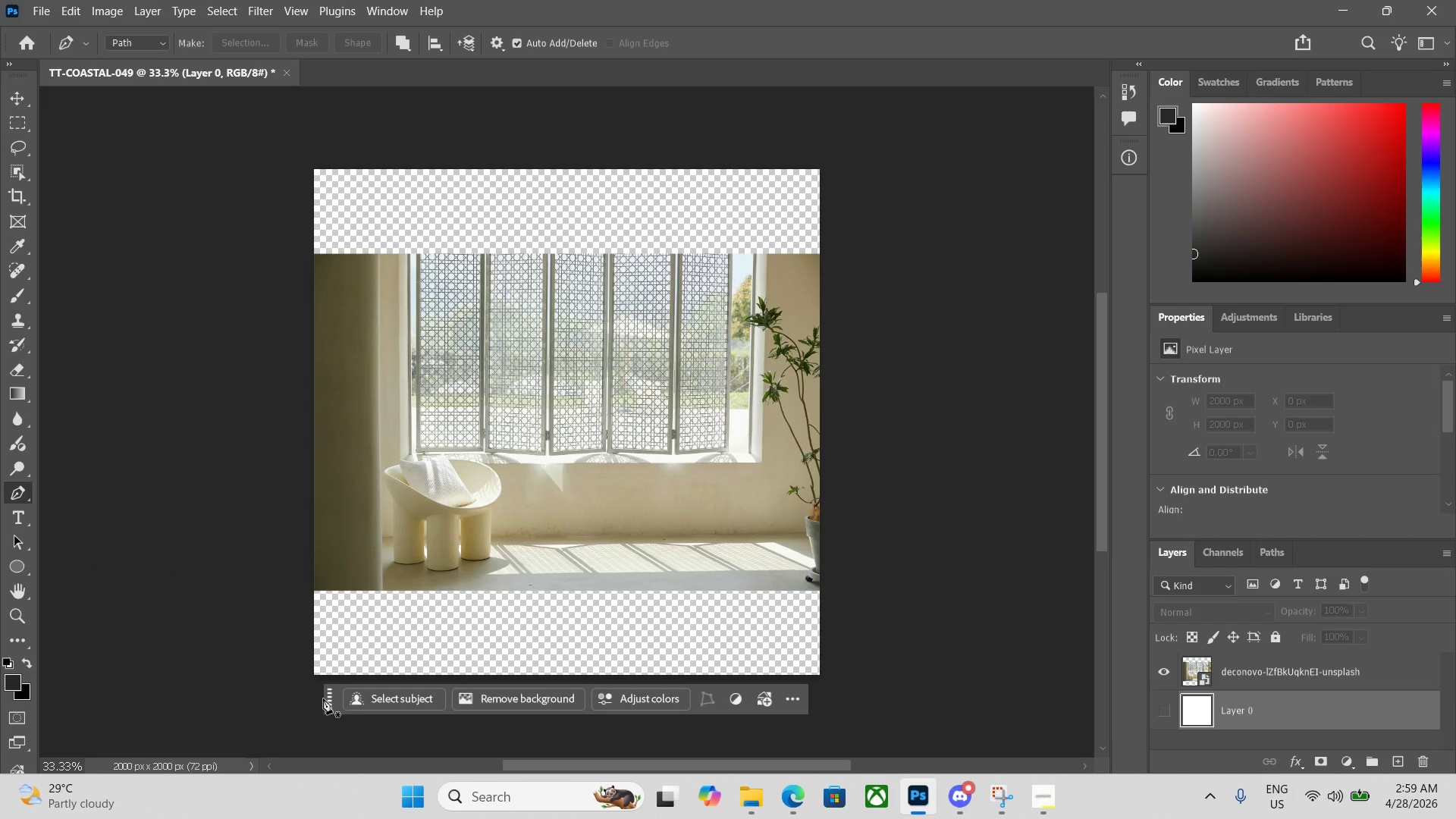 
left_click_drag(start_coordinate=[329, 698], to_coordinate=[311, 737])
 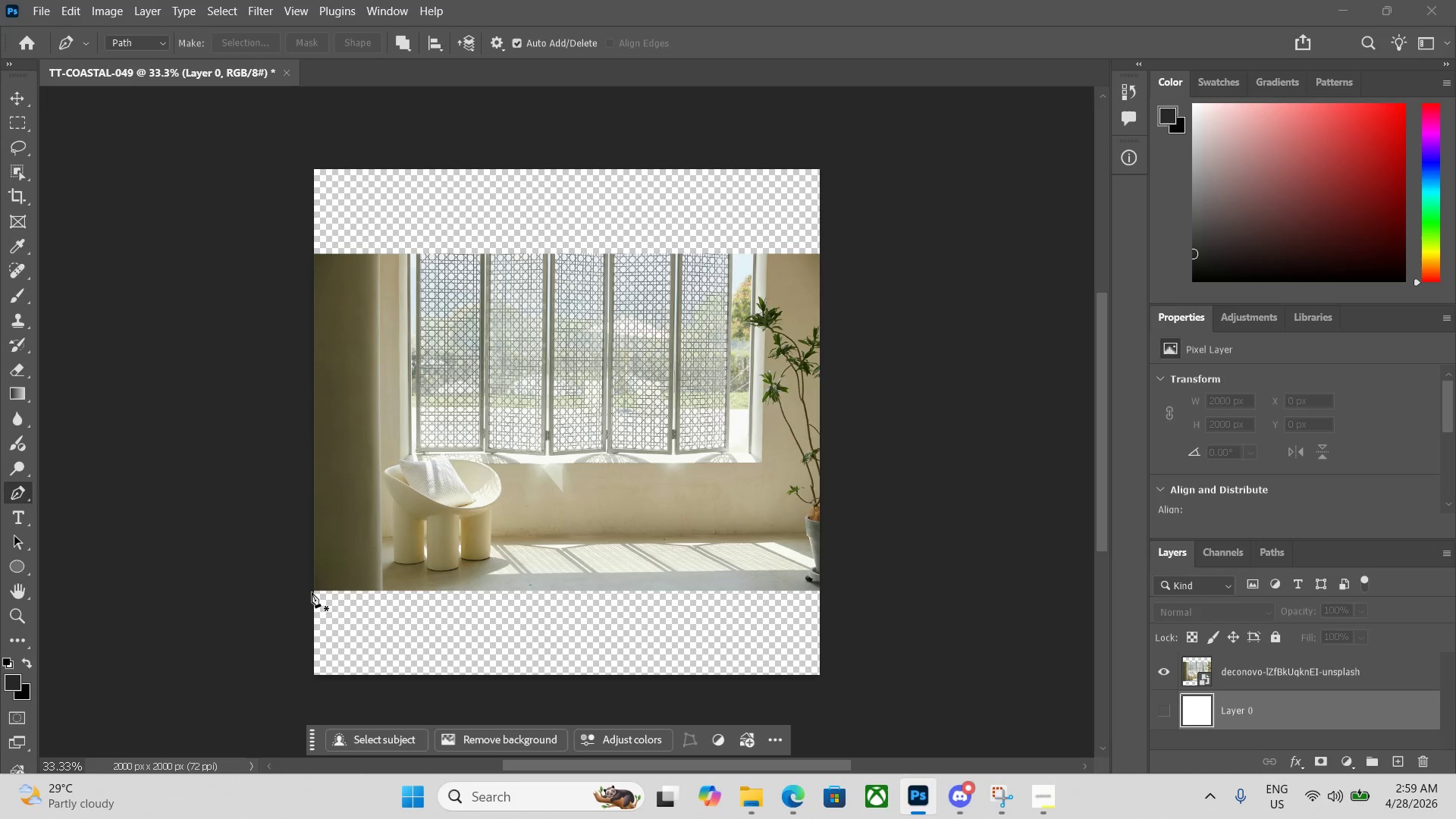 
left_click([314, 586])
 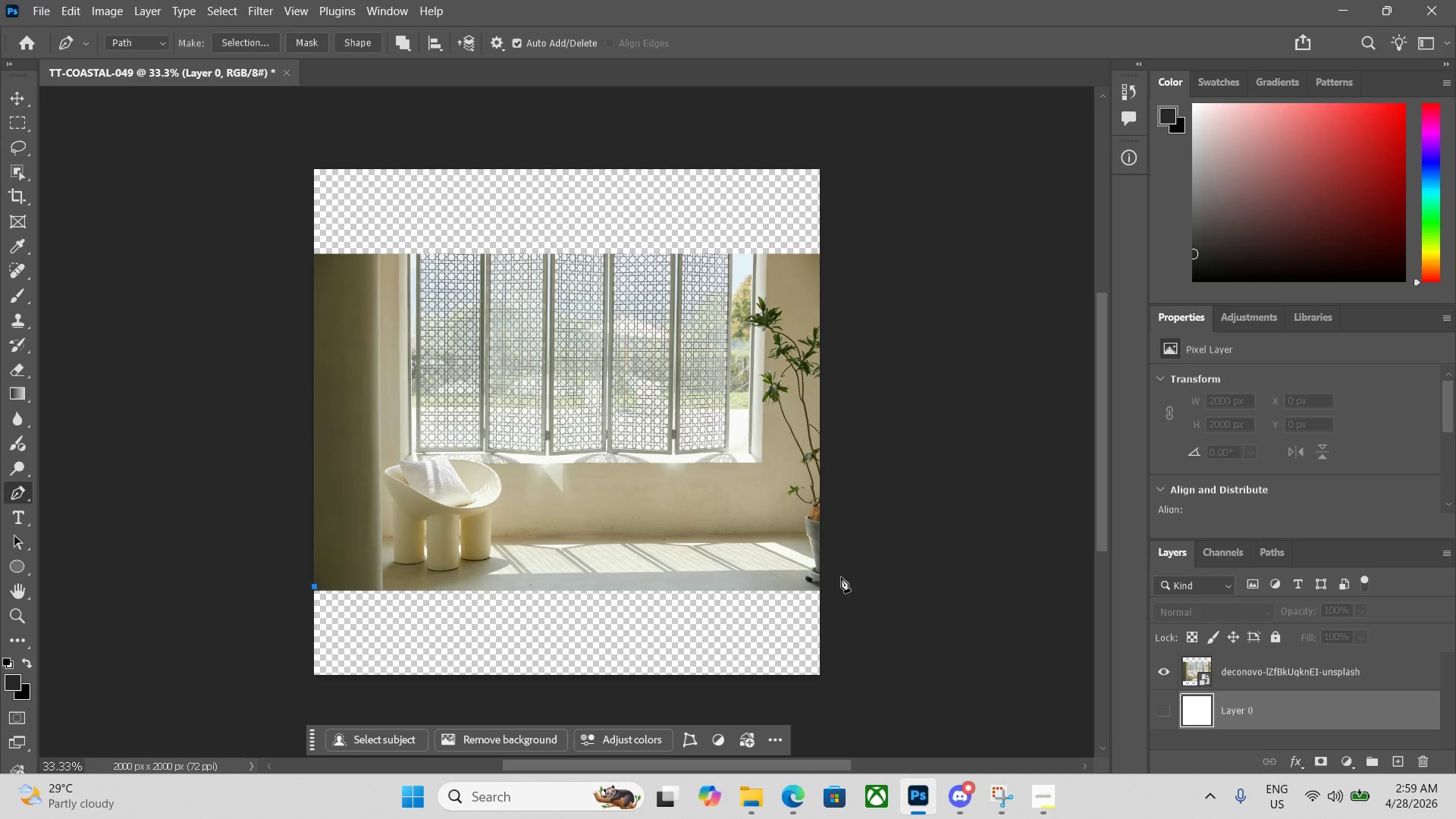 
left_click([824, 585])
 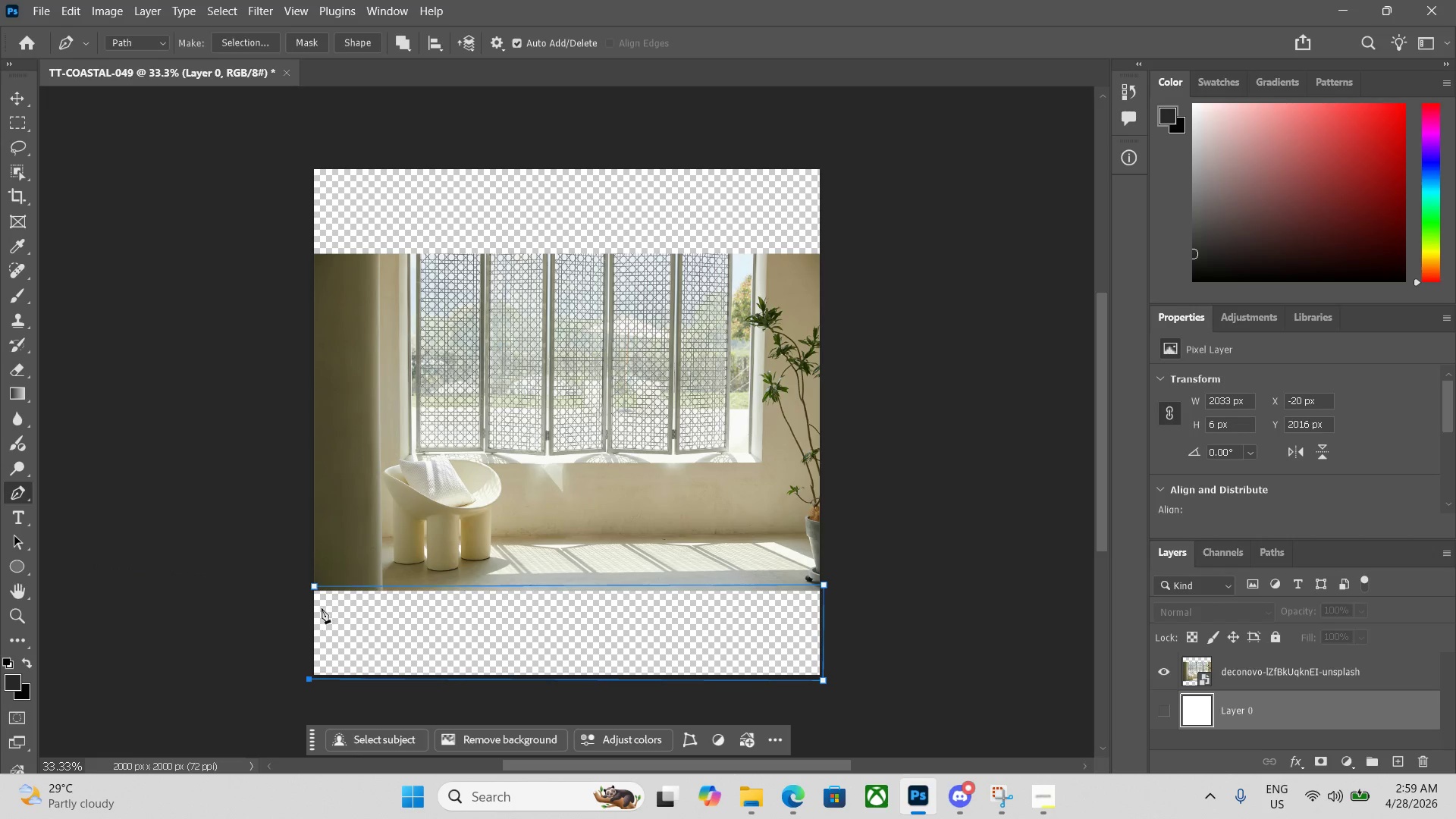 
left_click([317, 588])
 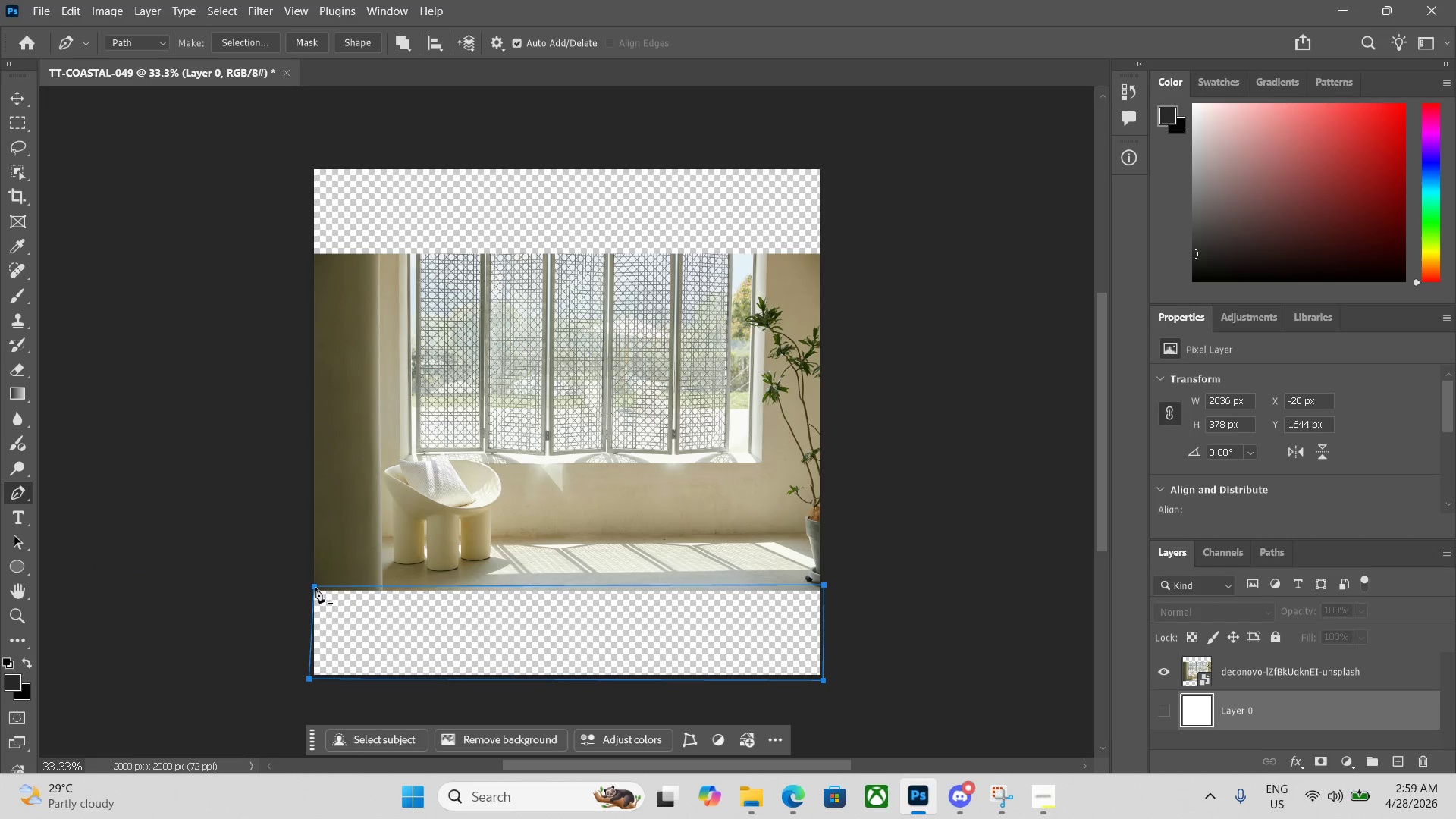 
key(Control+Enter)
 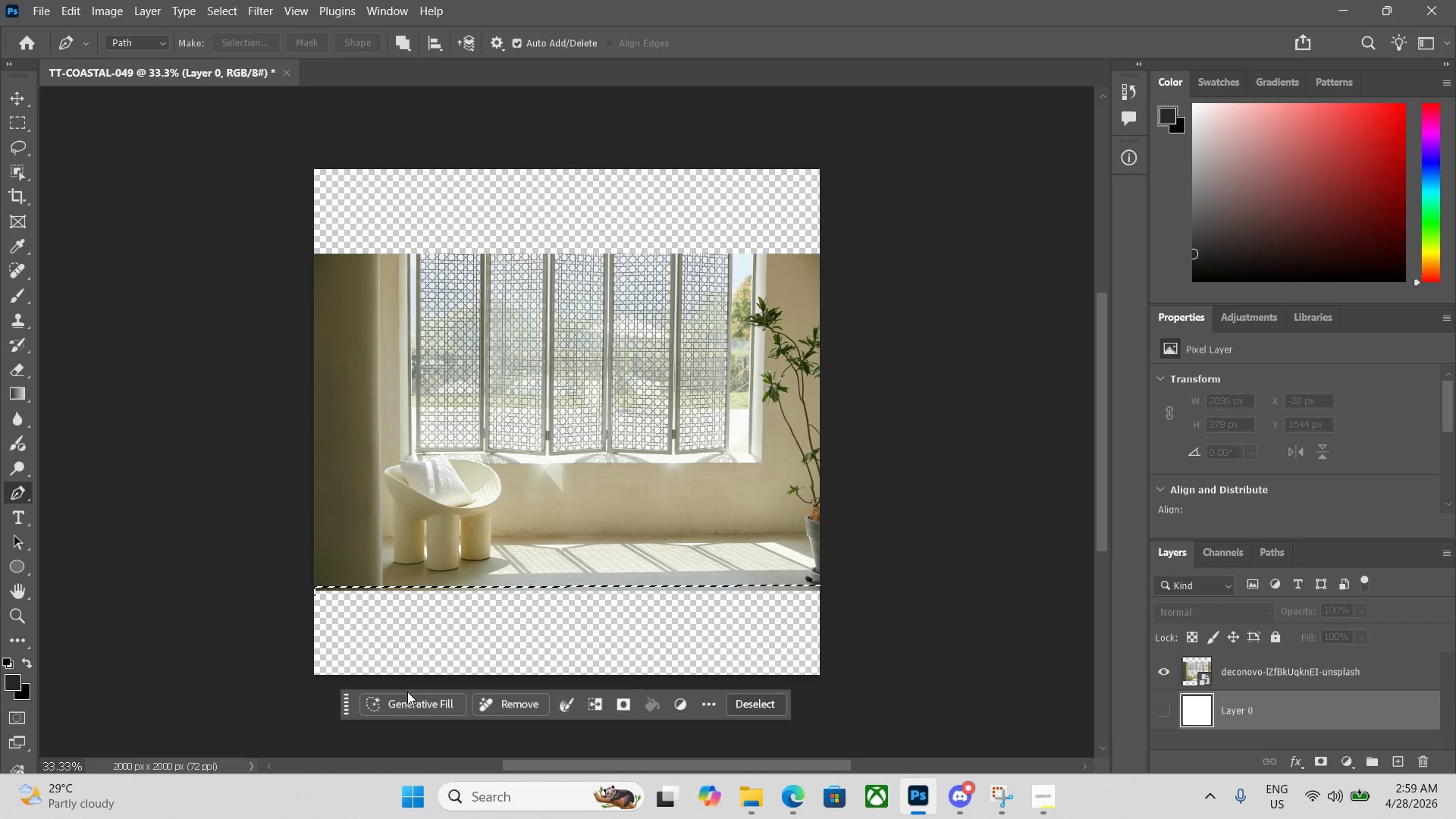 
left_click([407, 699])
 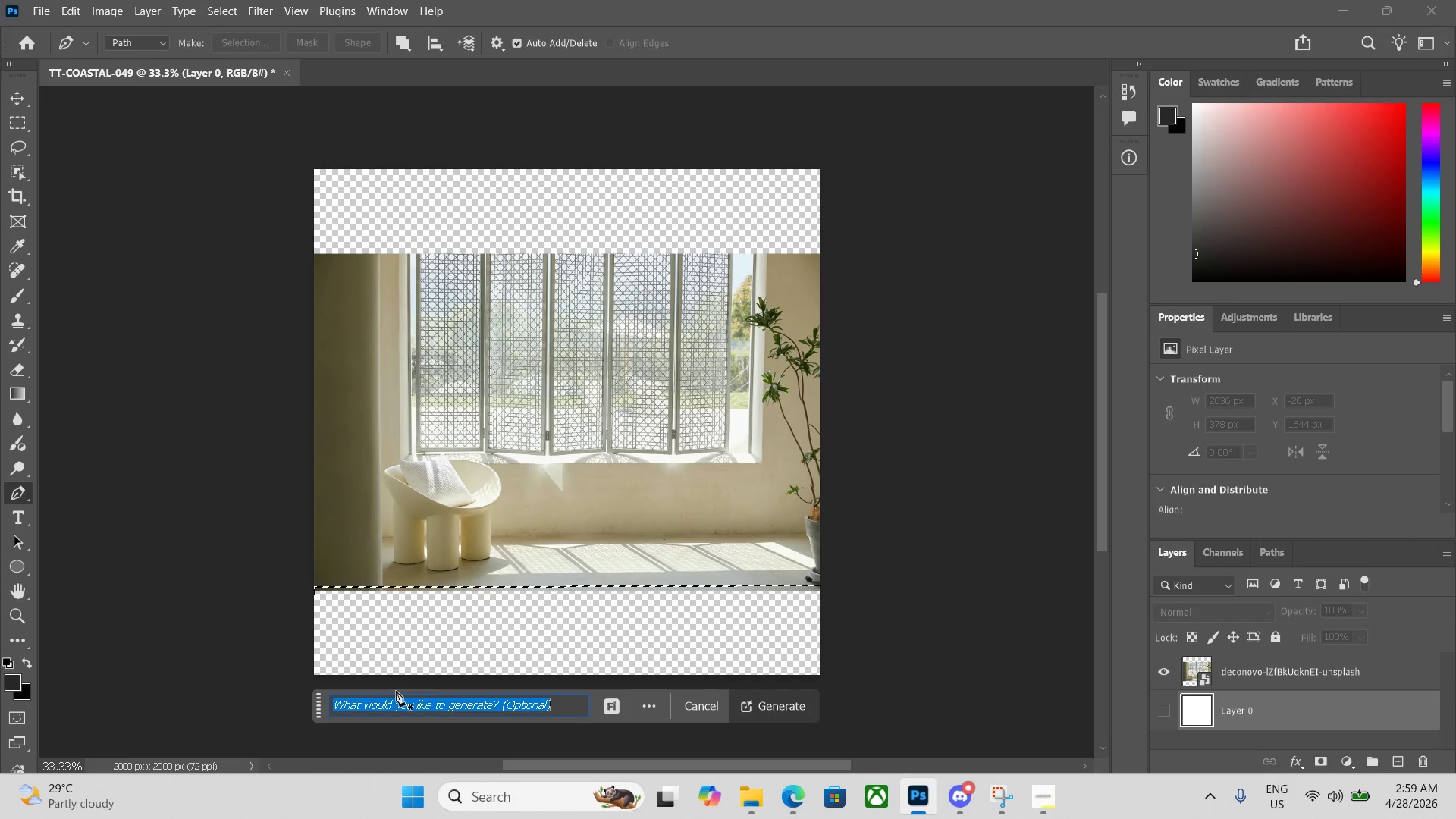 
key(Enter)
 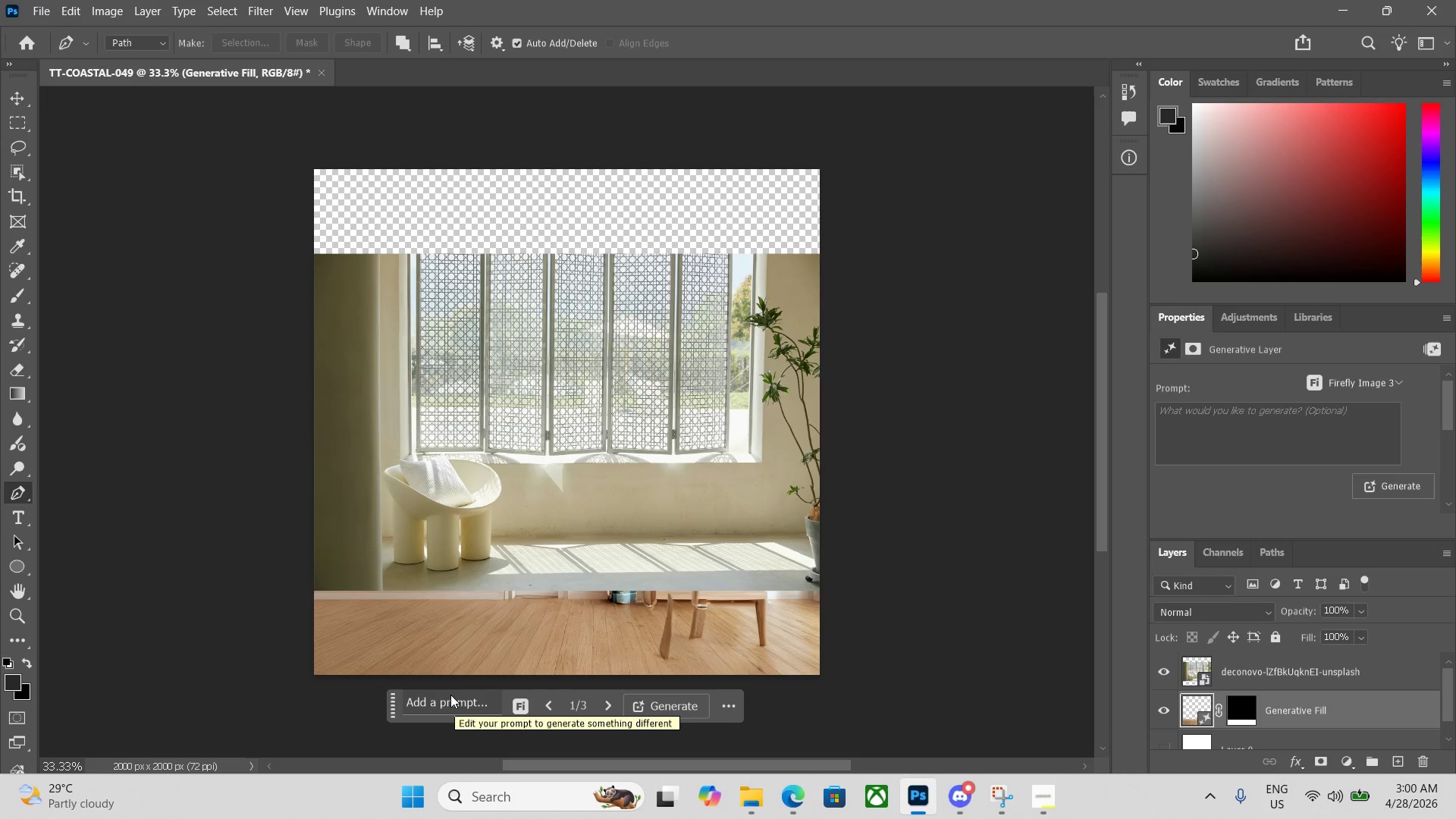 
wait(29.34)
 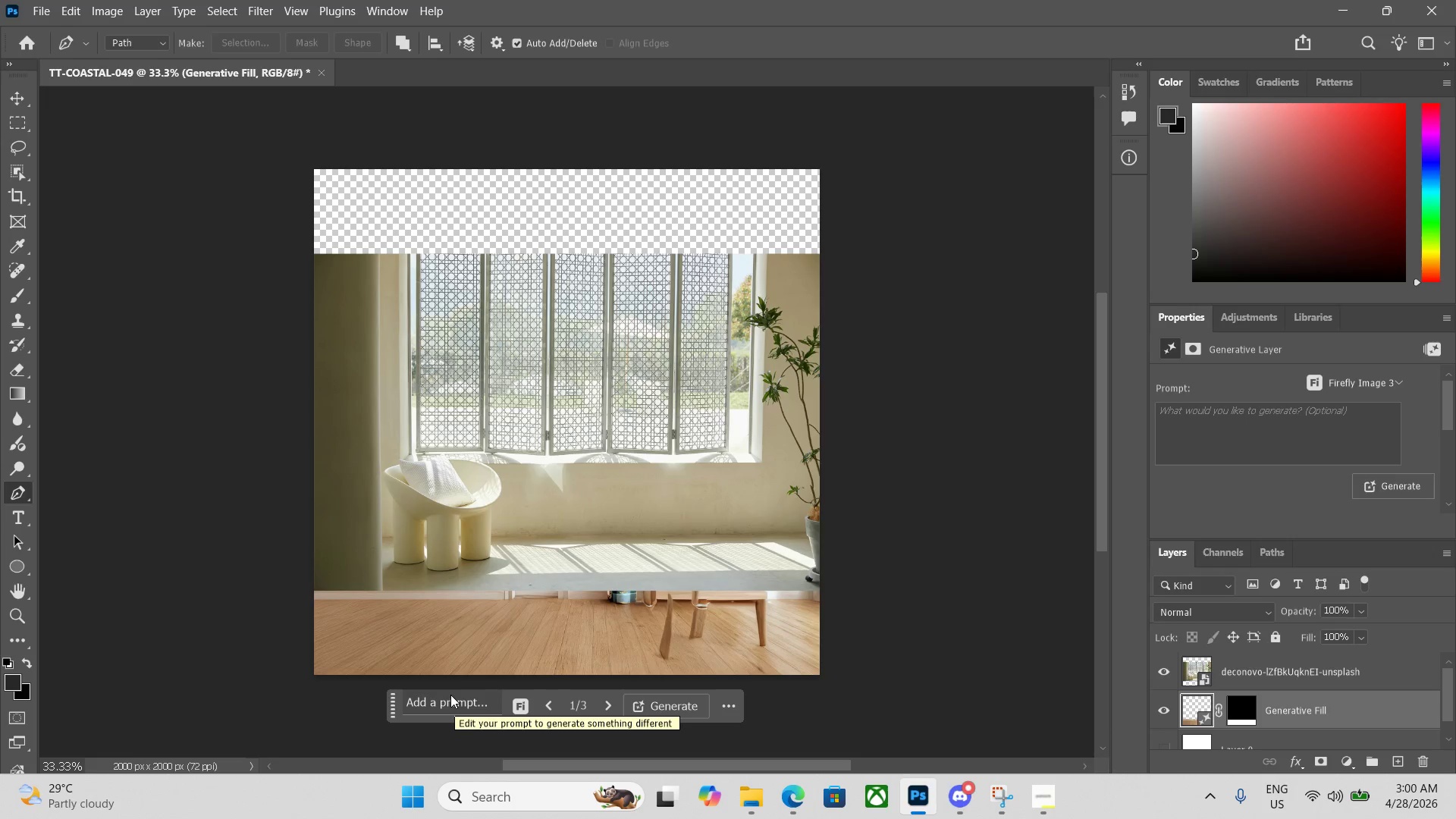 
left_click([308, 167])
 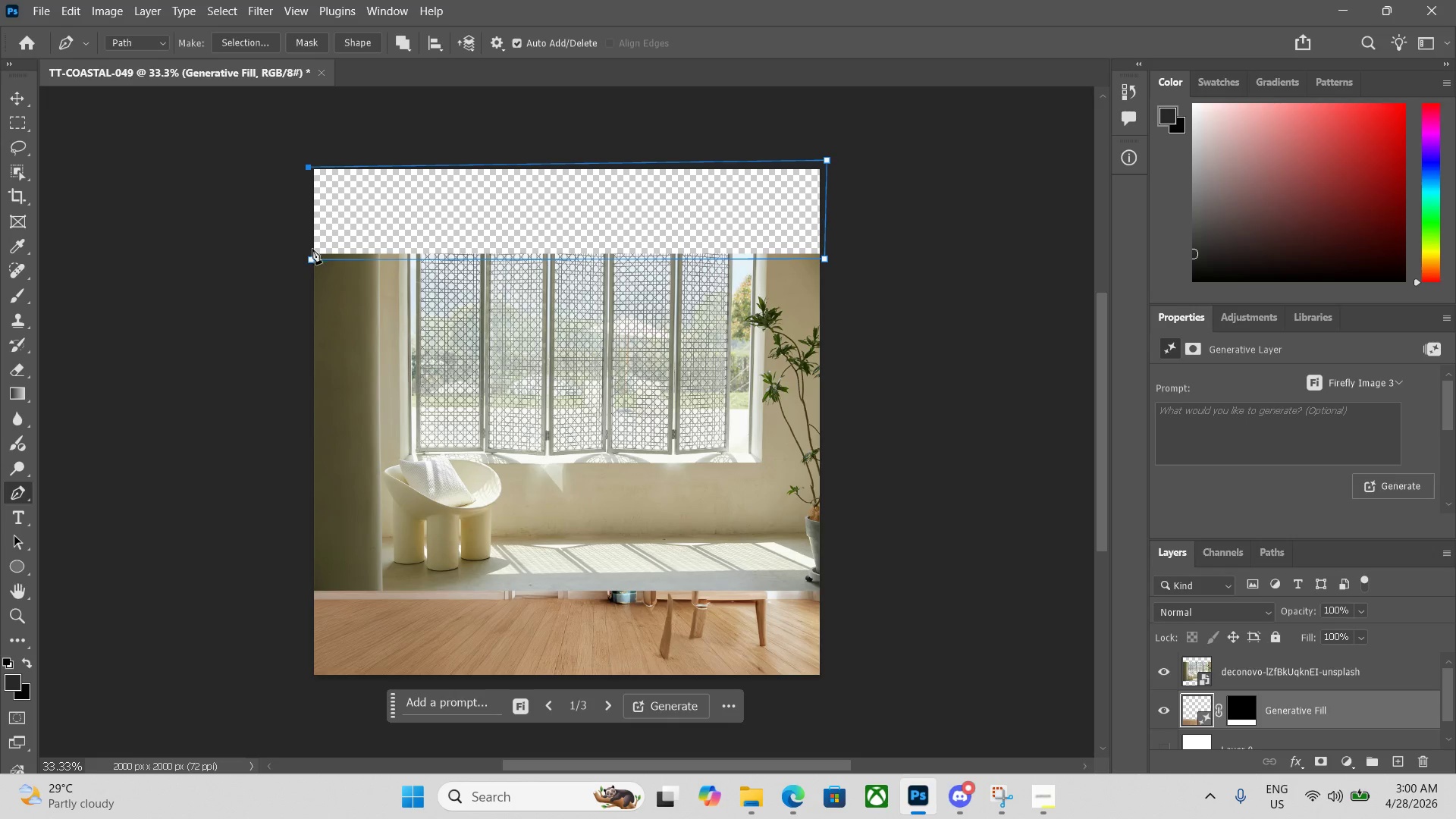 
left_click([311, 259])
 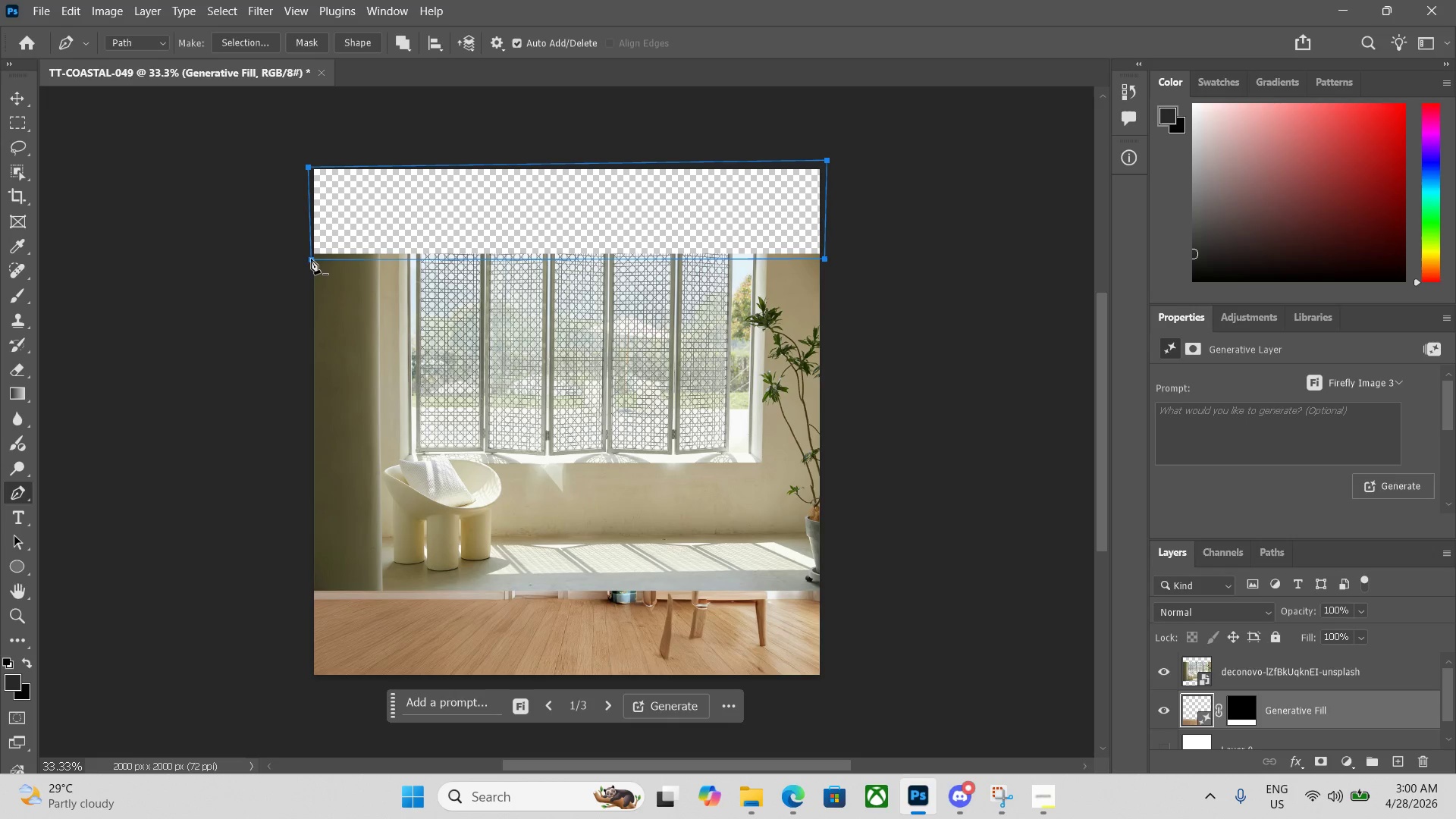 
key(Control+ControlLeft)
 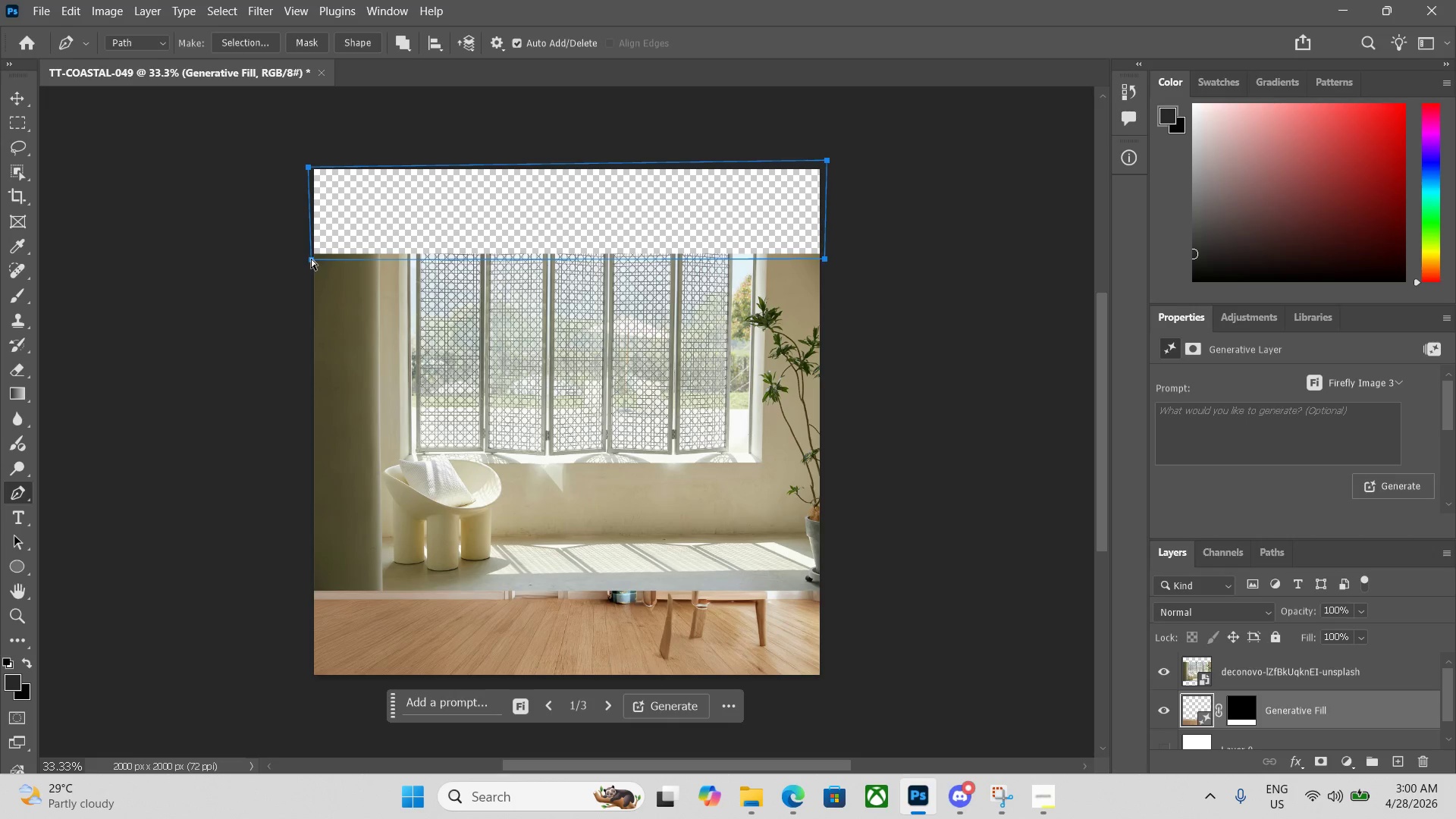 
key(Control+Enter)
 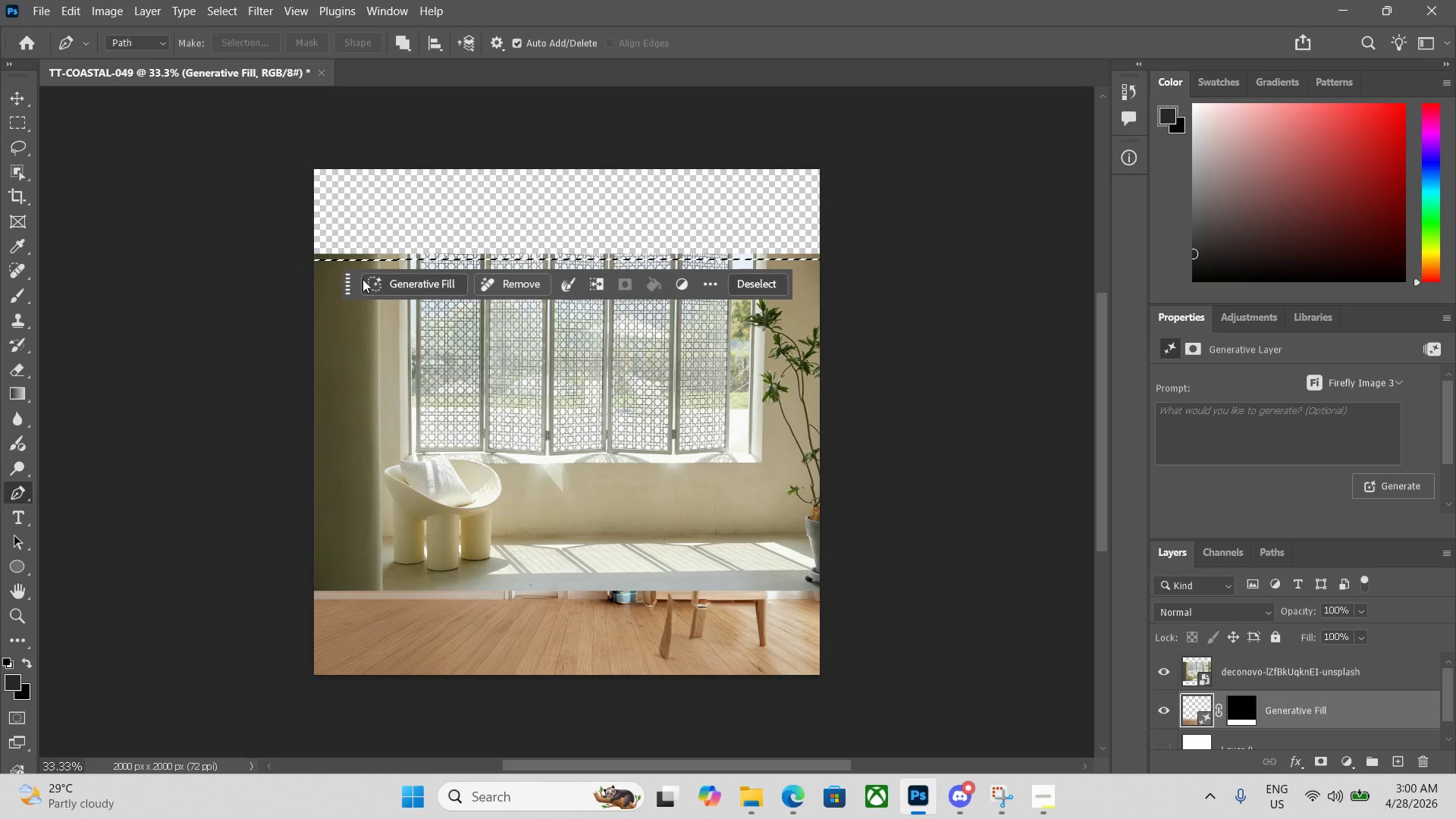 
left_click([388, 279])
 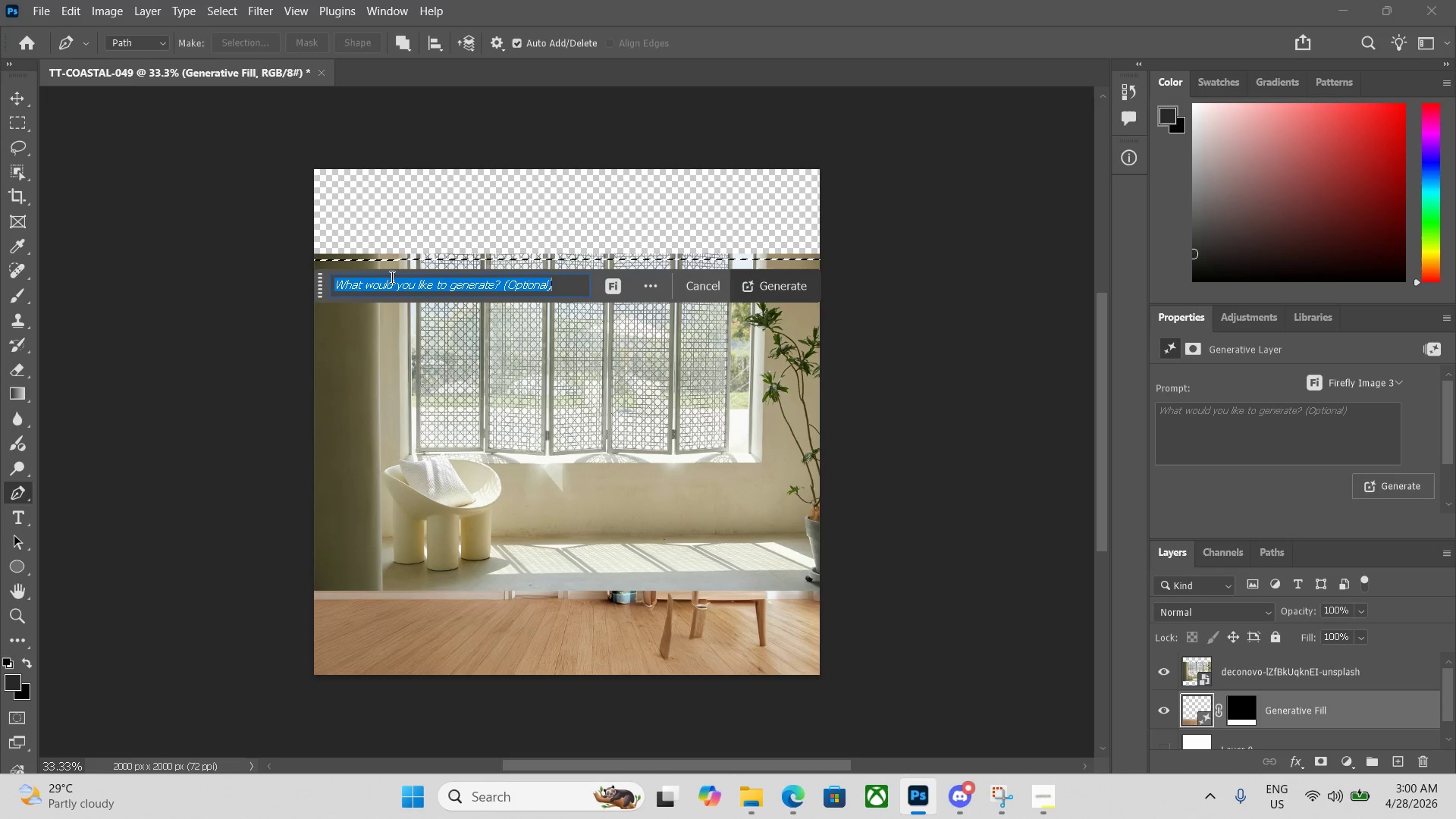 
key(Enter)
 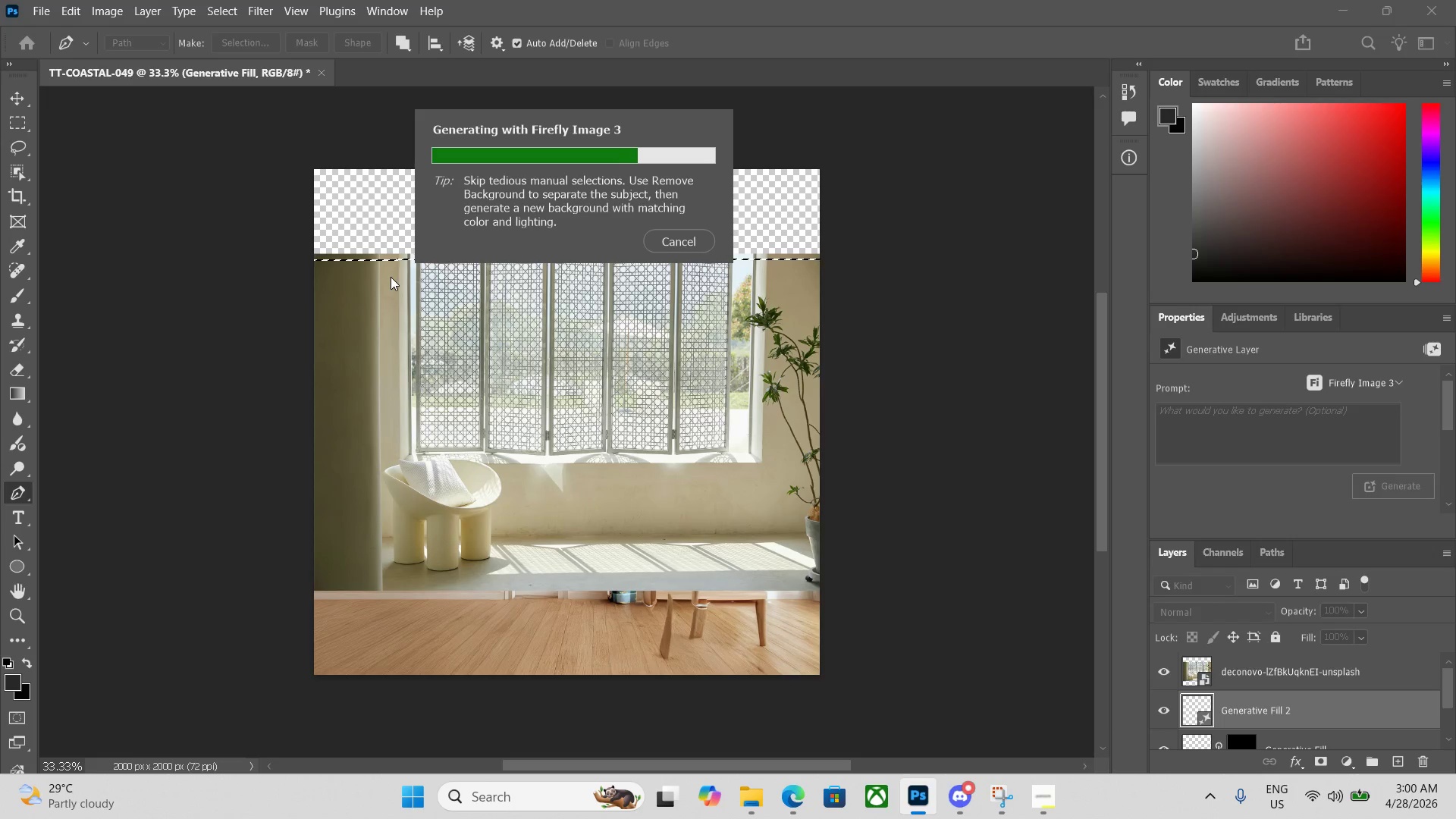 
wait(14.56)
 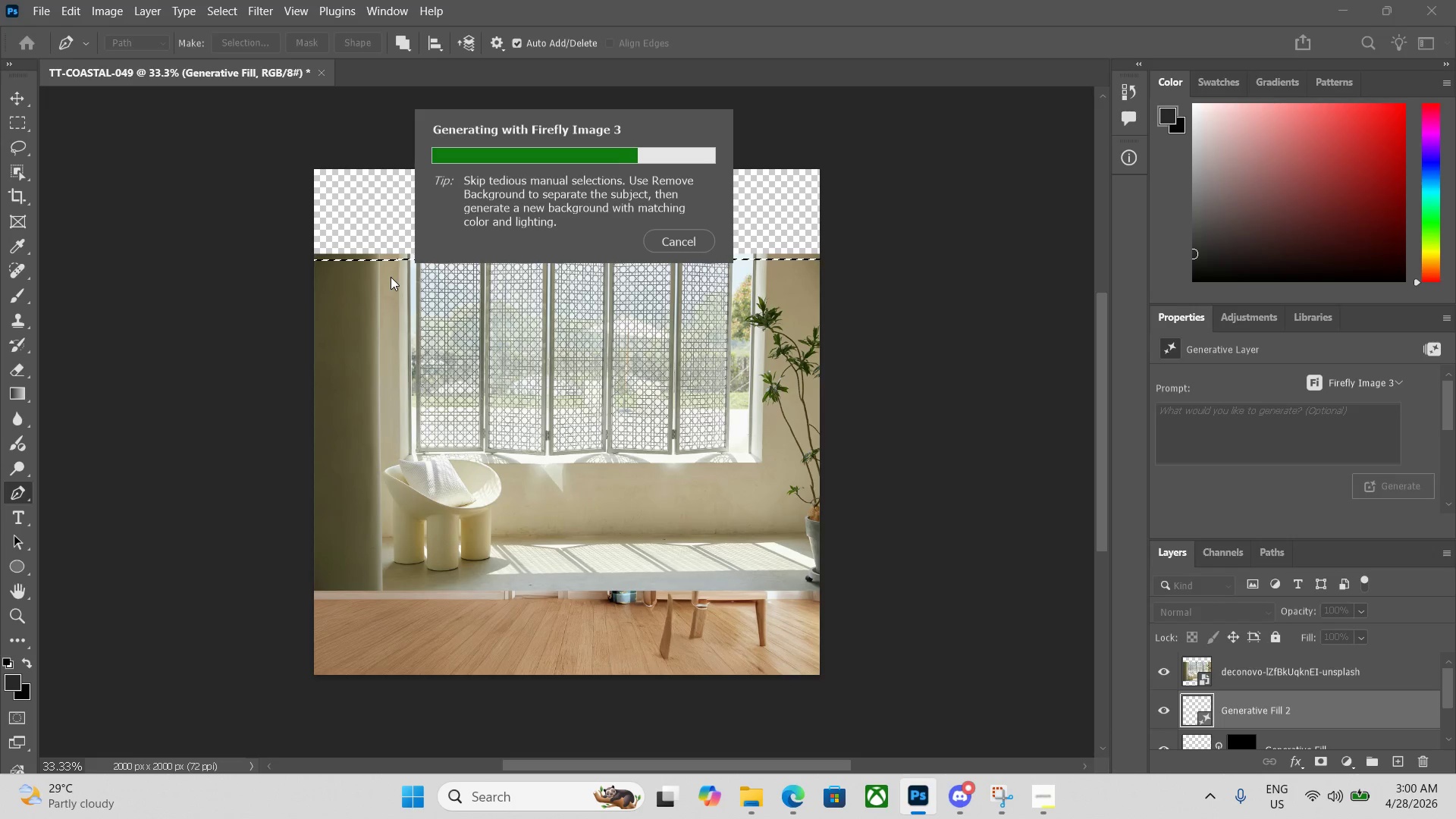 
mouse_move([518, 278])
 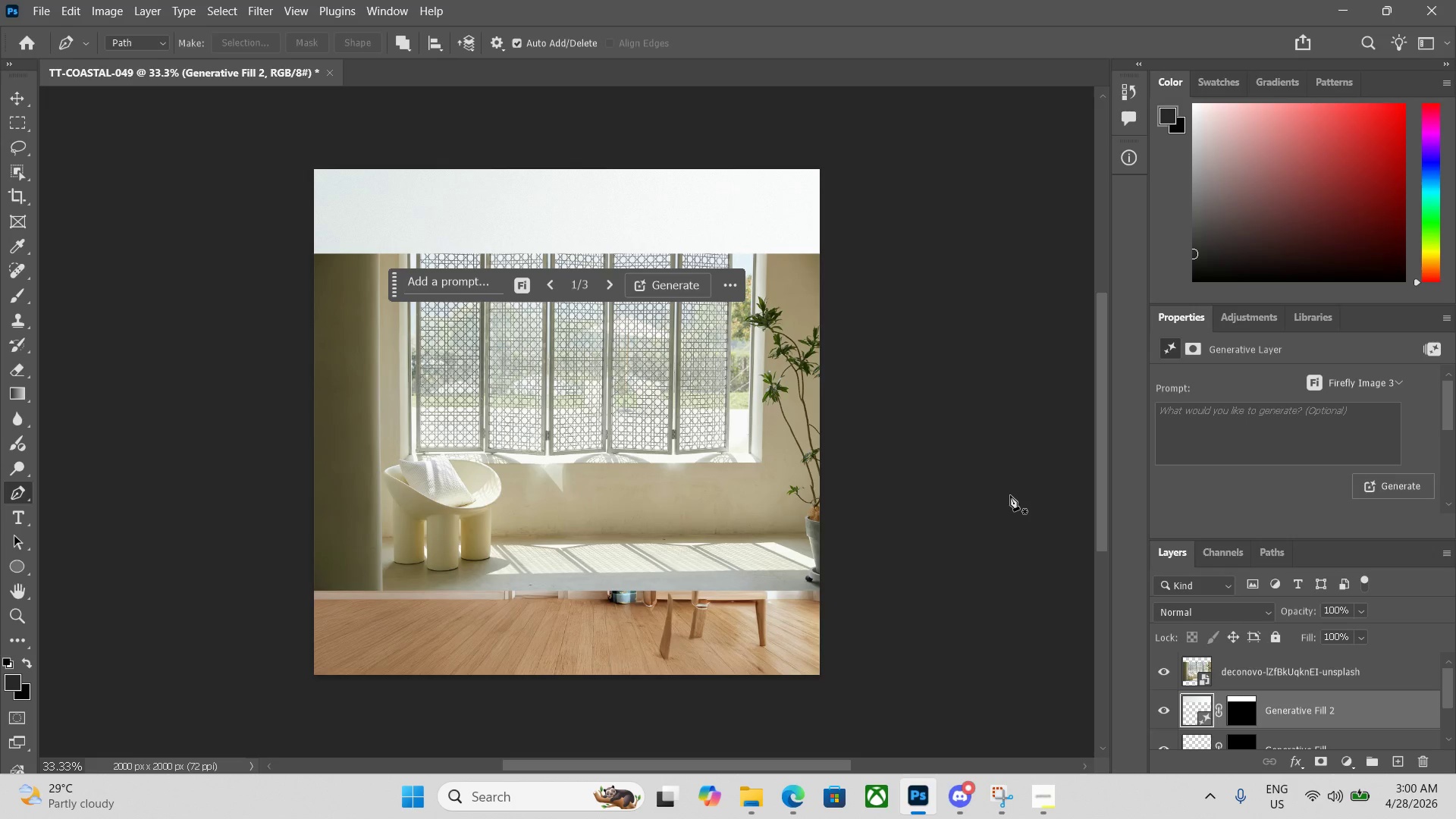 
key(Control+Z)
 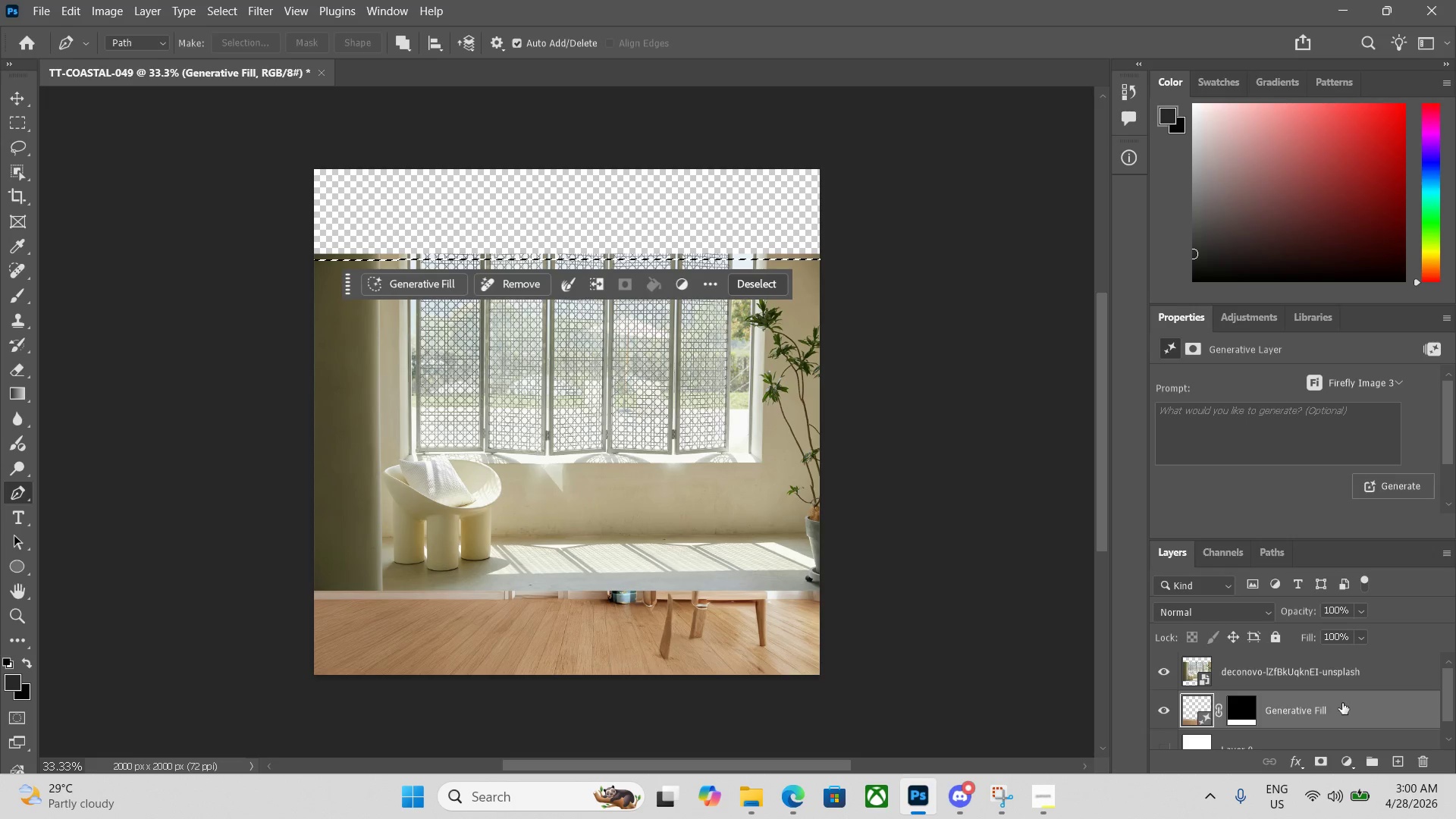 
left_click([1290, 677])
 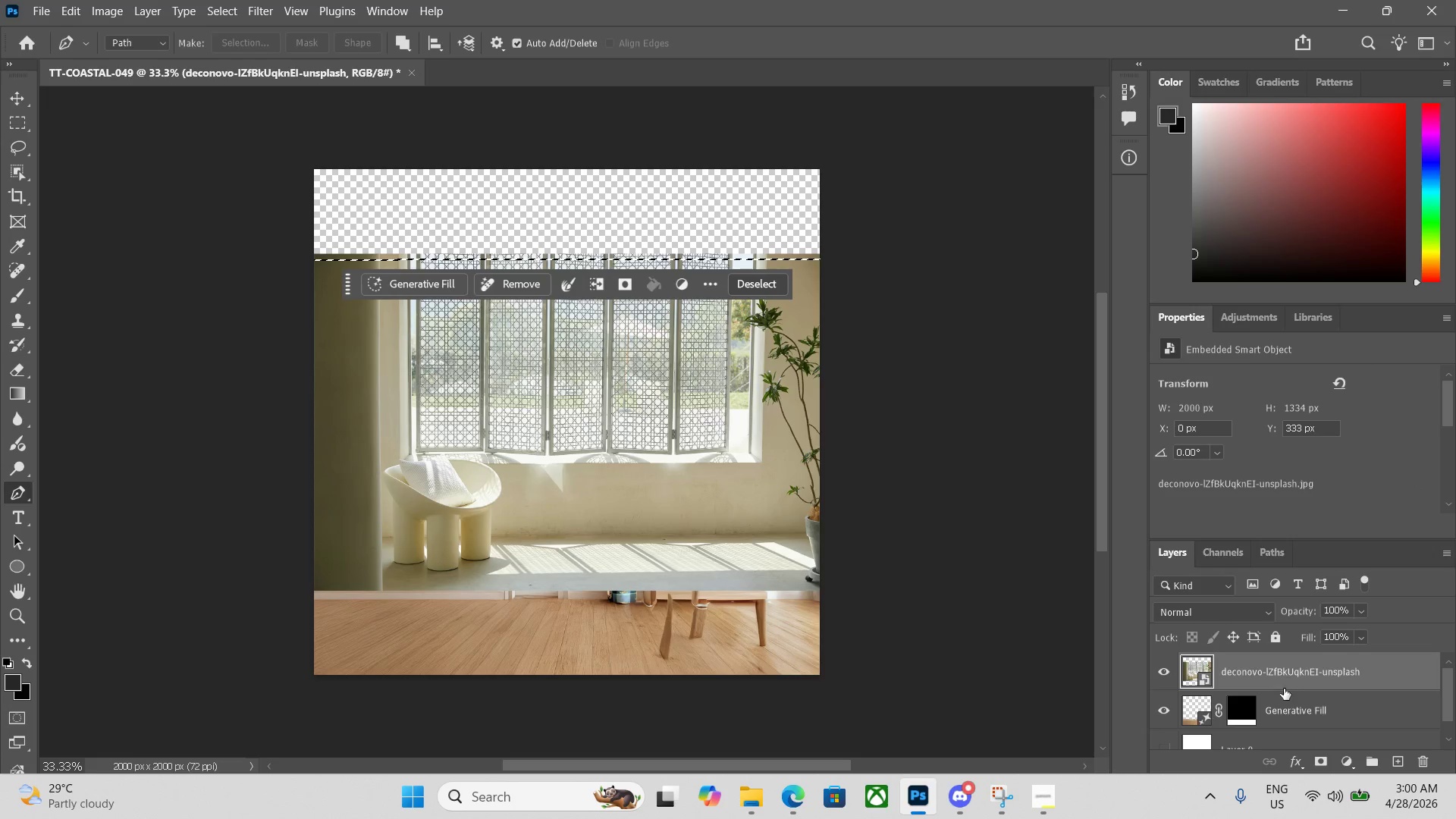 
left_click([1285, 716])
 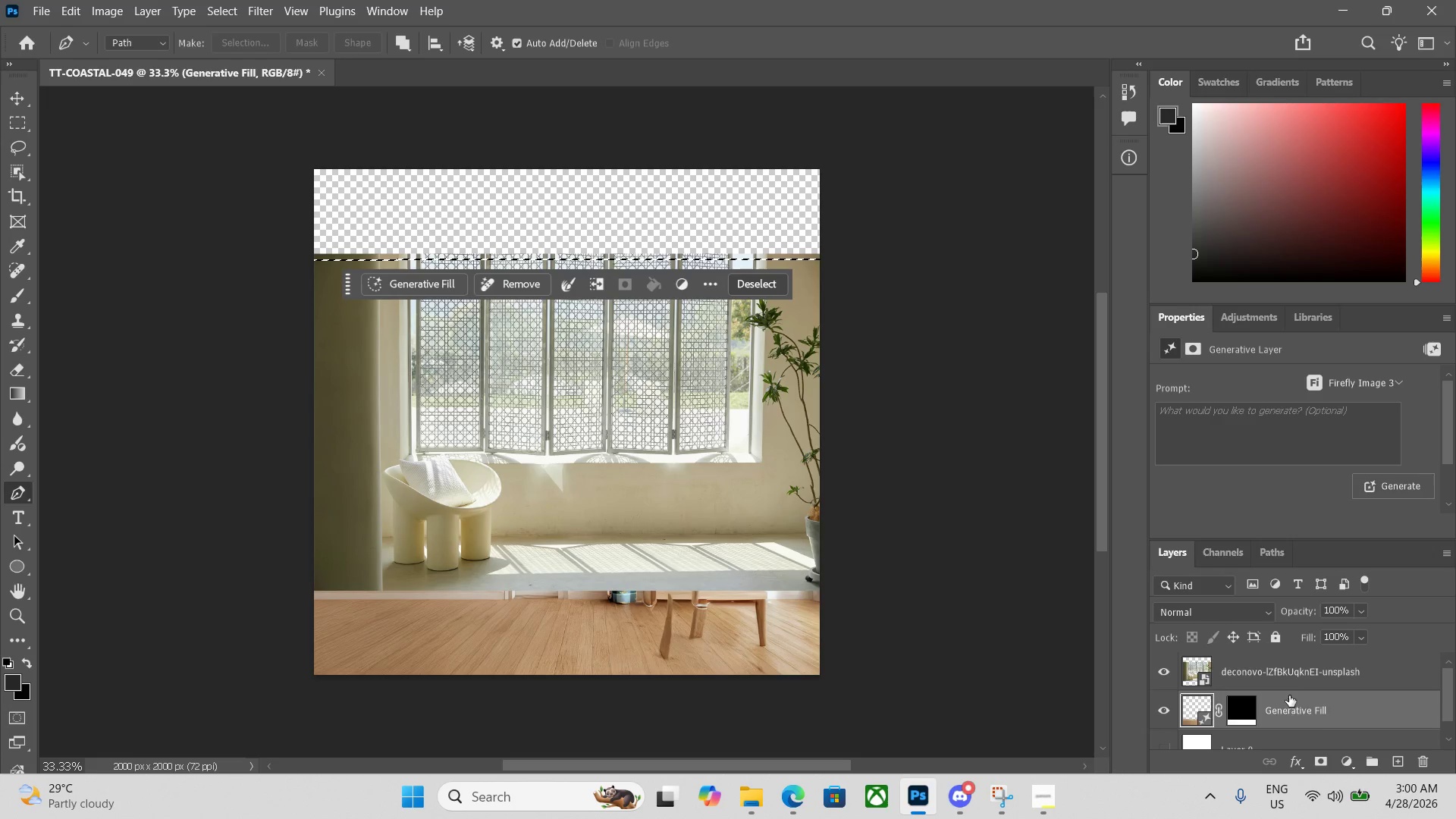 
left_click([1286, 679])
 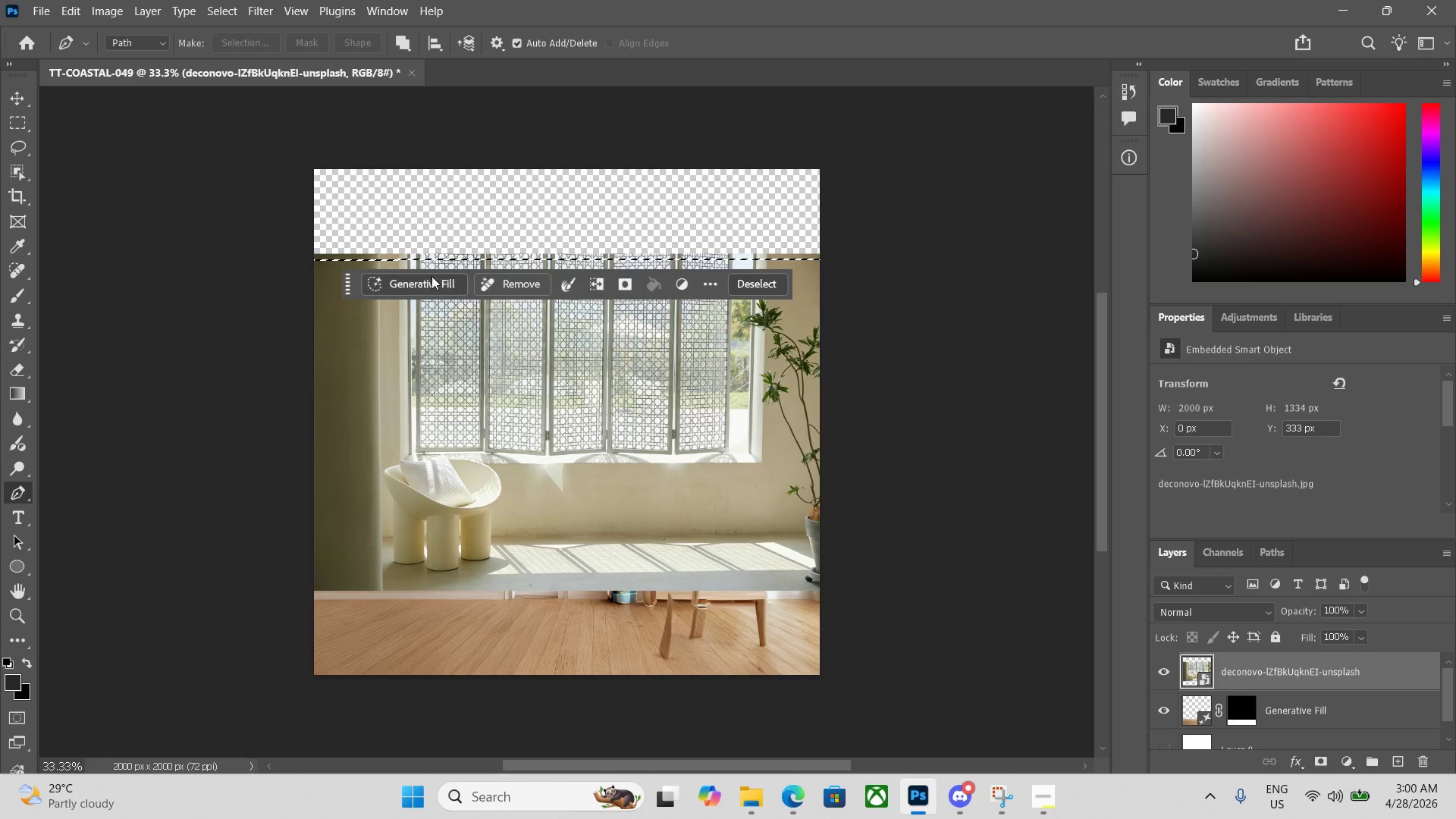 
left_click([428, 280])
 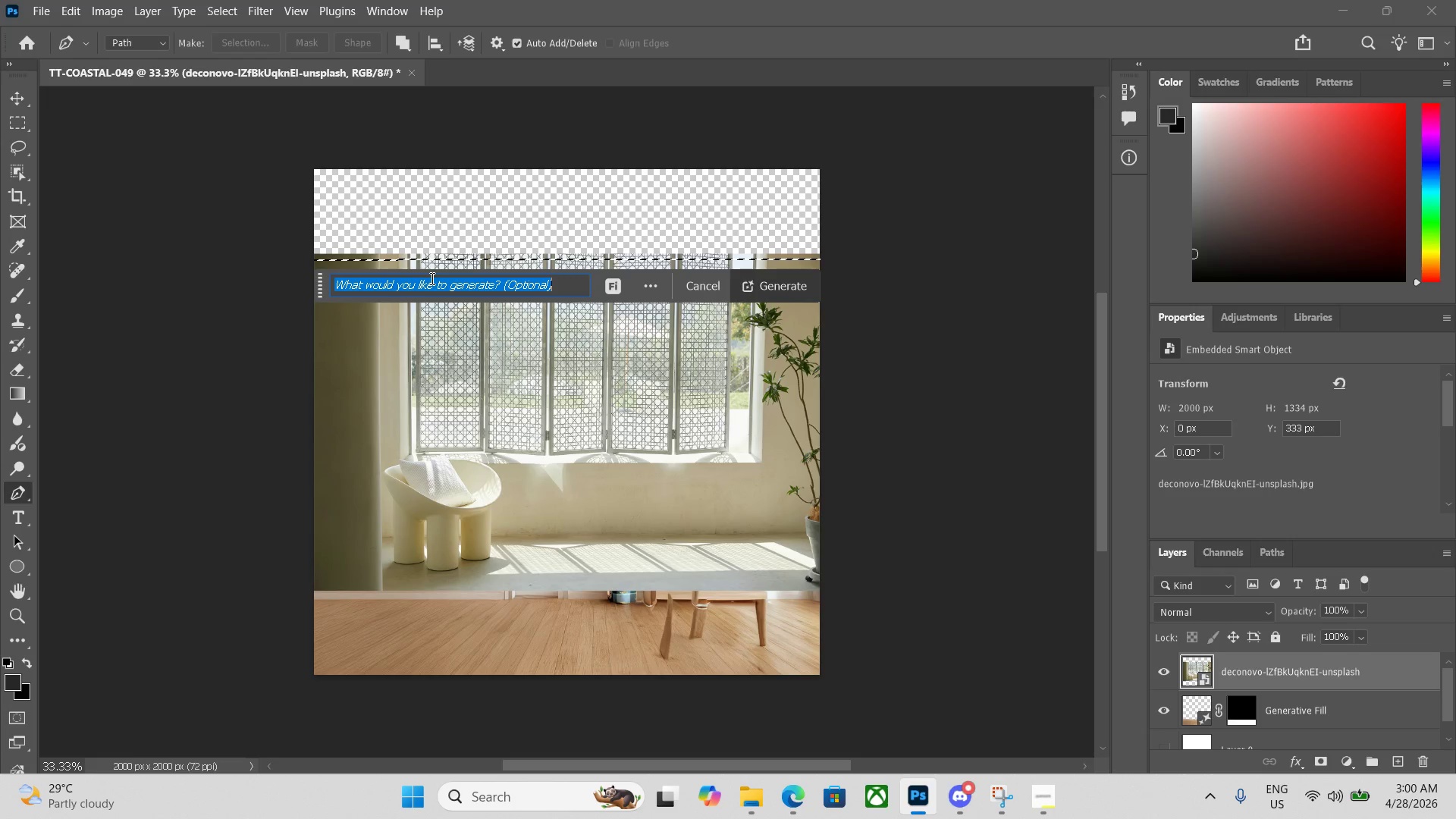 
key(Enter)
 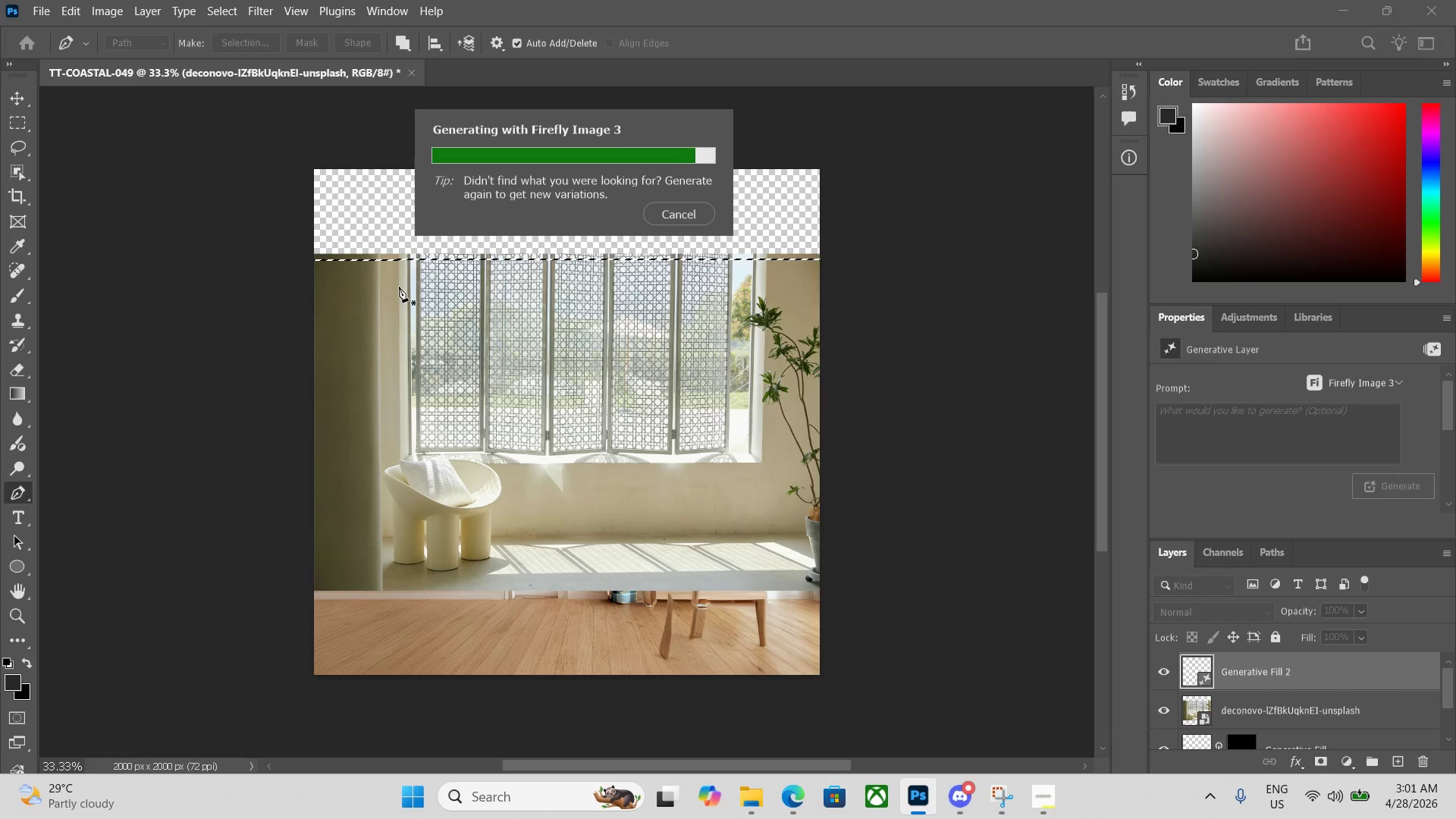 
wait(24.52)
 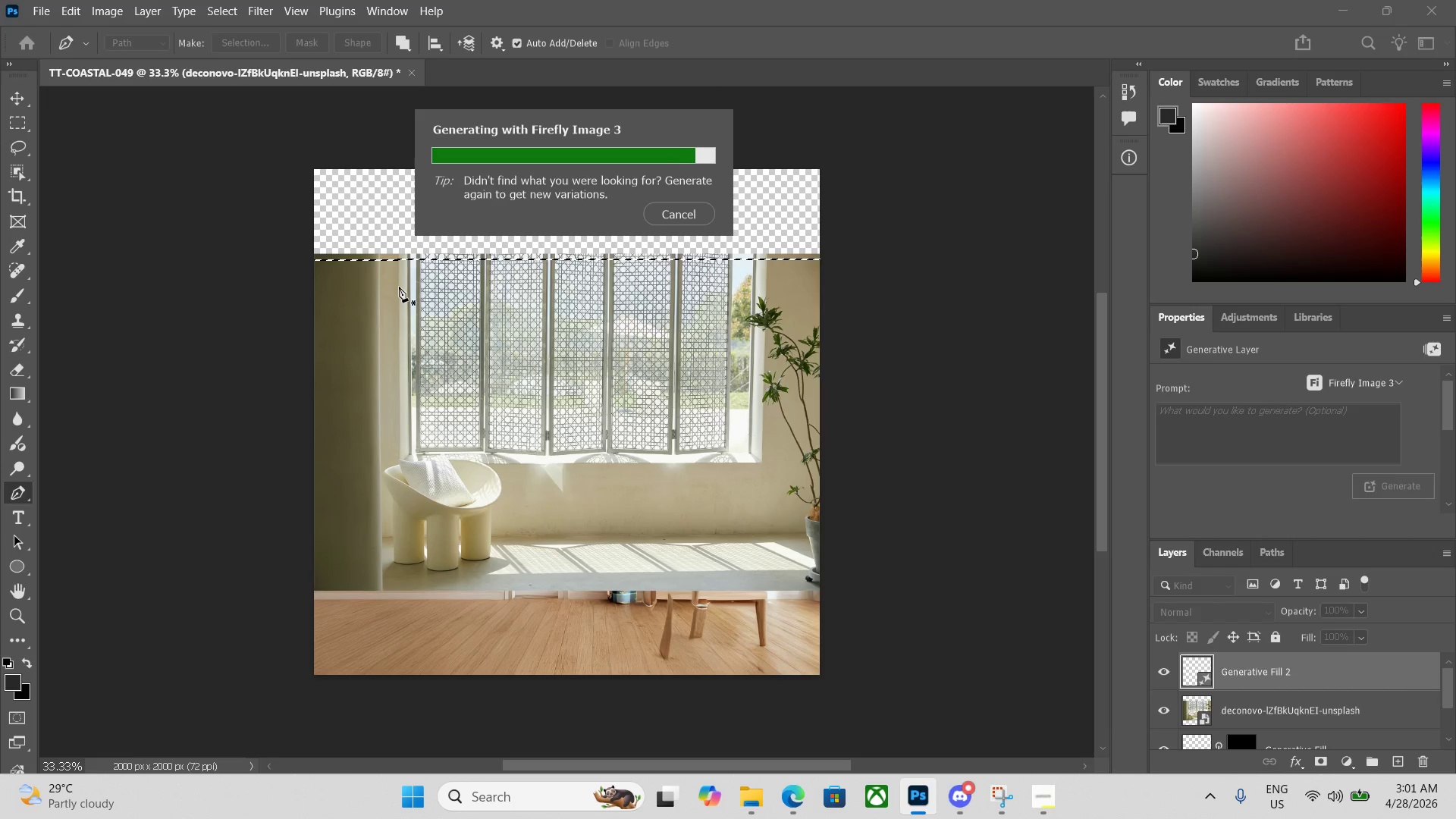 
left_click([1348, 762])
 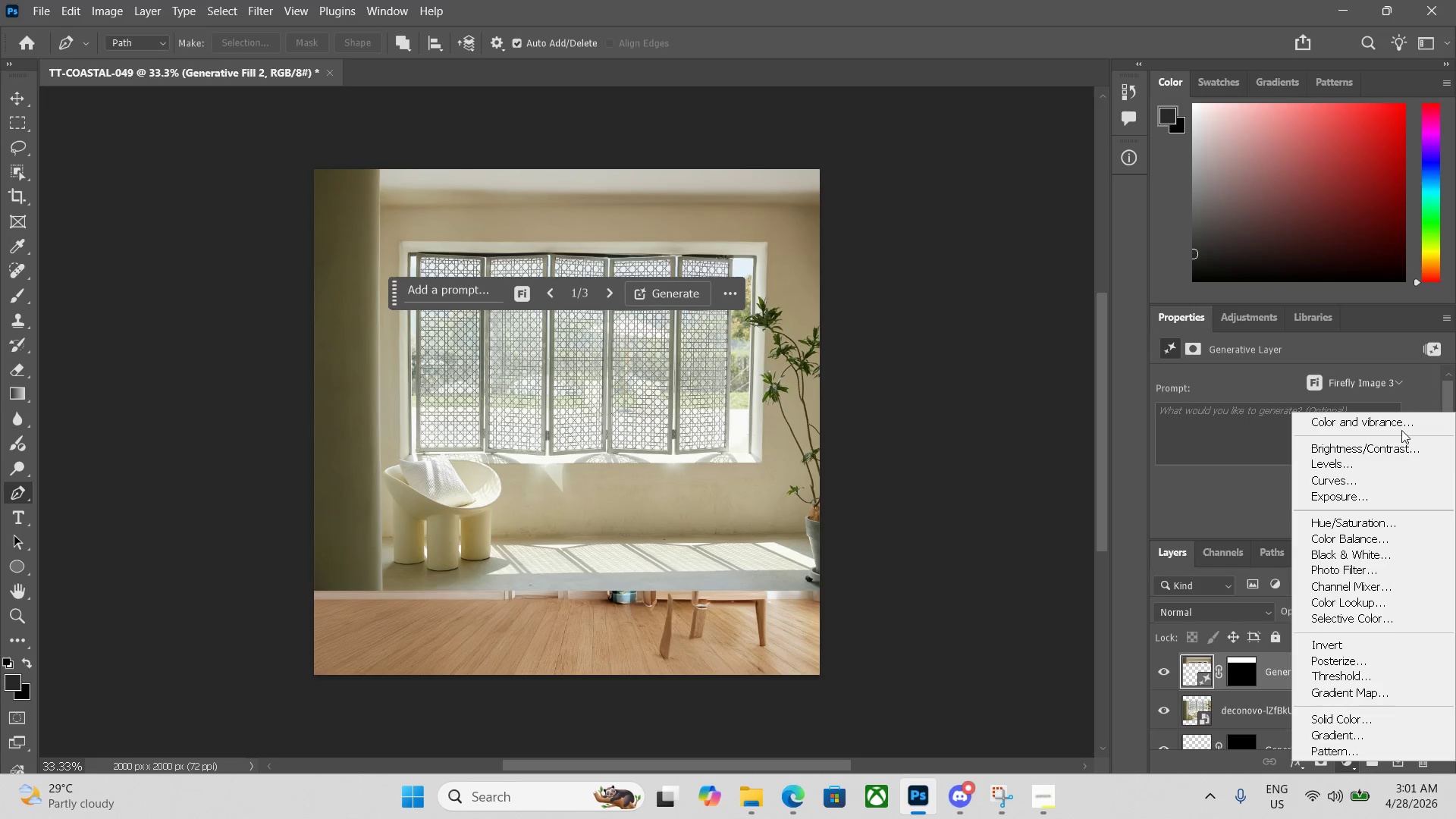 
left_click([1397, 423])
 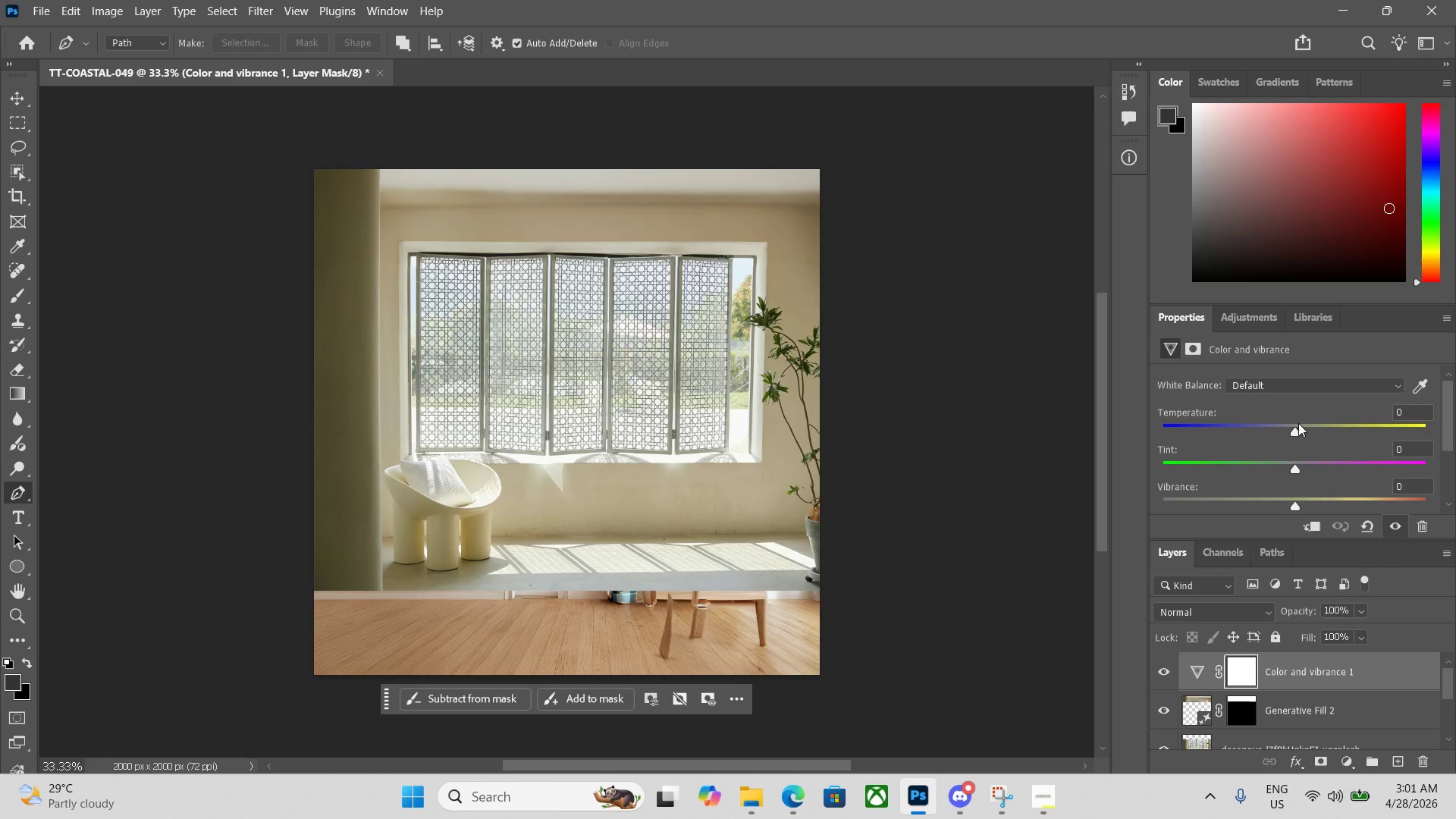 
left_click_drag(start_coordinate=[1295, 427], to_coordinate=[1333, 425])
 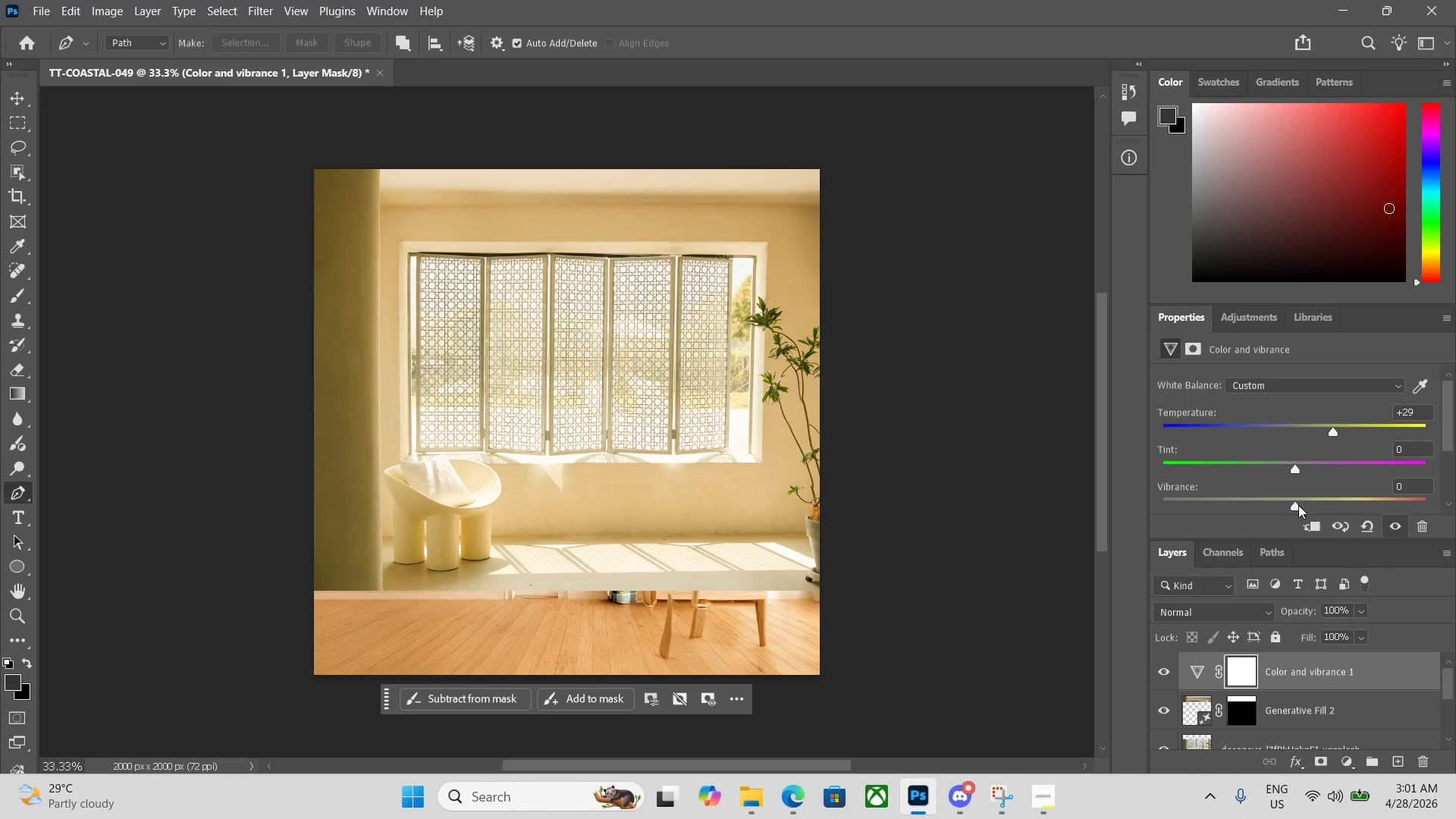 
left_click_drag(start_coordinate=[1298, 505], to_coordinate=[1337, 501])
 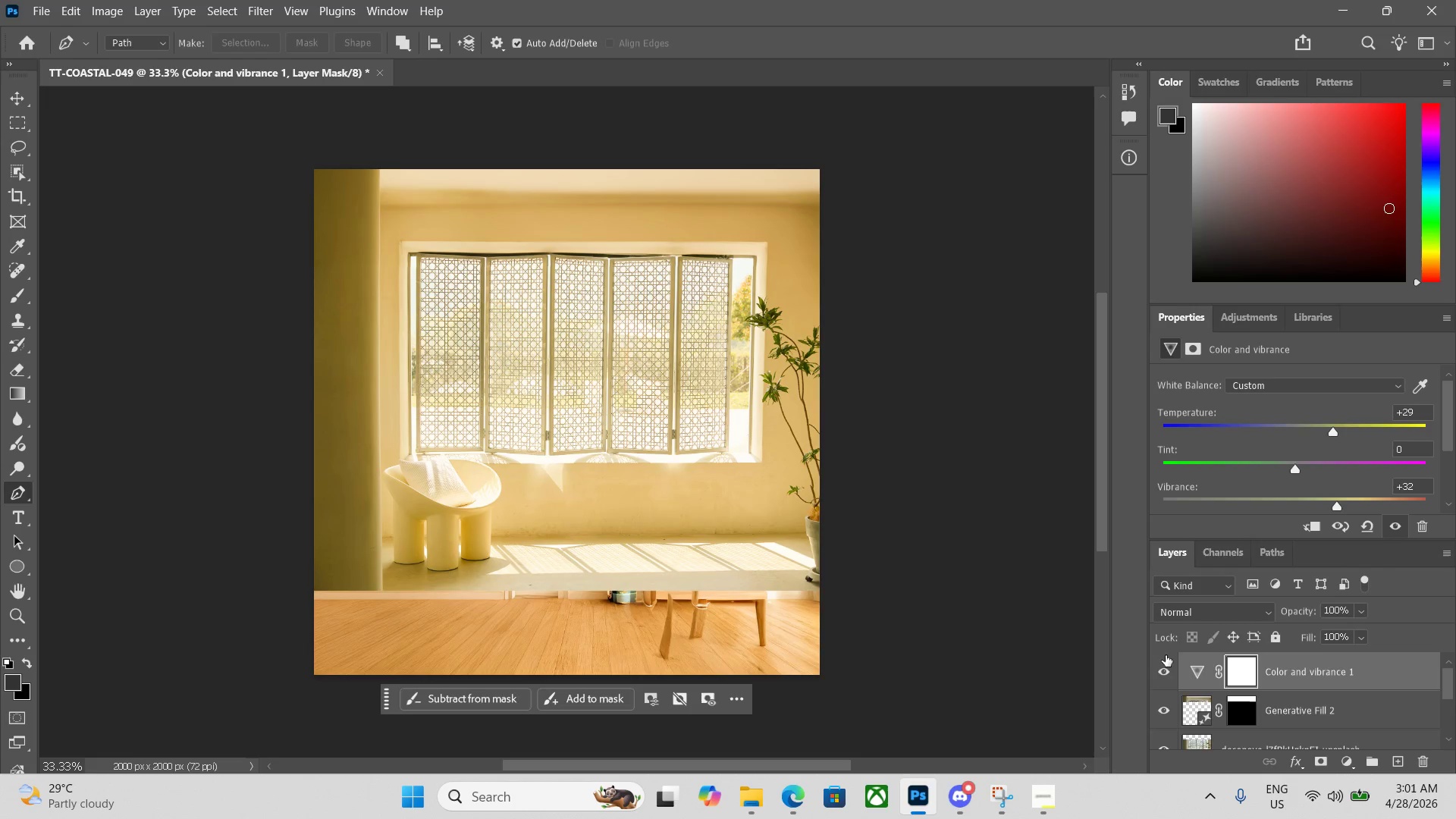 
double_click([1163, 669])
 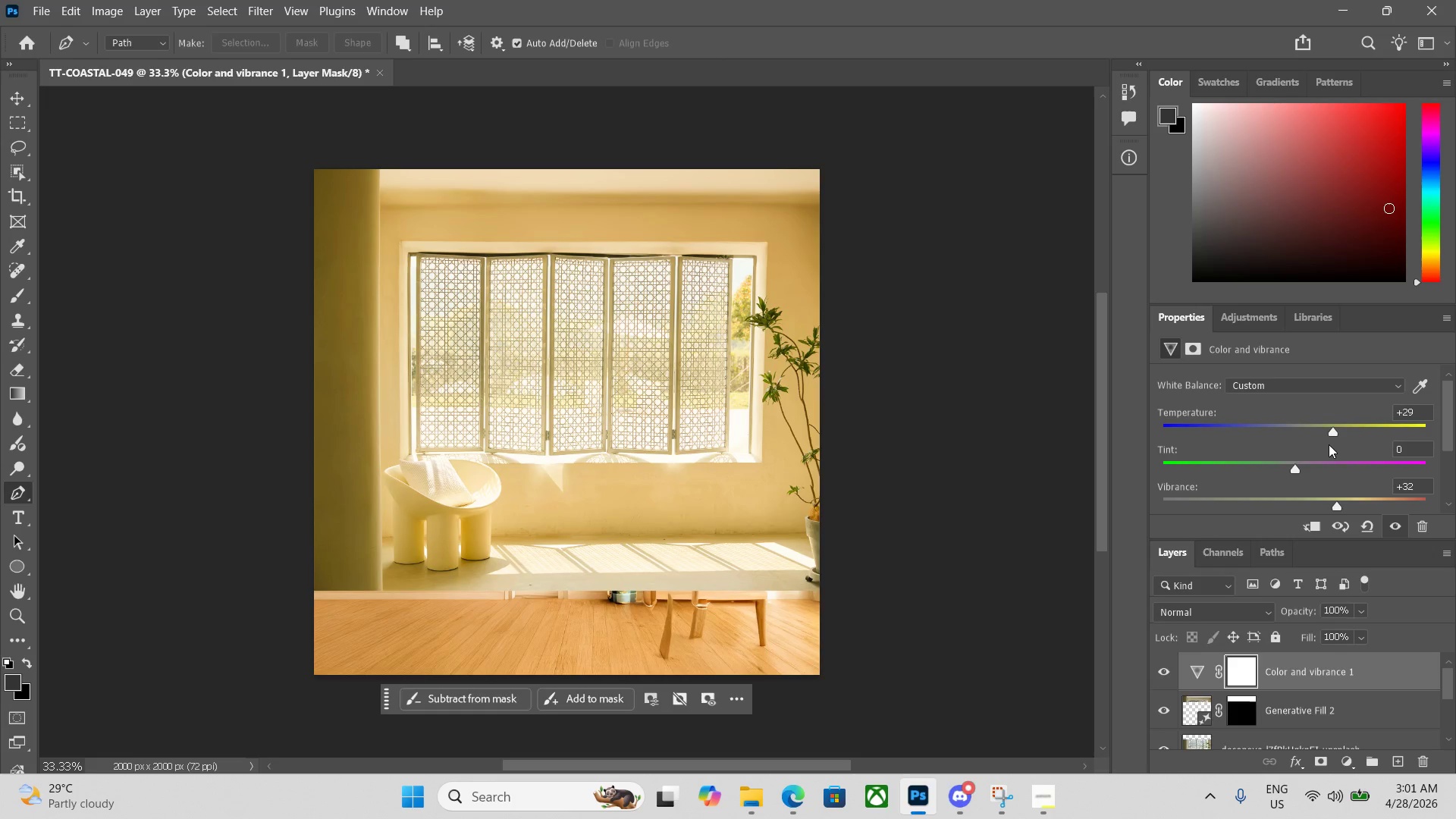 
left_click_drag(start_coordinate=[1331, 433], to_coordinate=[1322, 432])
 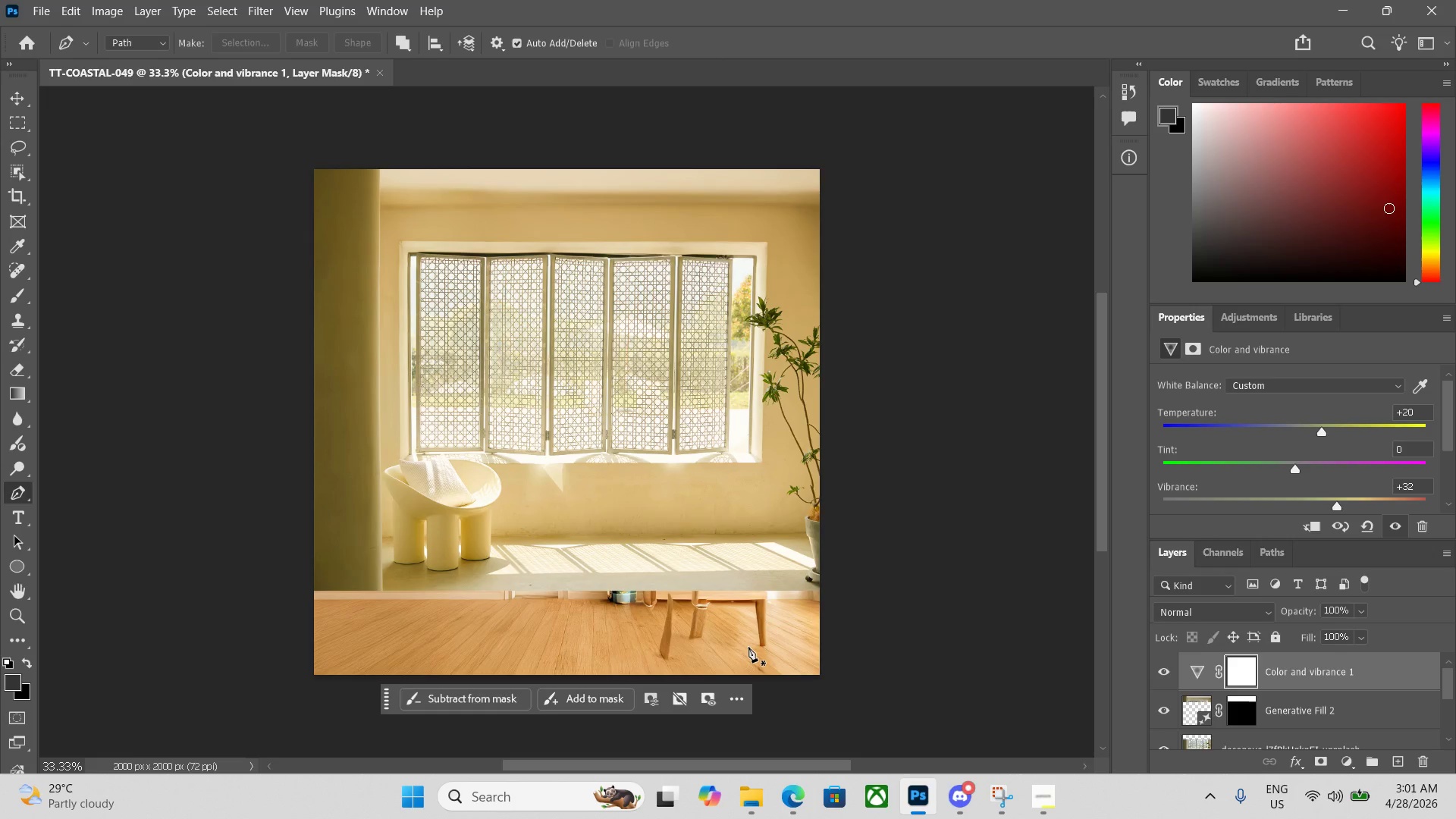 
key(Alt+Control+Shift+W)
 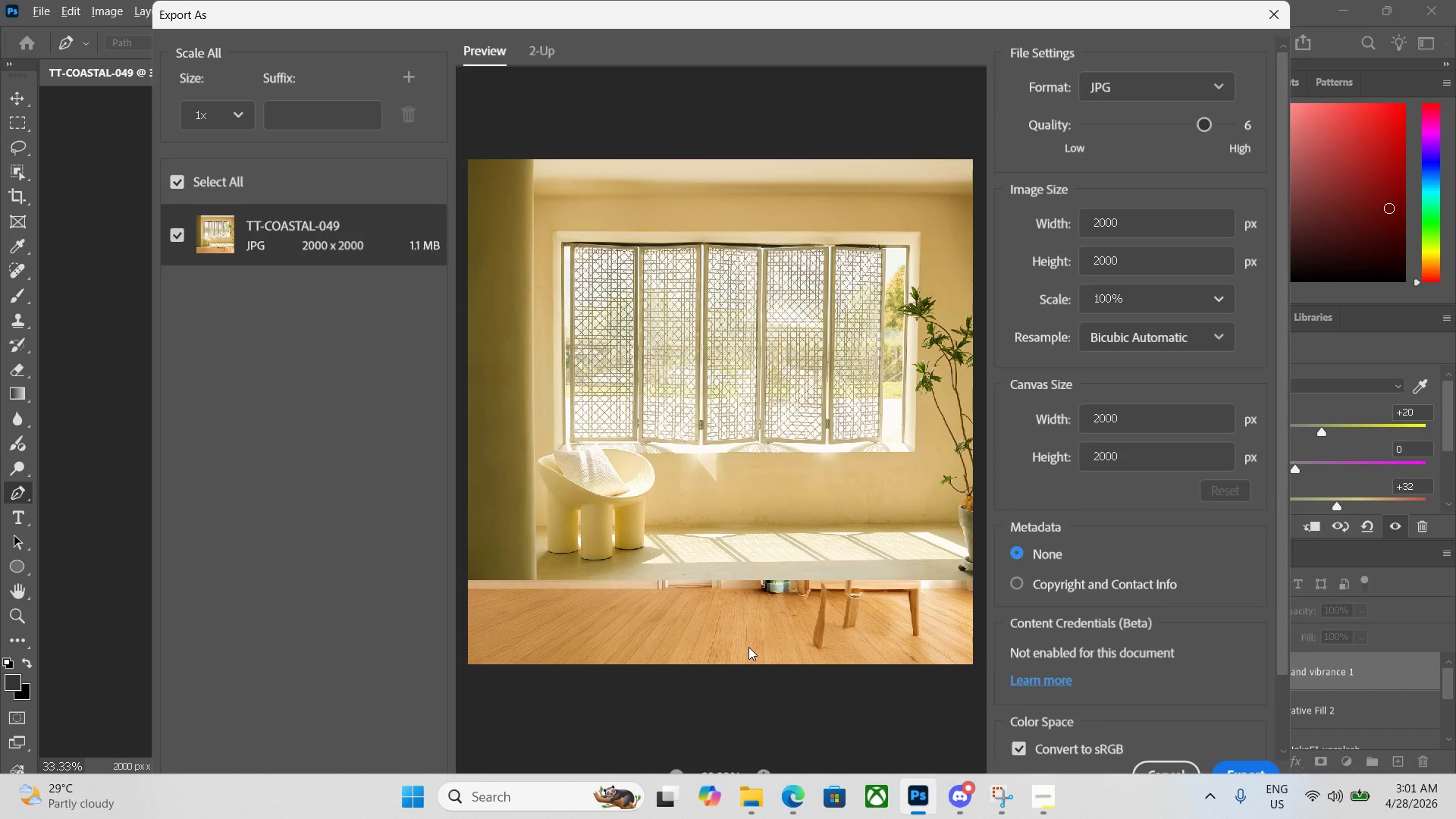 
wait(5.17)
 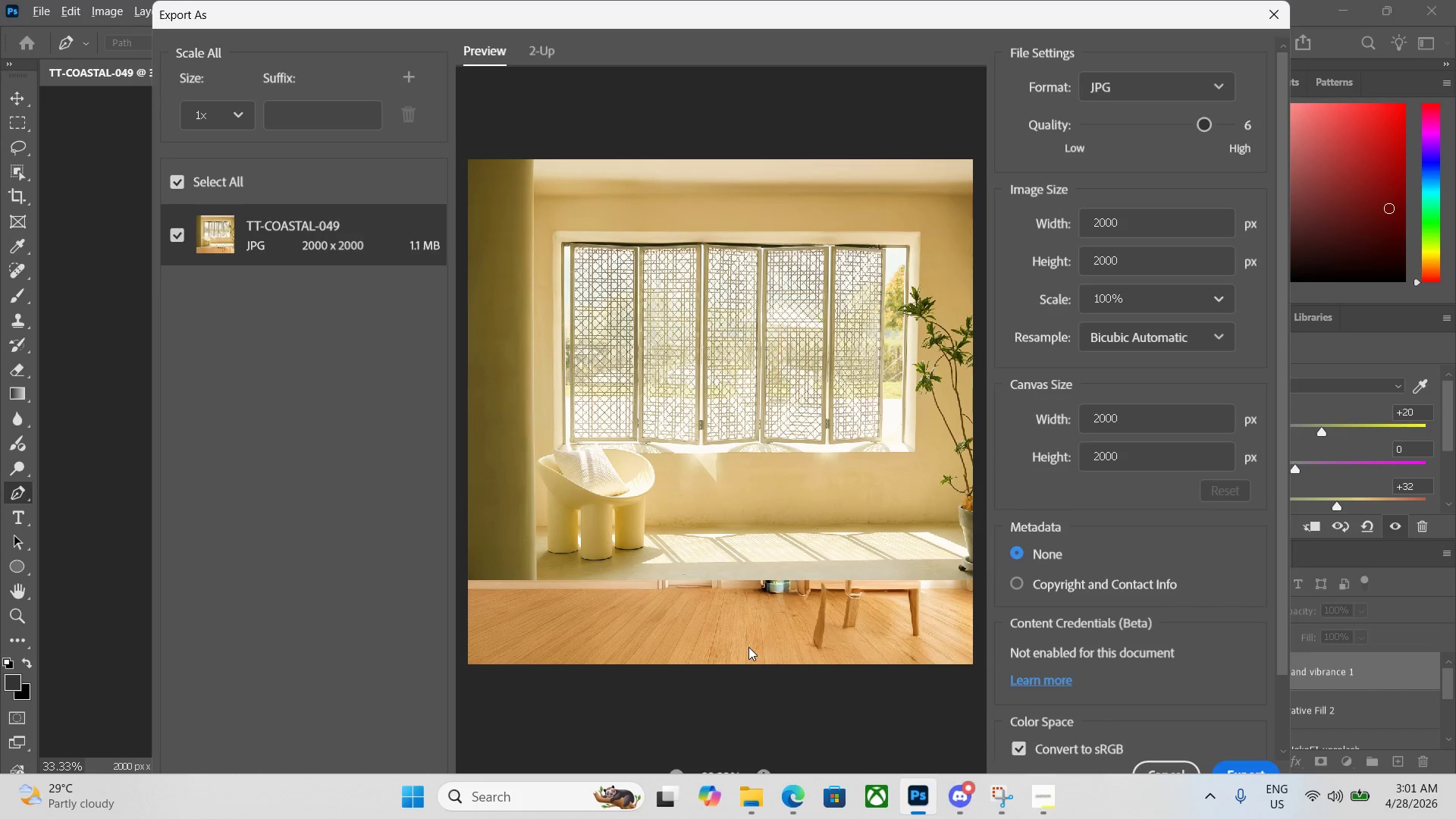 
scroll: coordinate [1038, 554], scroll_direction: down, amount: 1.0
 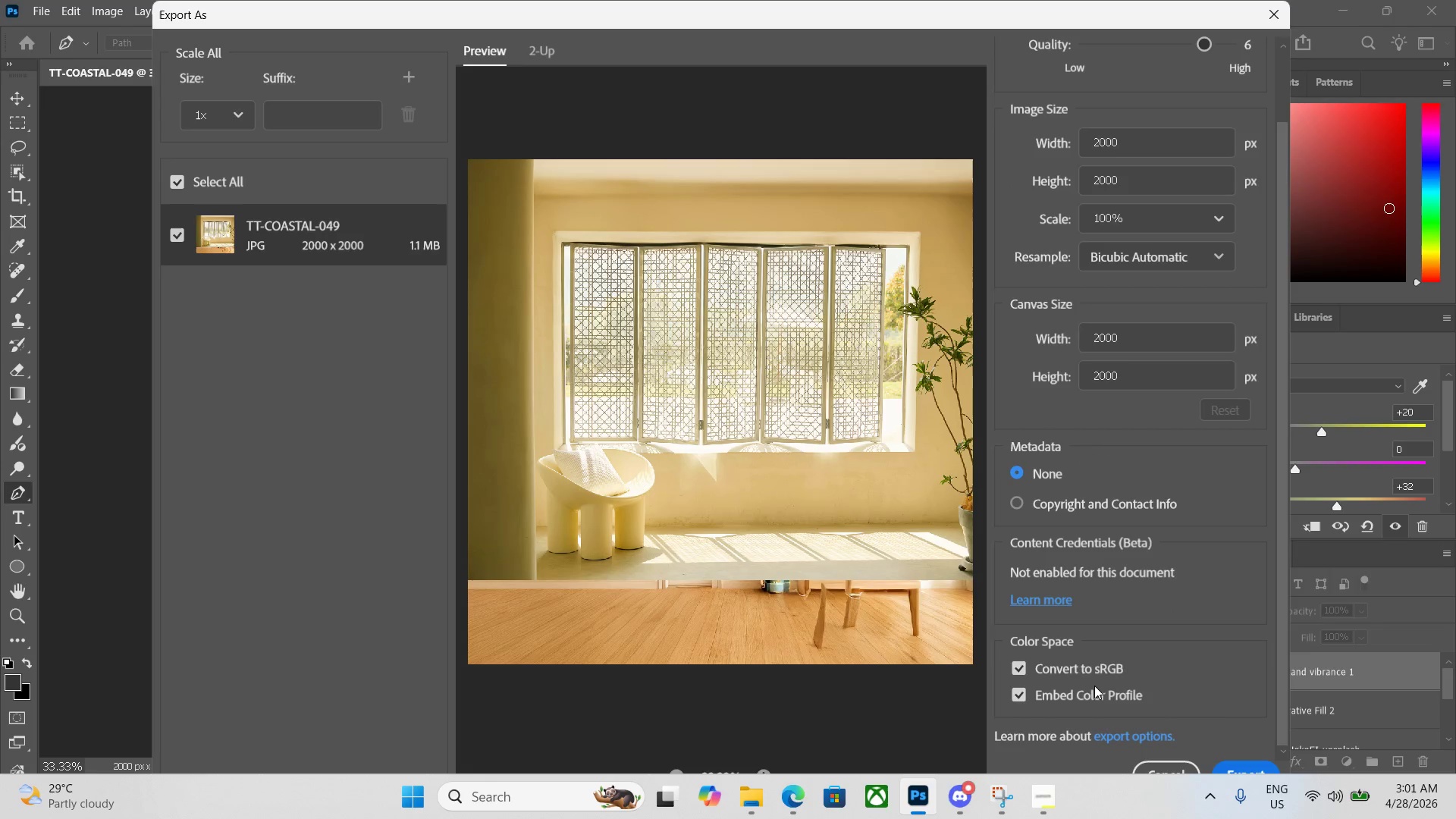 
left_click([1239, 773])
 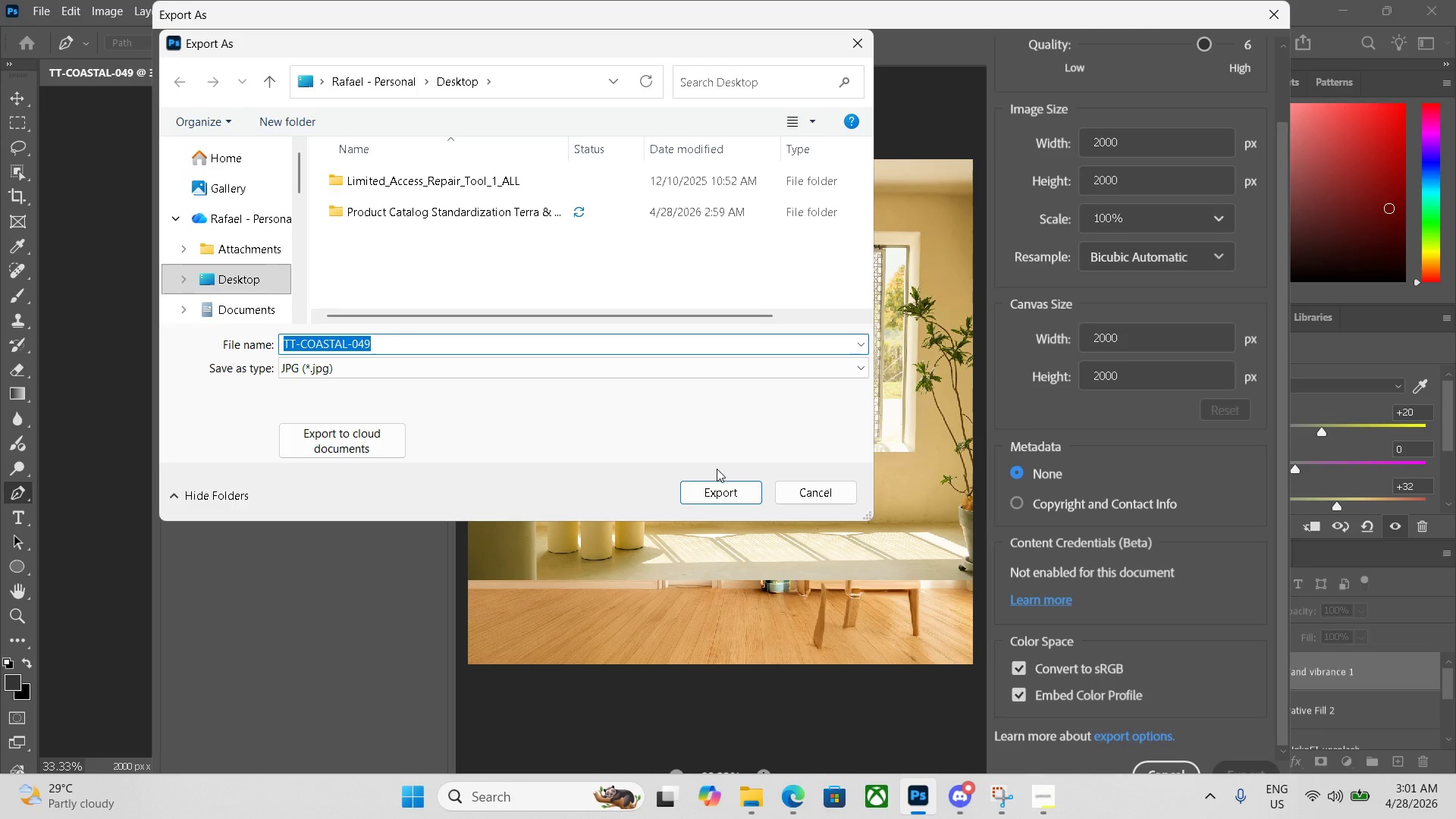 
left_click([716, 492])
 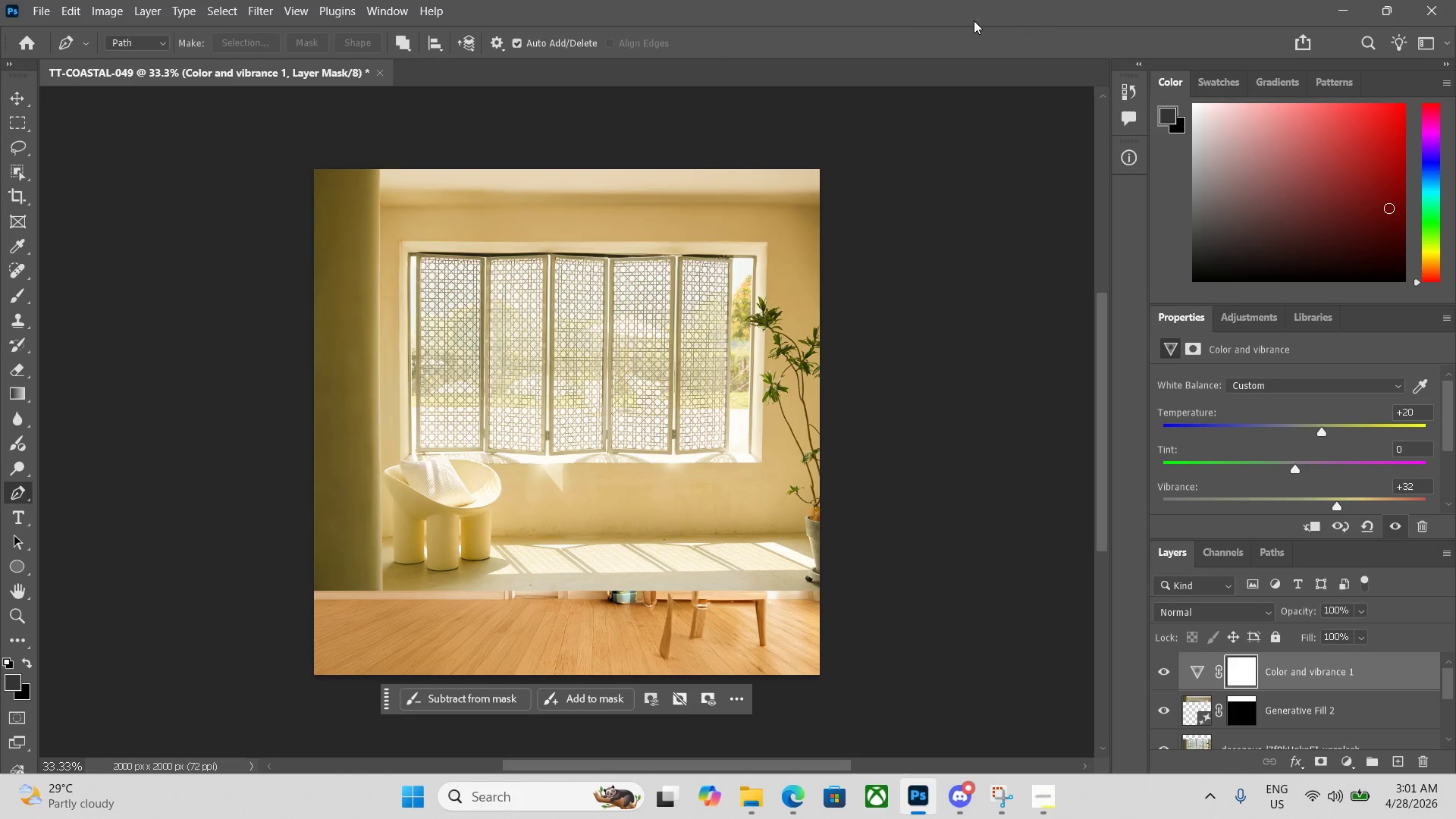 
left_click([378, 74])
 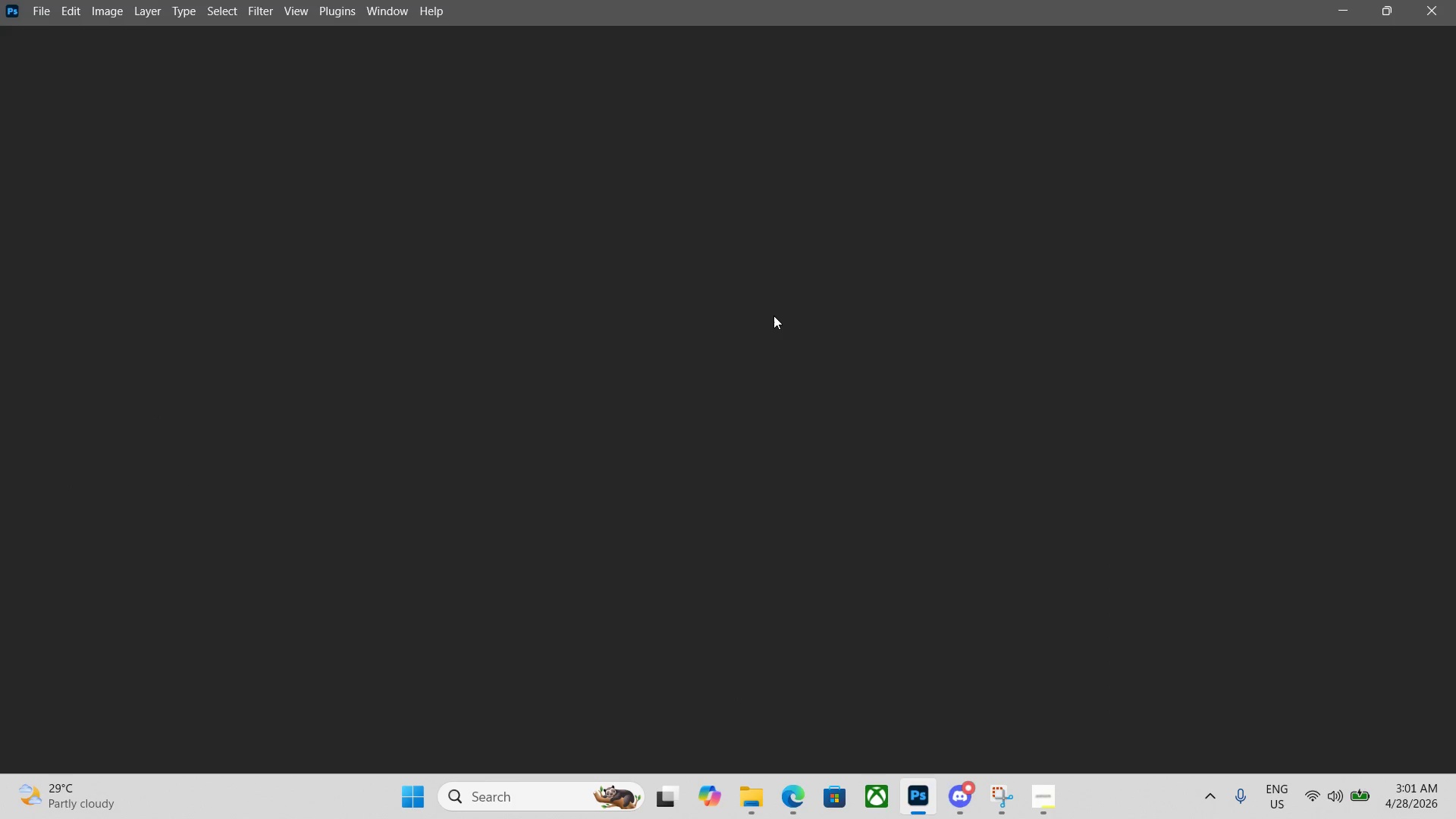 
key(Control+N)
 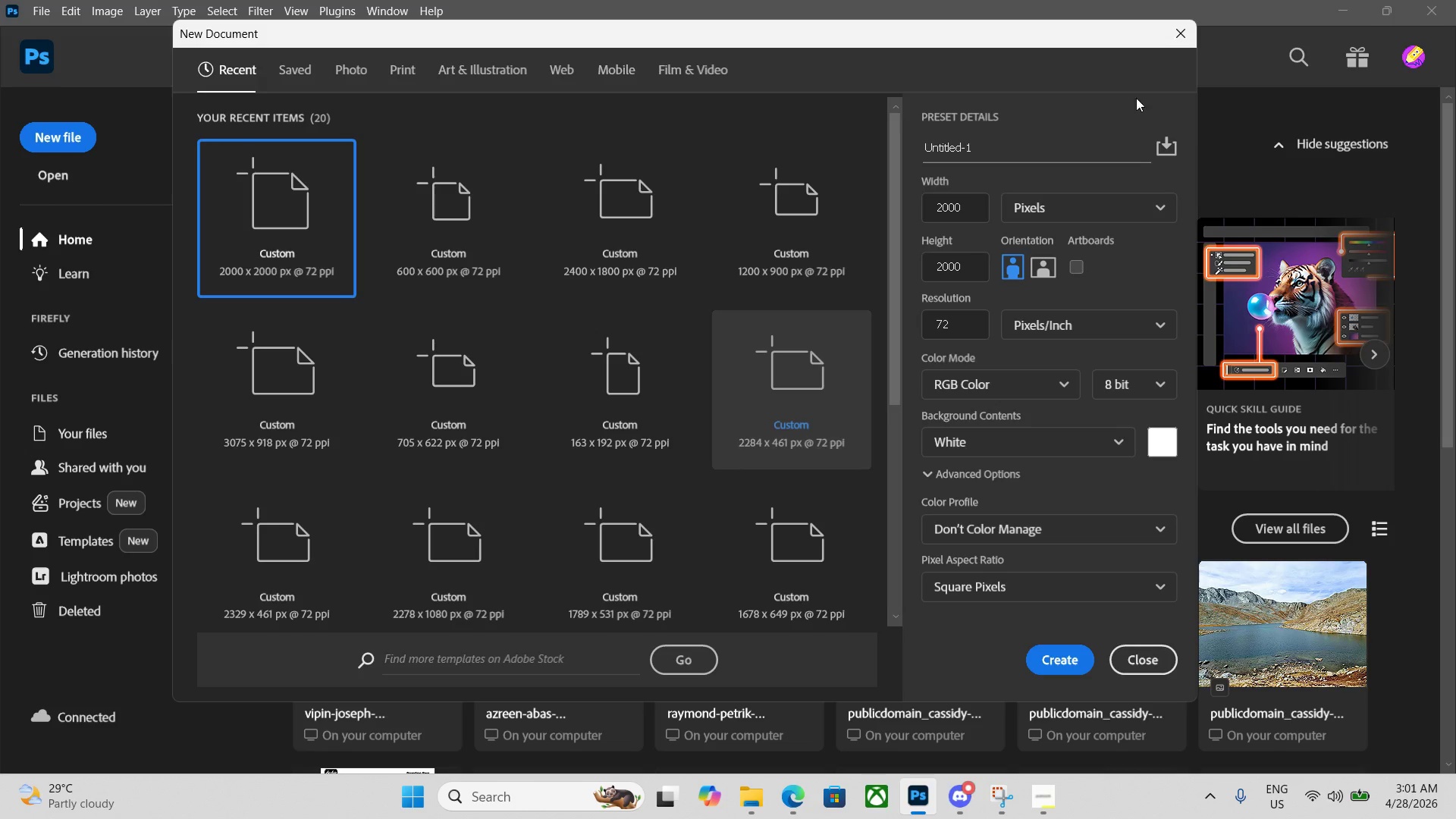 
left_click([1023, 139])
 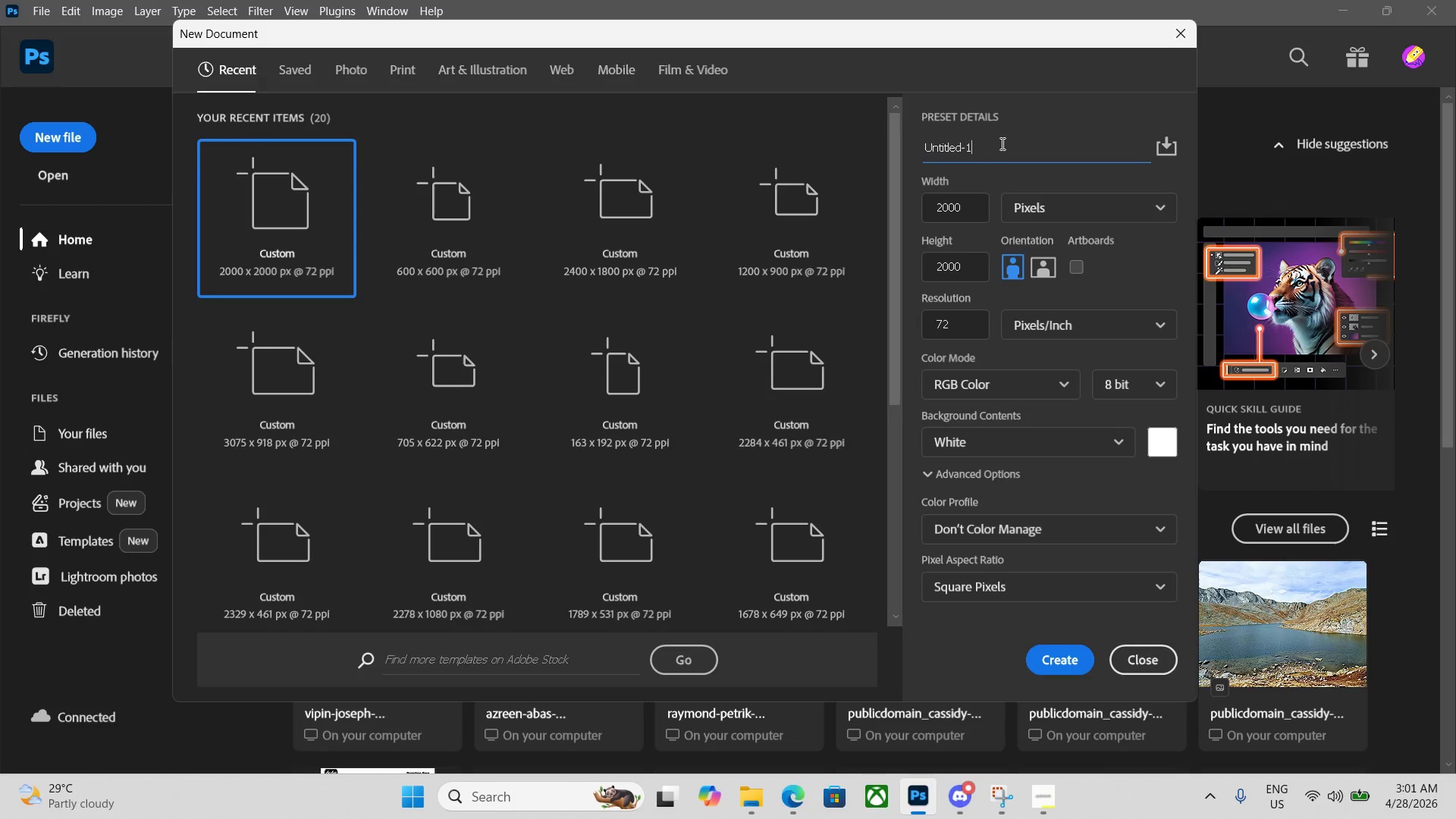 
double_click([1001, 143])
 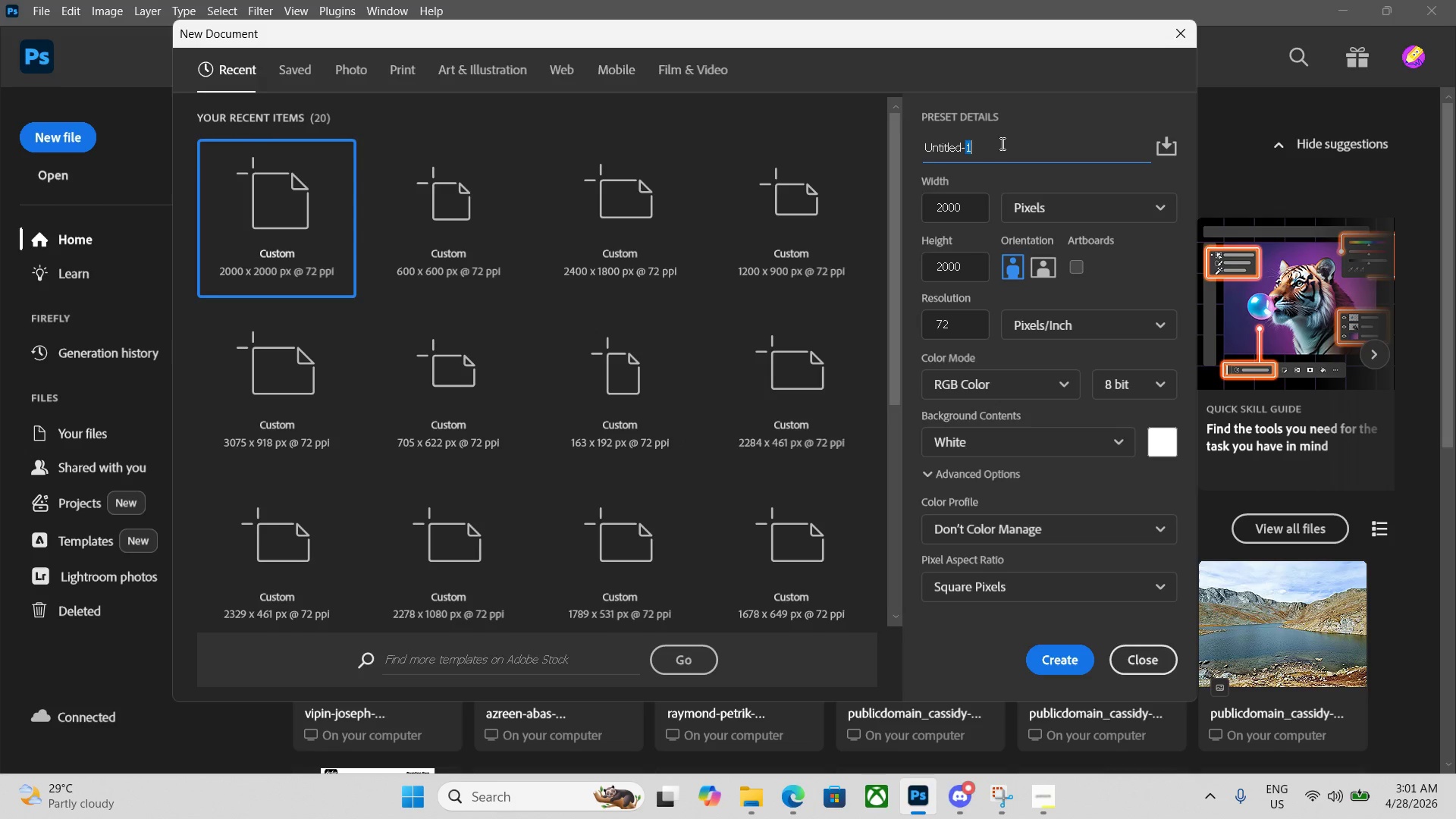 
left_click_drag(start_coordinate=[1001, 143], to_coordinate=[767, 125])
 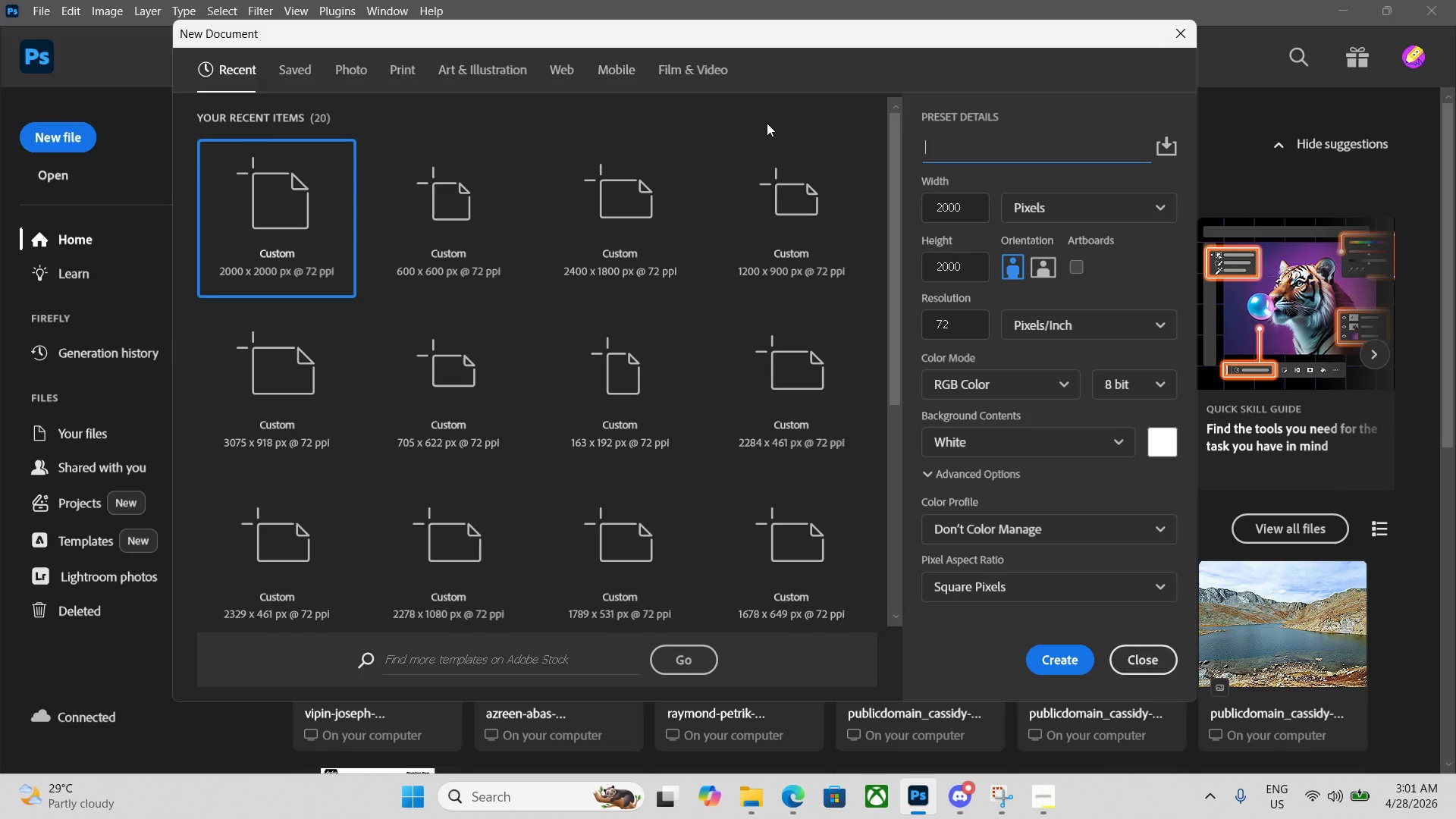 
key(Backspace)
 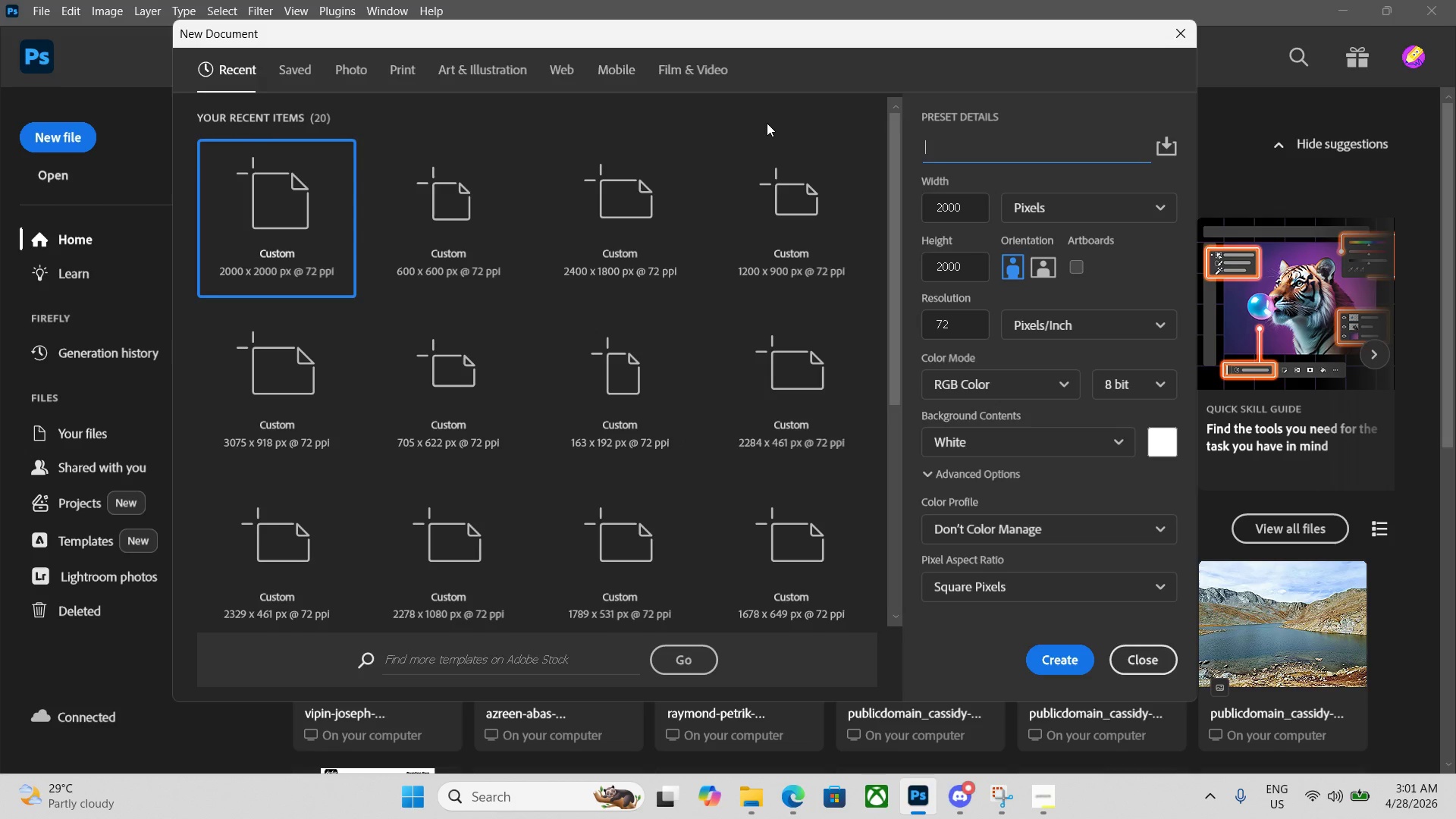 
key(Control+V)
 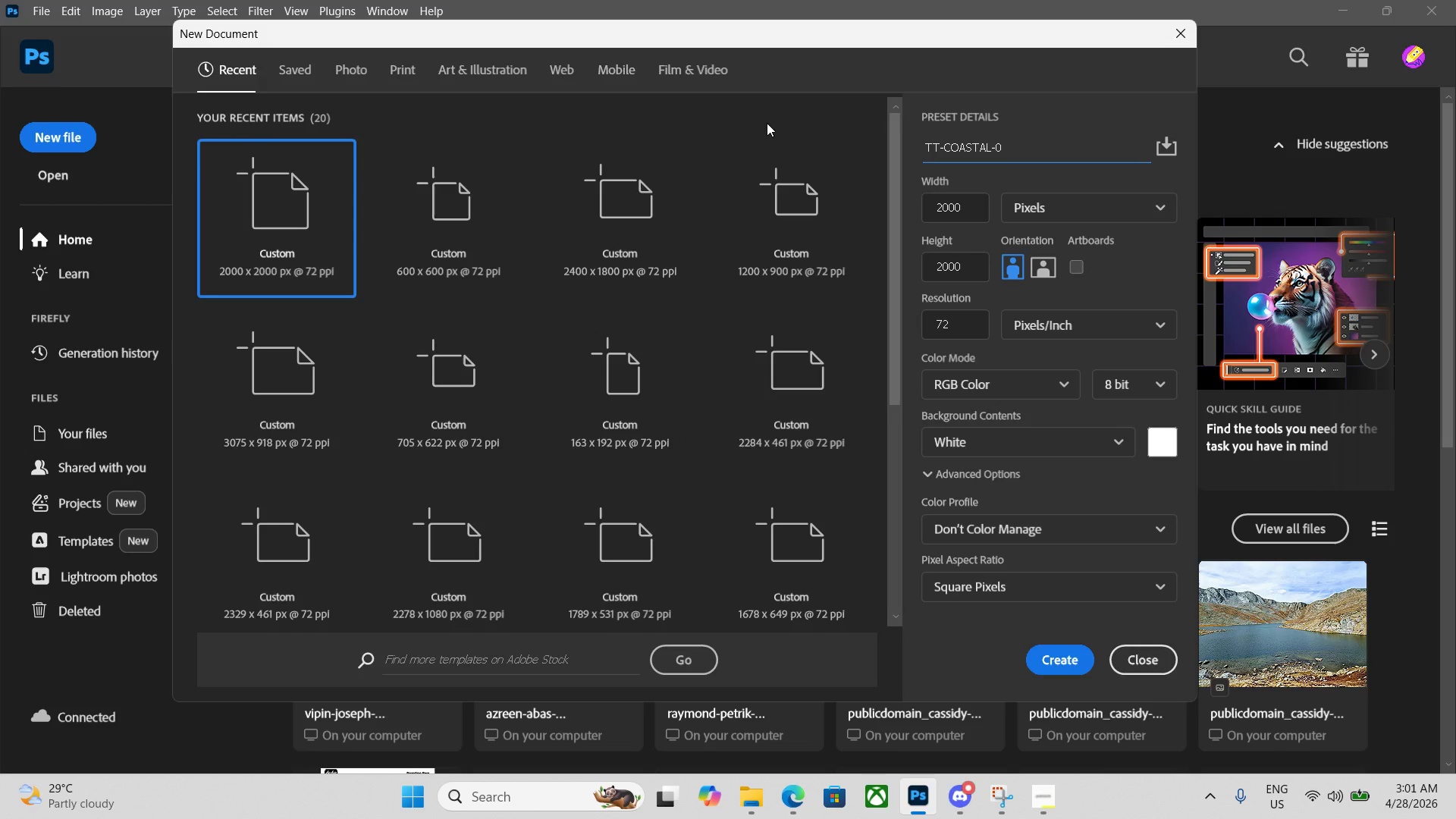 
key(Numpad5)
 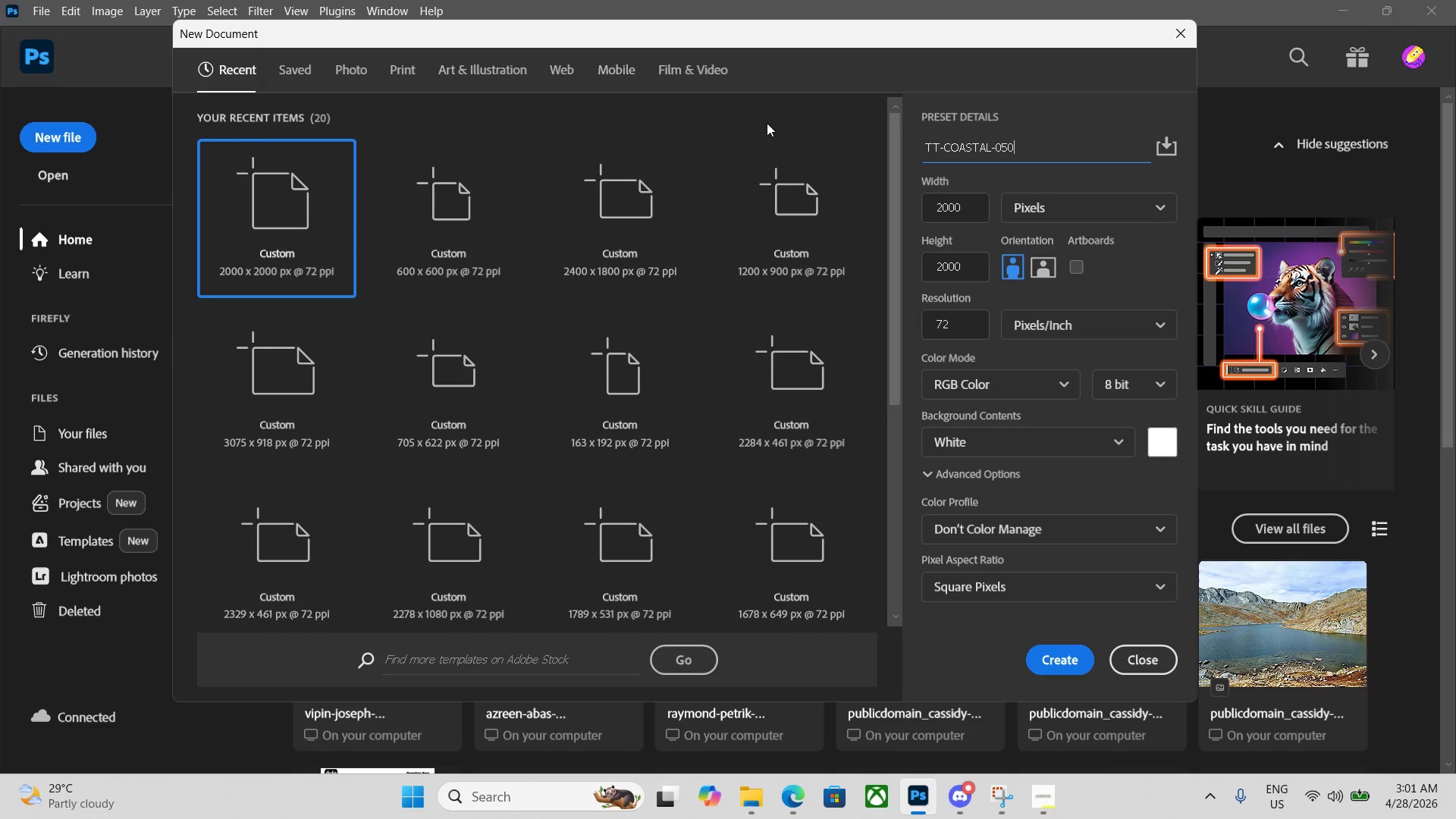 
key(Numpad0)
 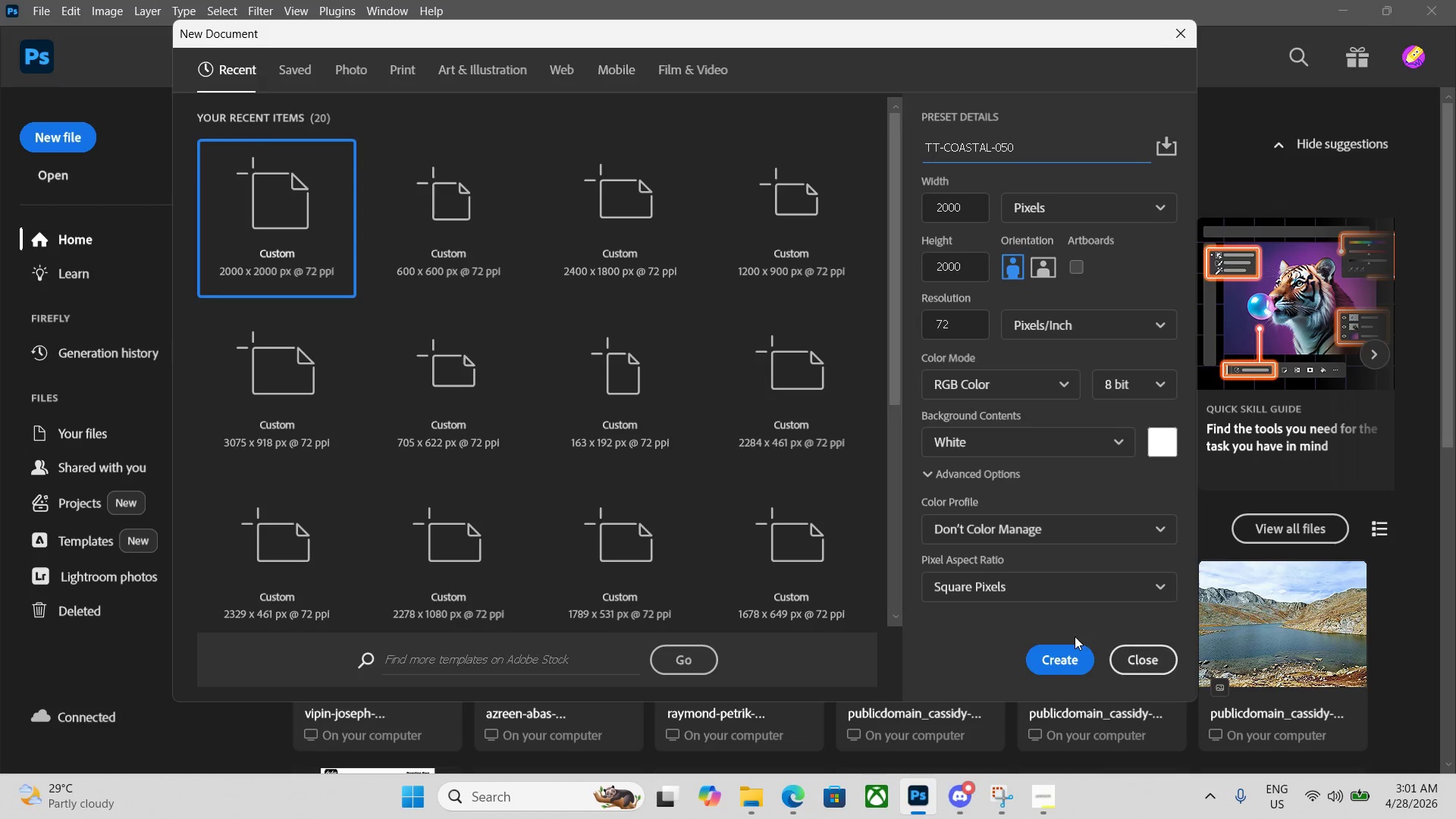 
left_click([1065, 657])
 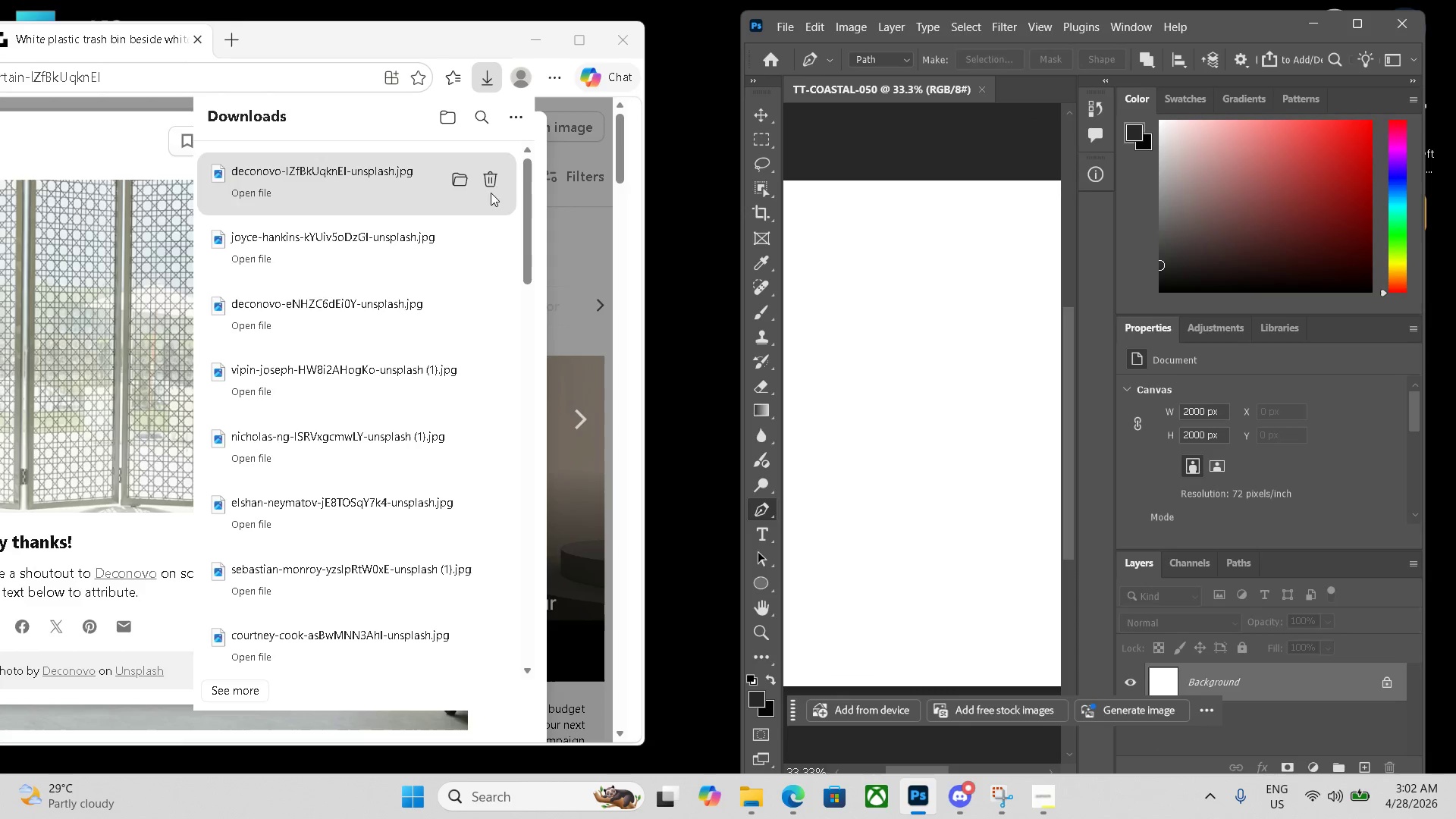 
left_click([588, 403])
 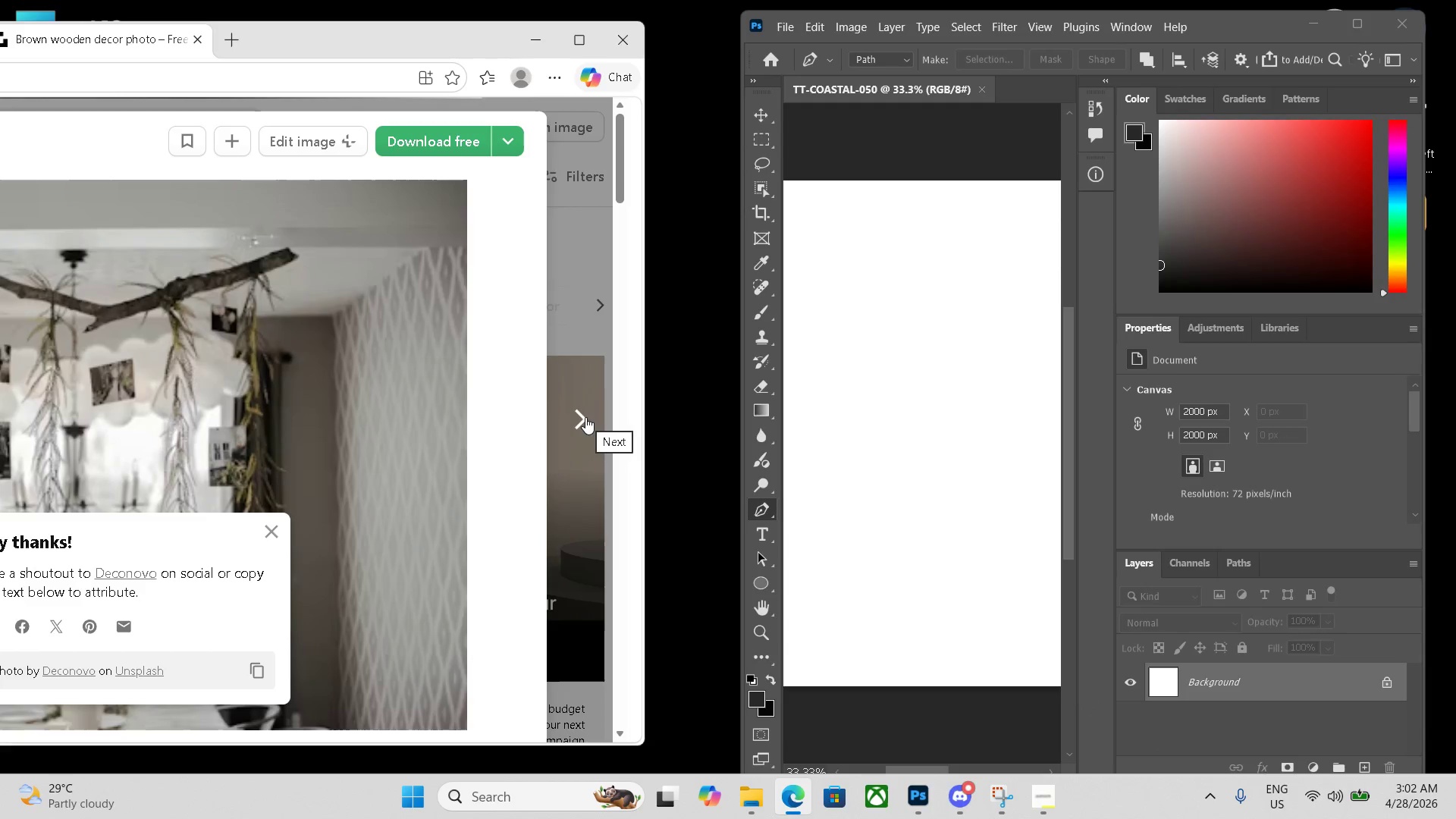 
left_click([585, 417])
 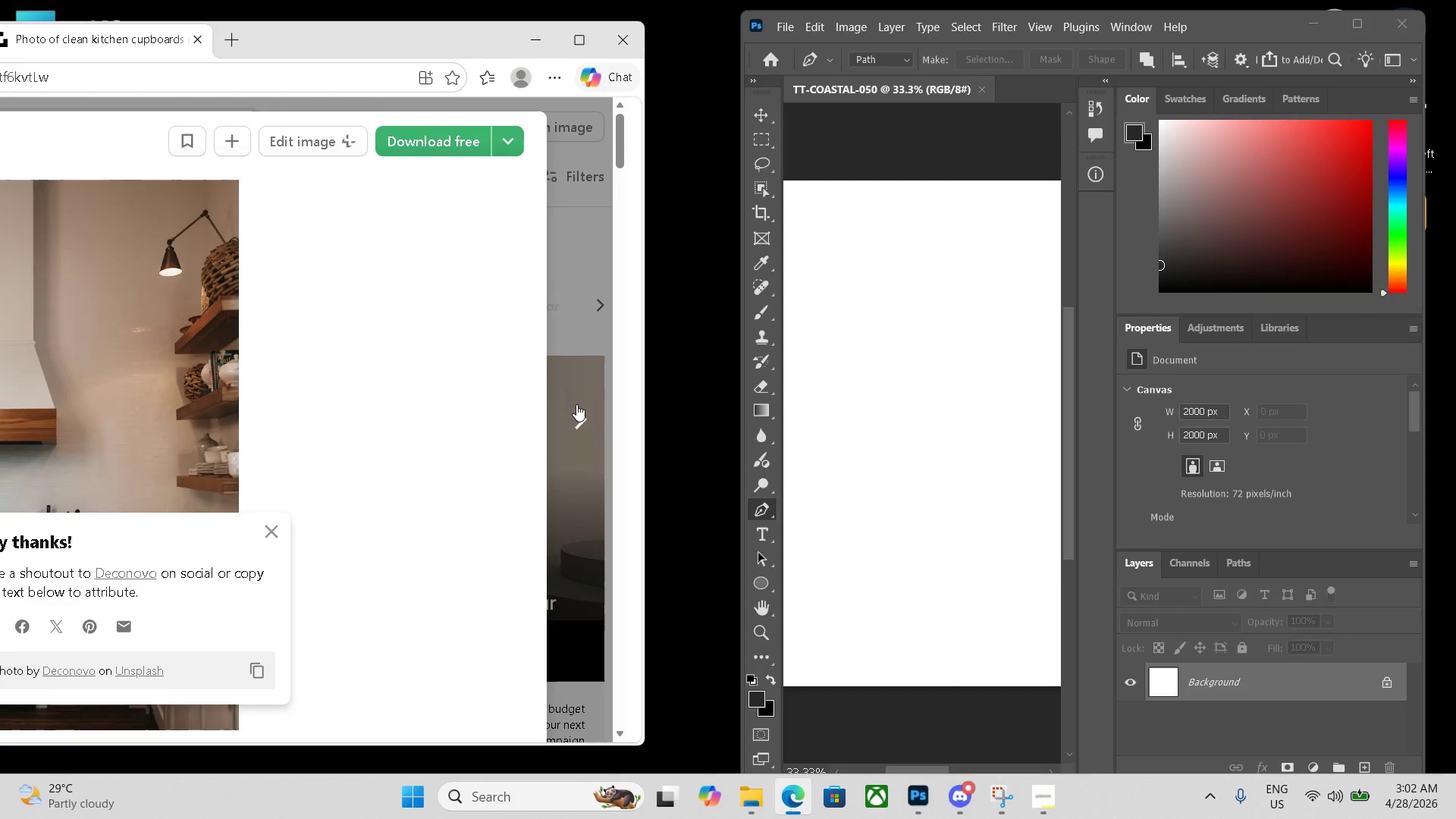 
key(ArrowLeft)
 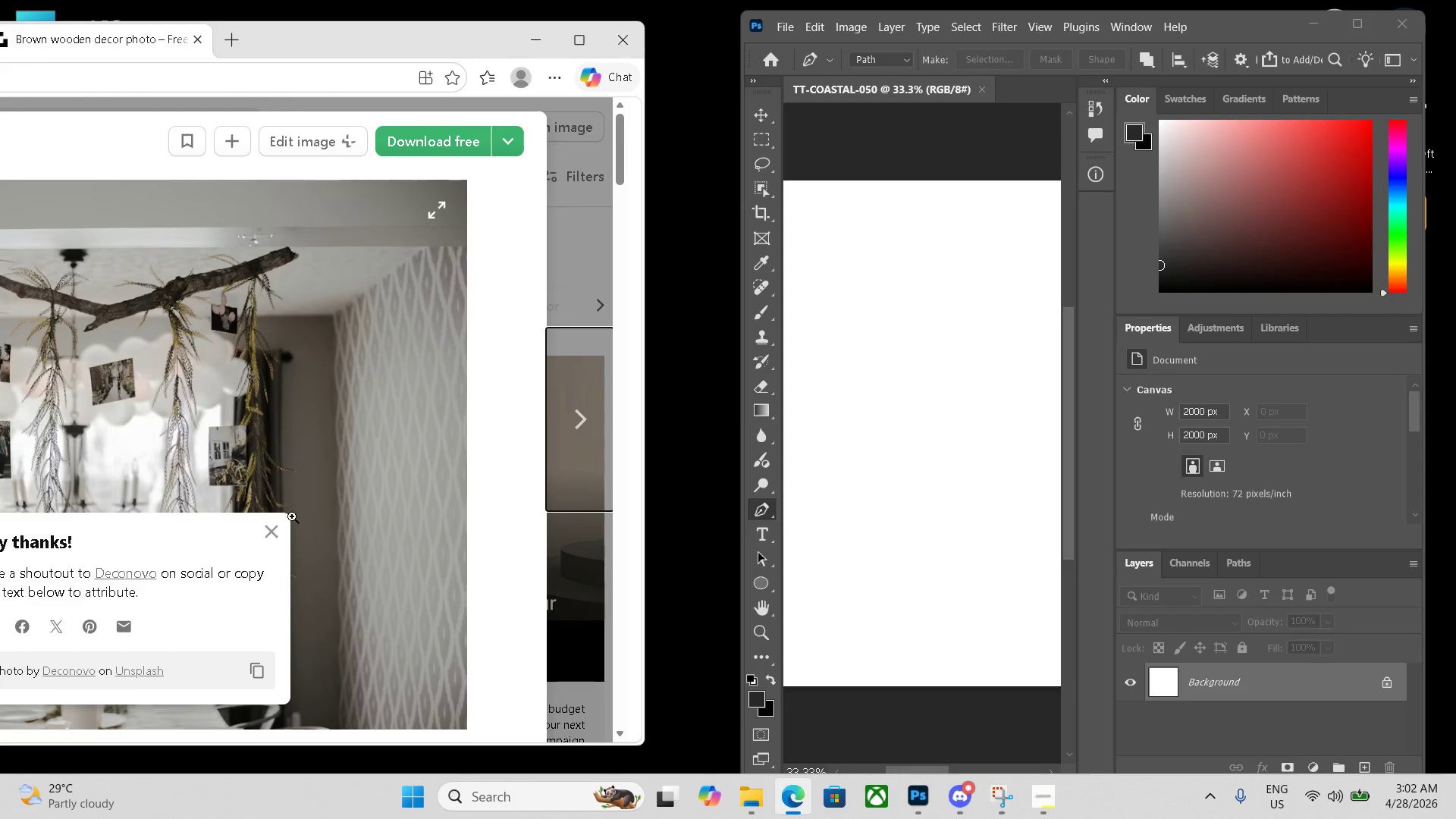 
left_click([270, 531])
 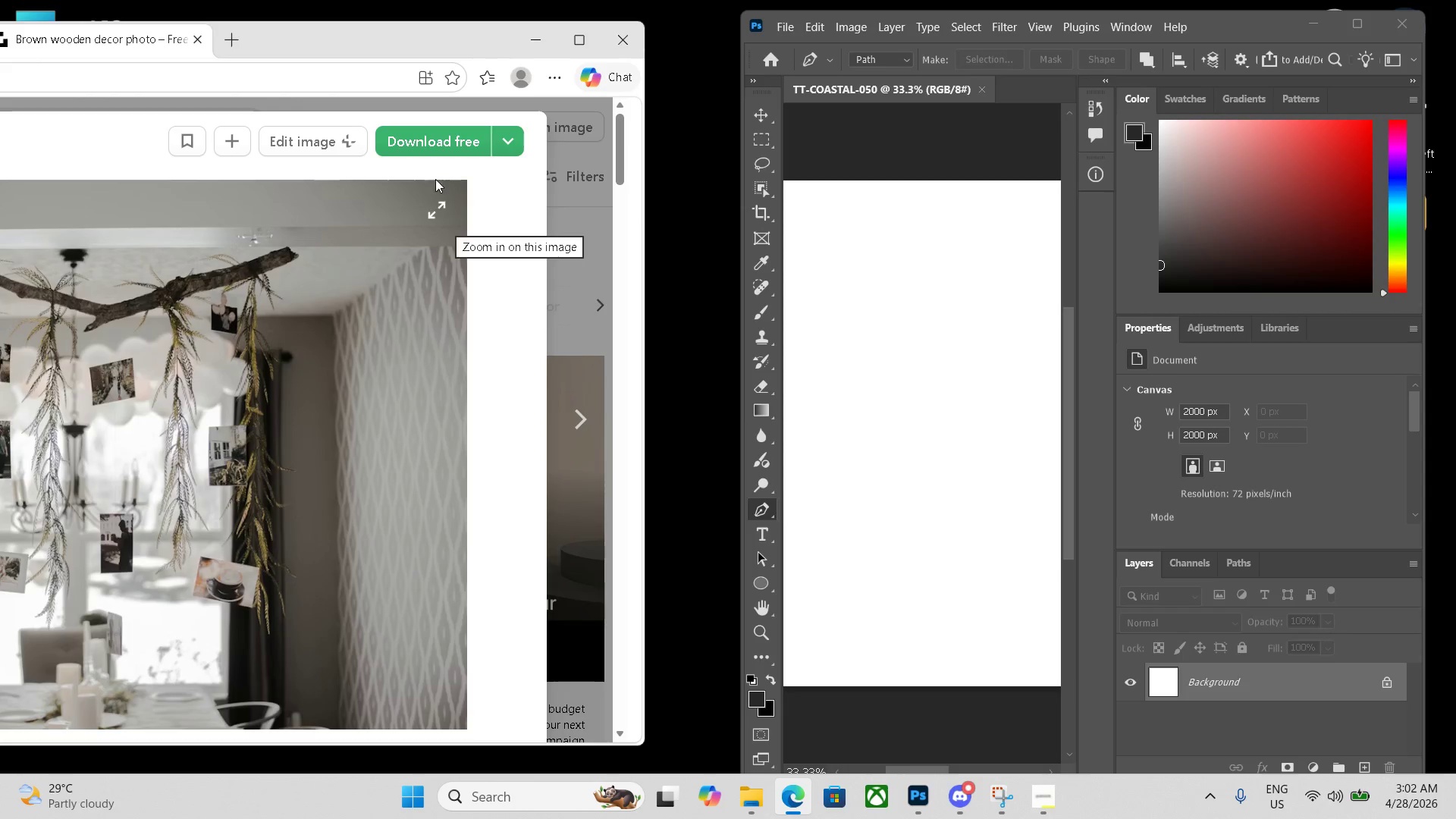 
left_click([440, 146])
 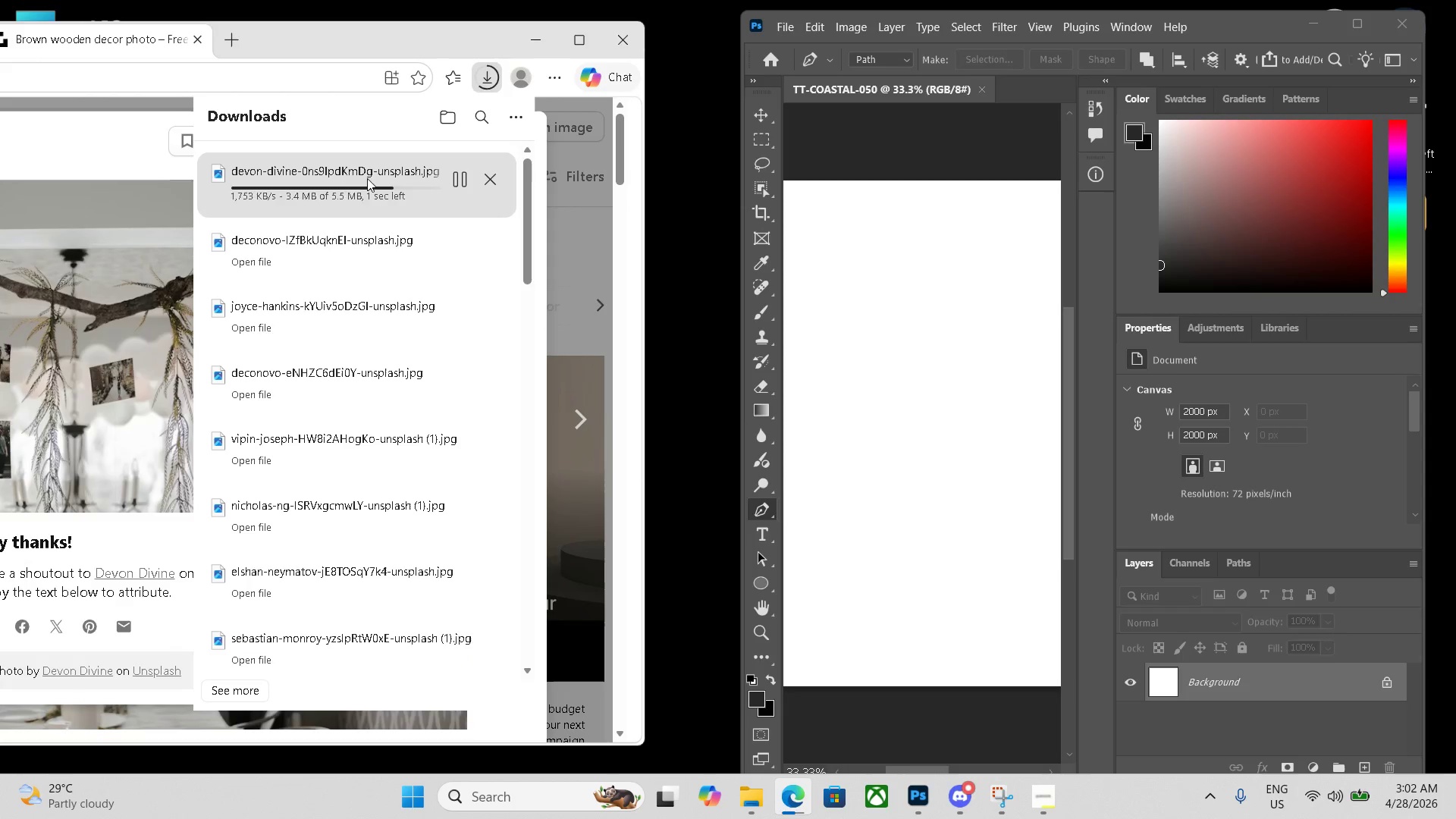 
left_click_drag(start_coordinate=[369, 184], to_coordinate=[957, 328])
 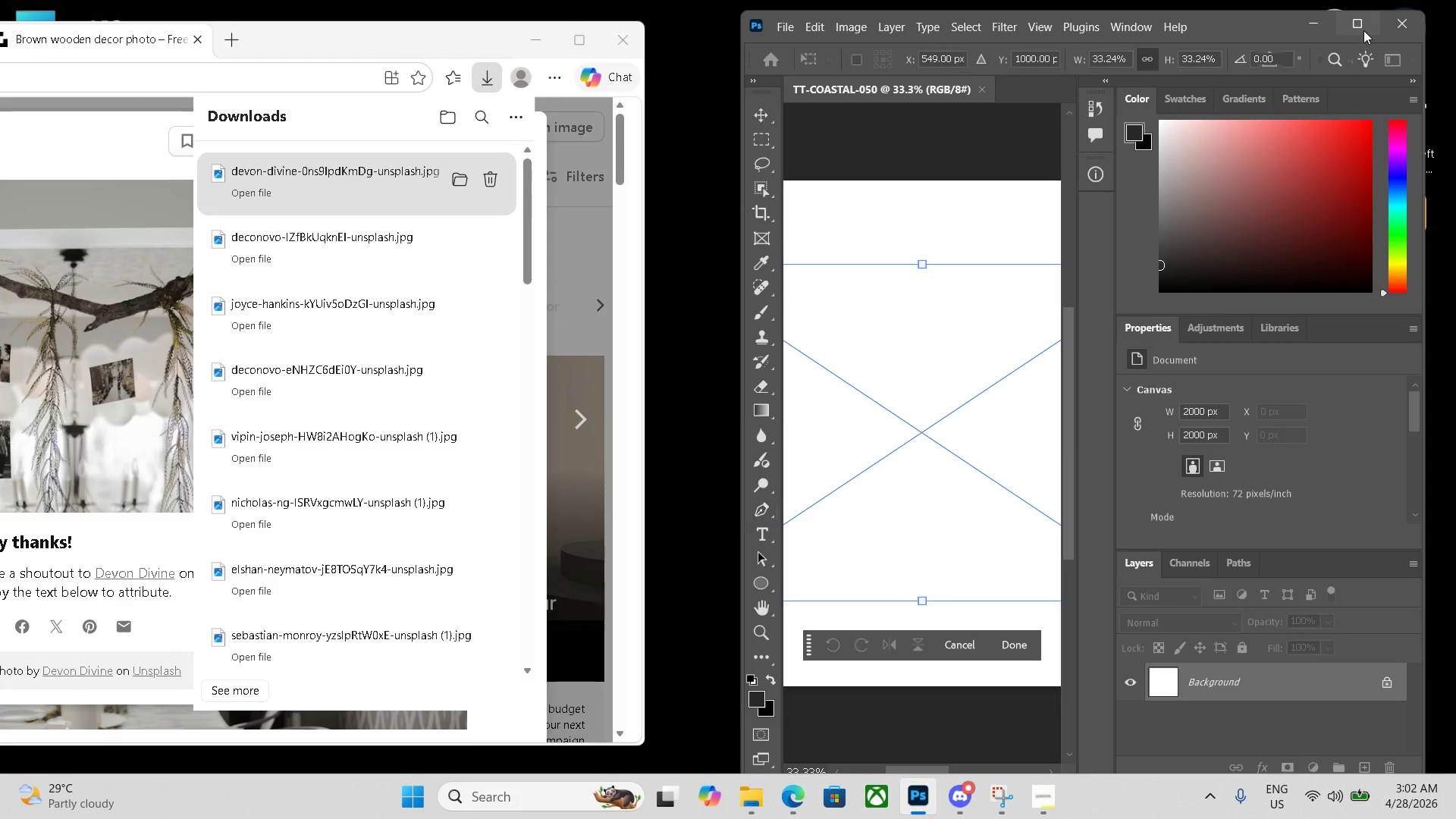 
left_click([1366, 24])
 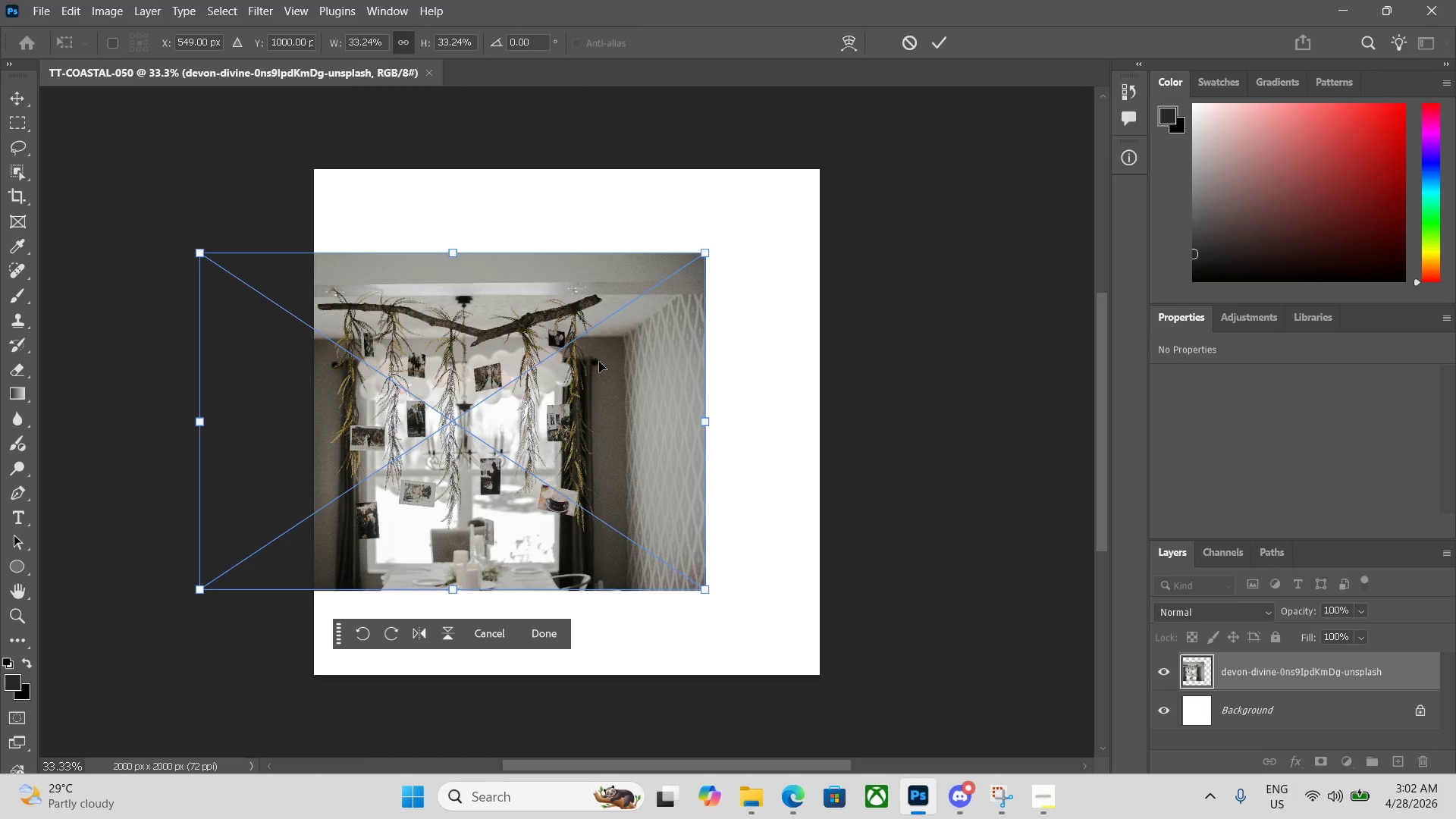 
left_click_drag(start_coordinate=[577, 385], to_coordinate=[689, 389])
 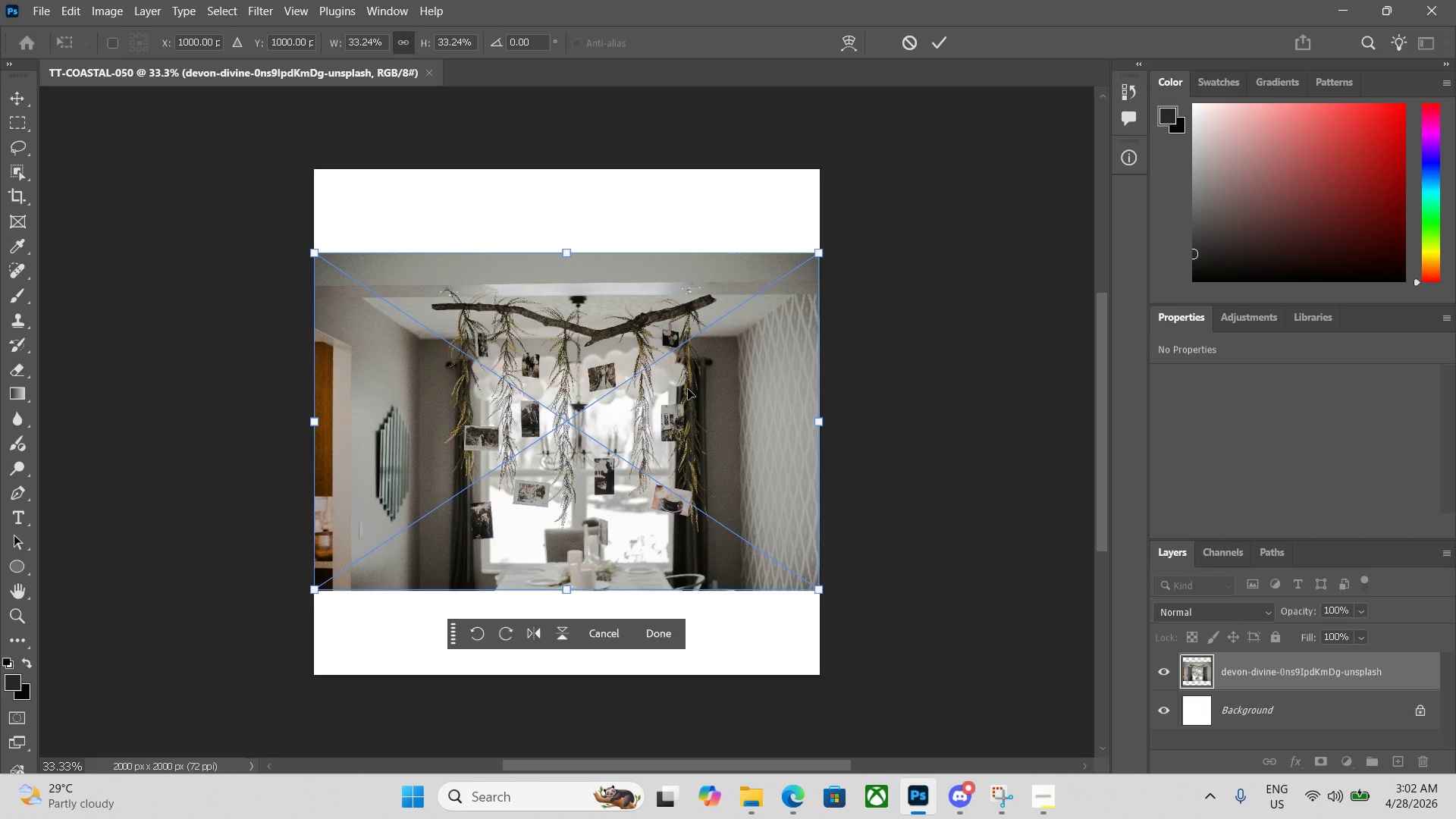 
key(Enter)
 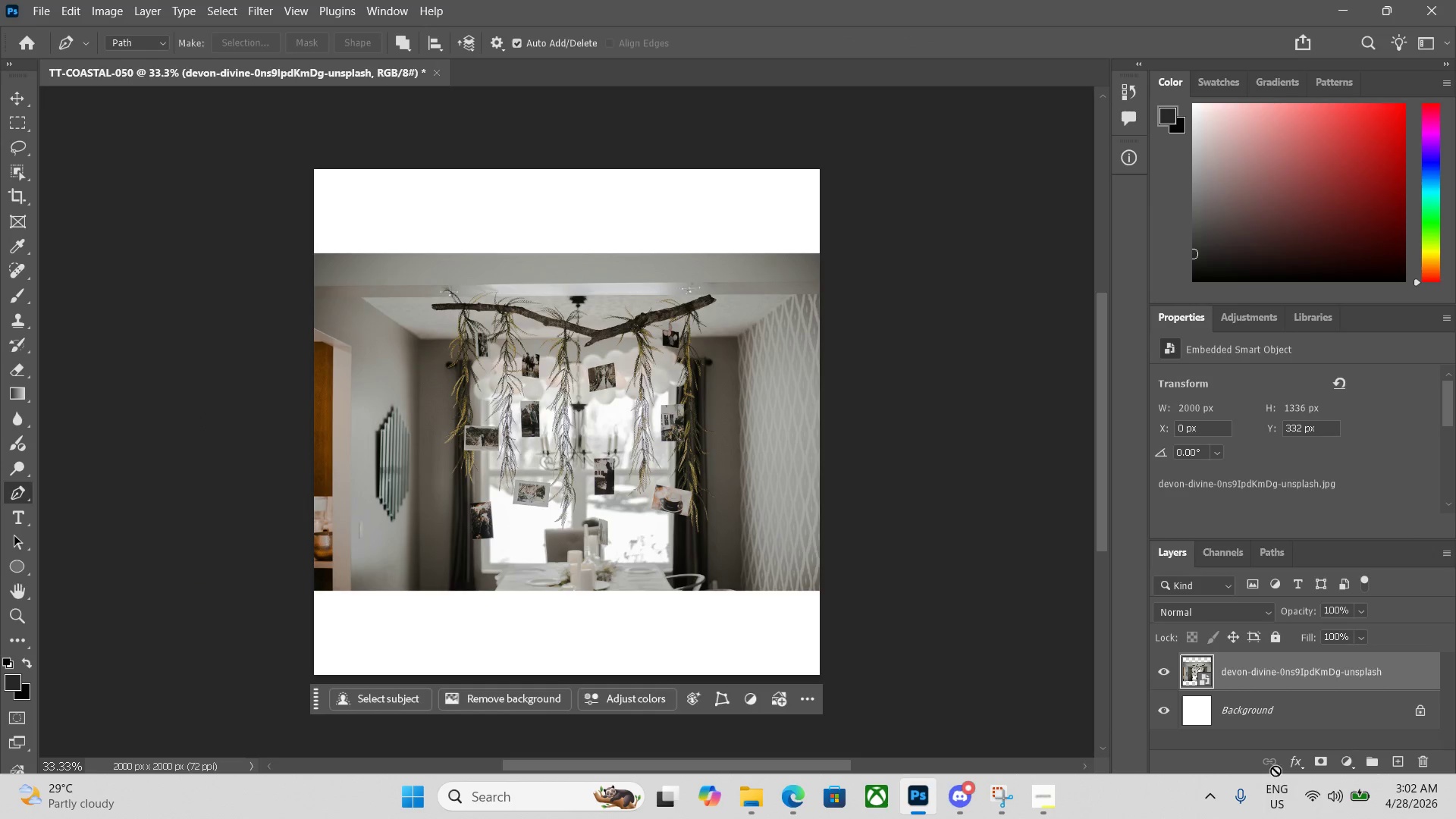 
left_click([1411, 712])
 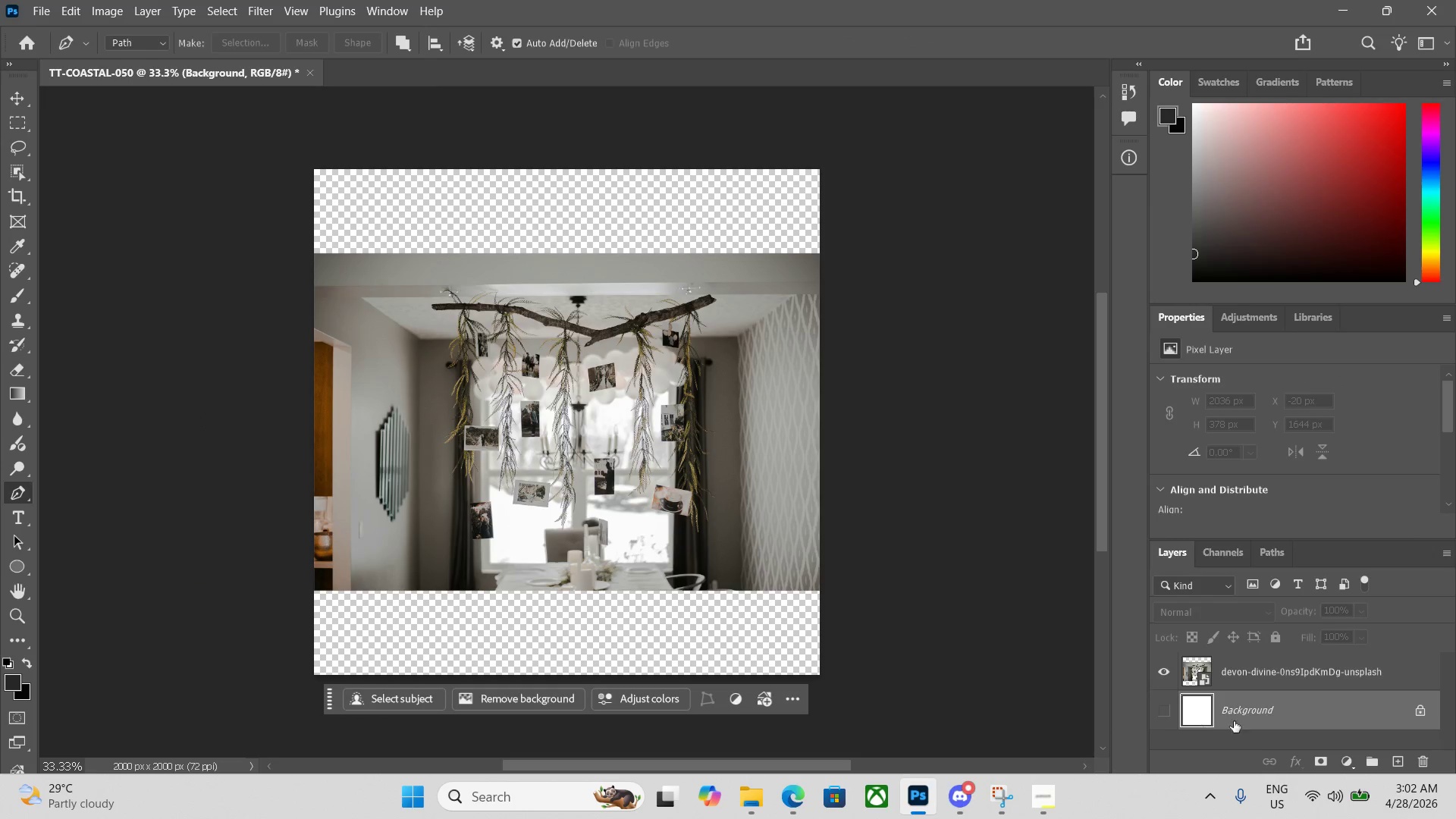 
left_click([1426, 718])
 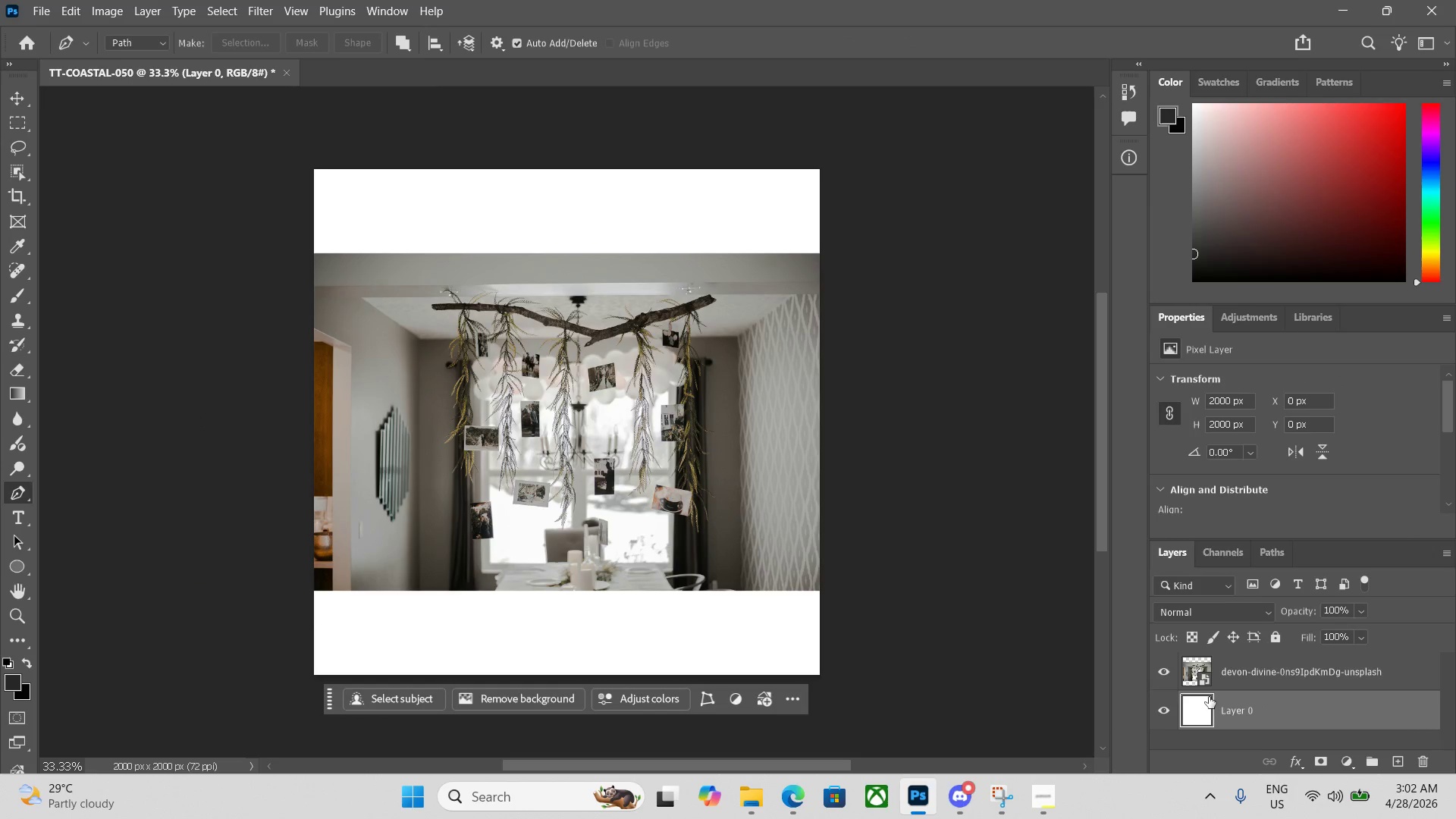 
left_click([1158, 707])
 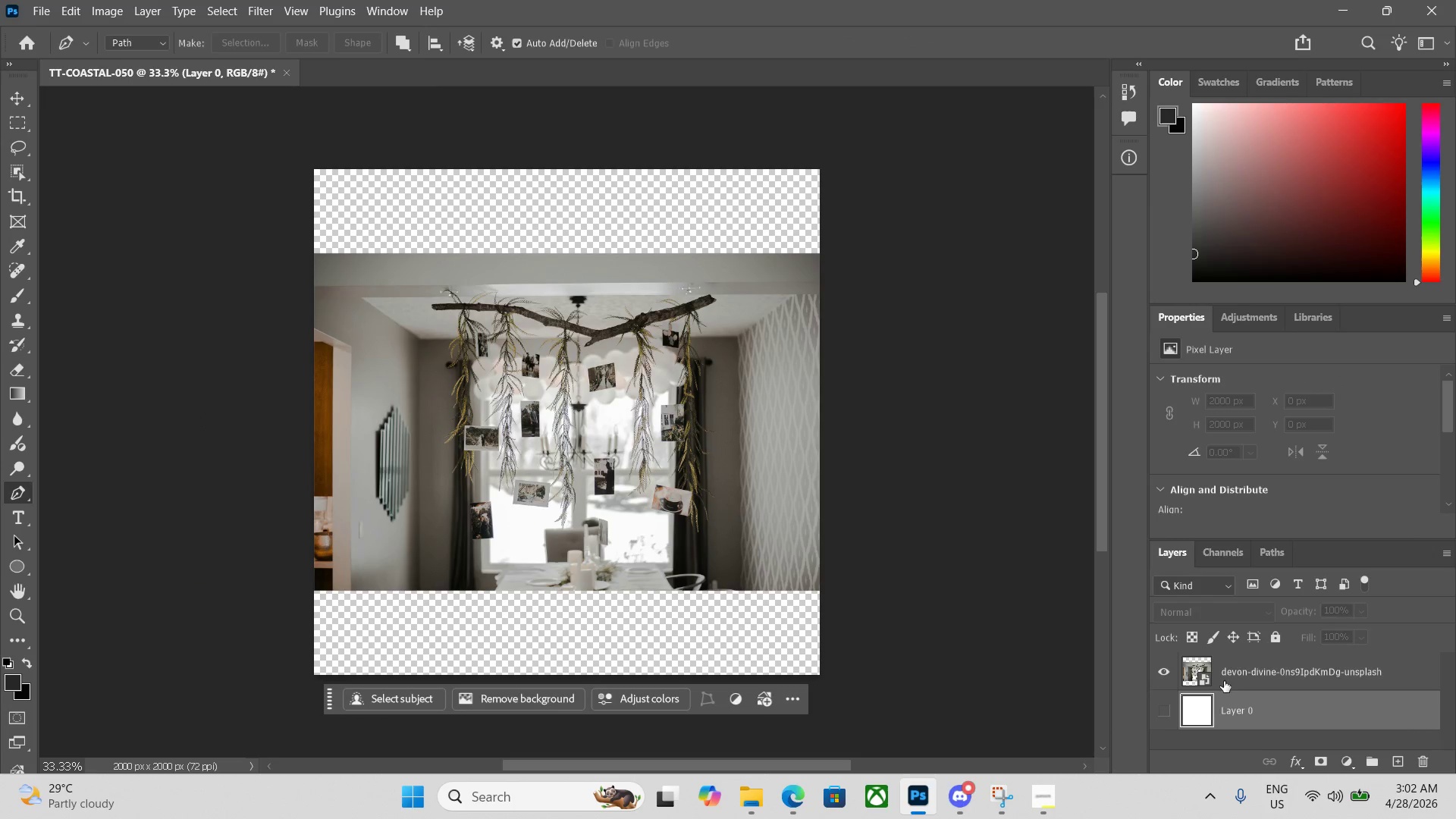 
left_click([1245, 667])
 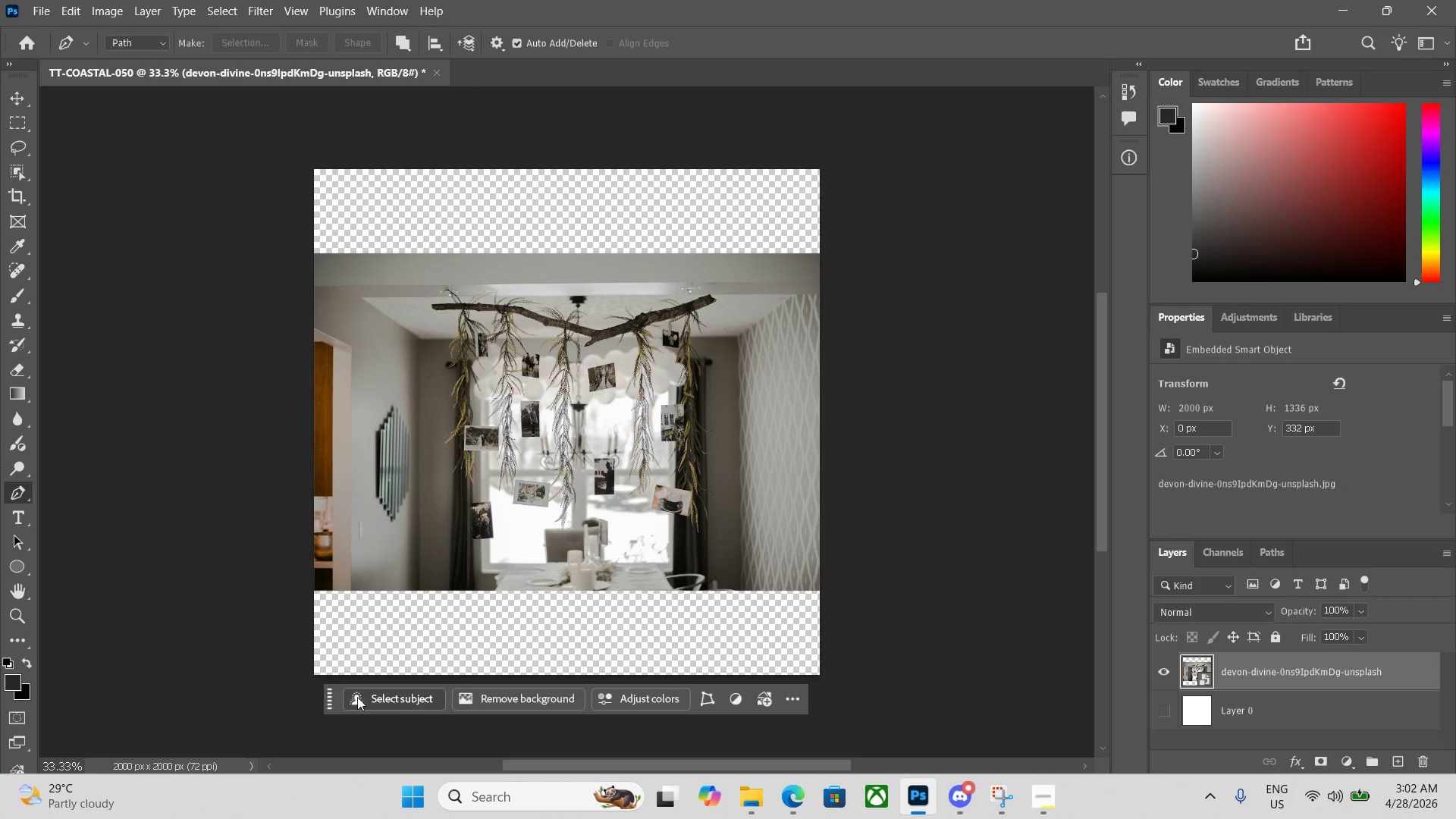 
left_click_drag(start_coordinate=[330, 696], to_coordinate=[312, 739])
 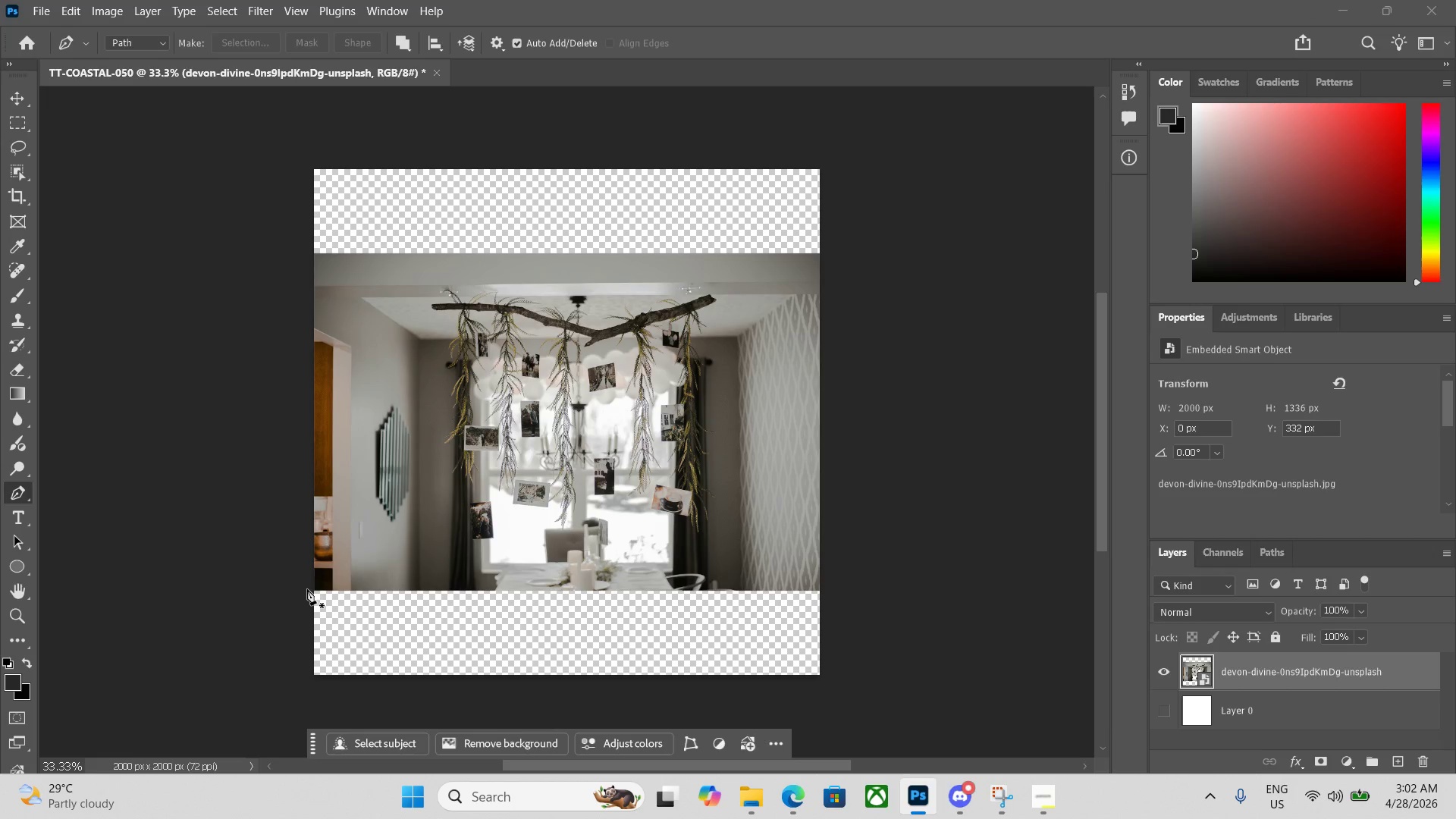 
left_click([306, 582])
 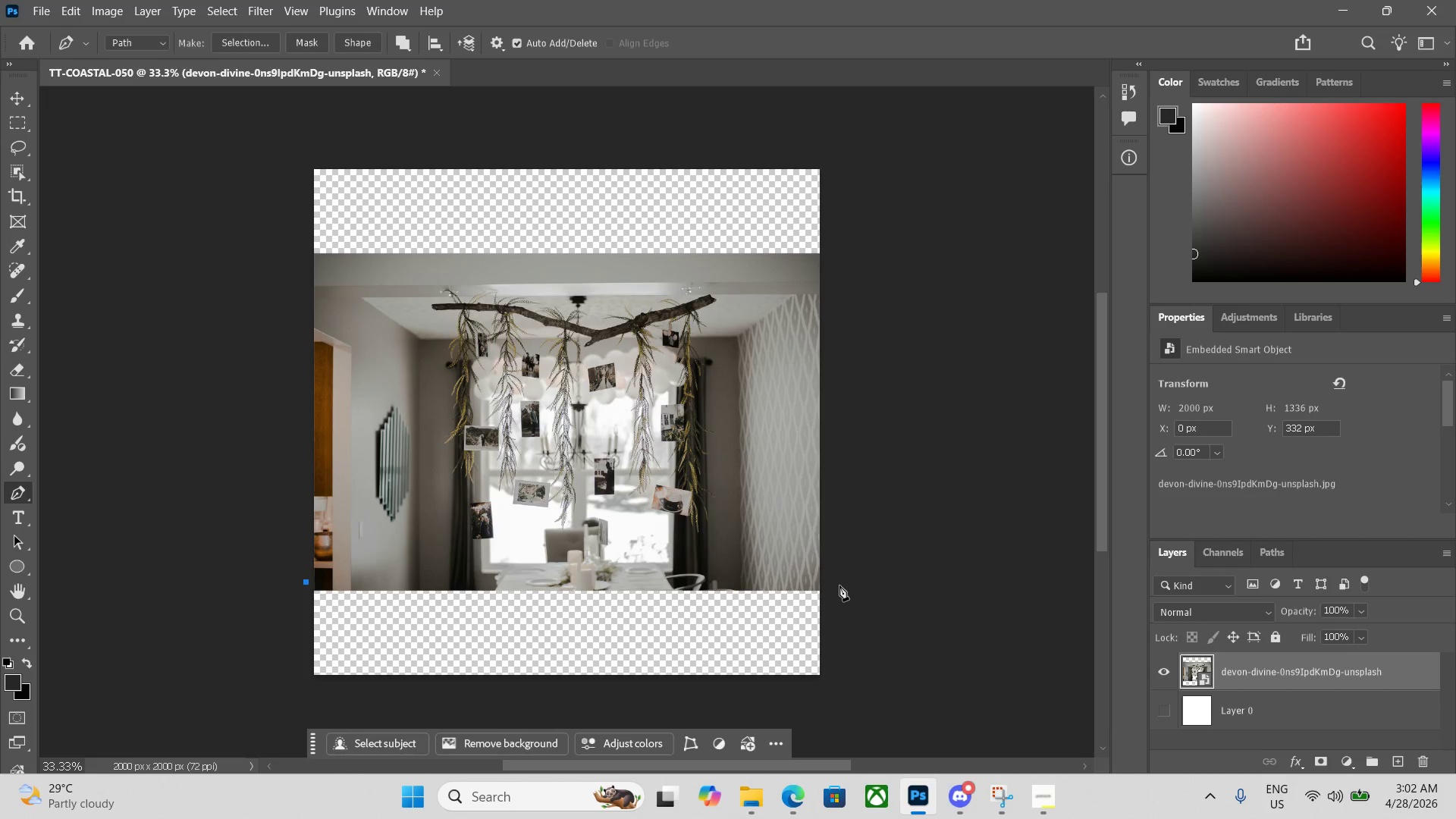 
left_click([834, 585])
 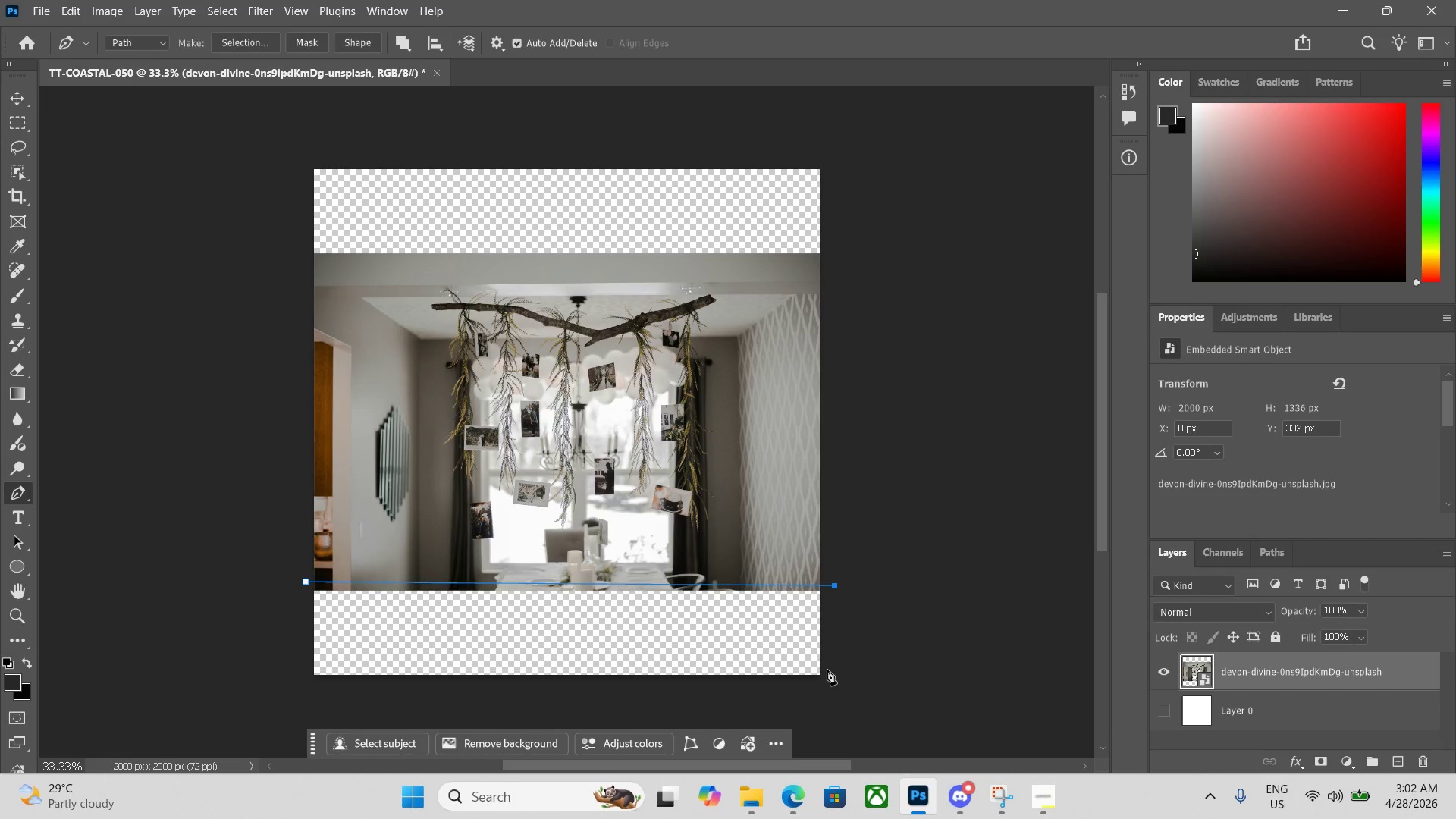 
left_click([827, 676])
 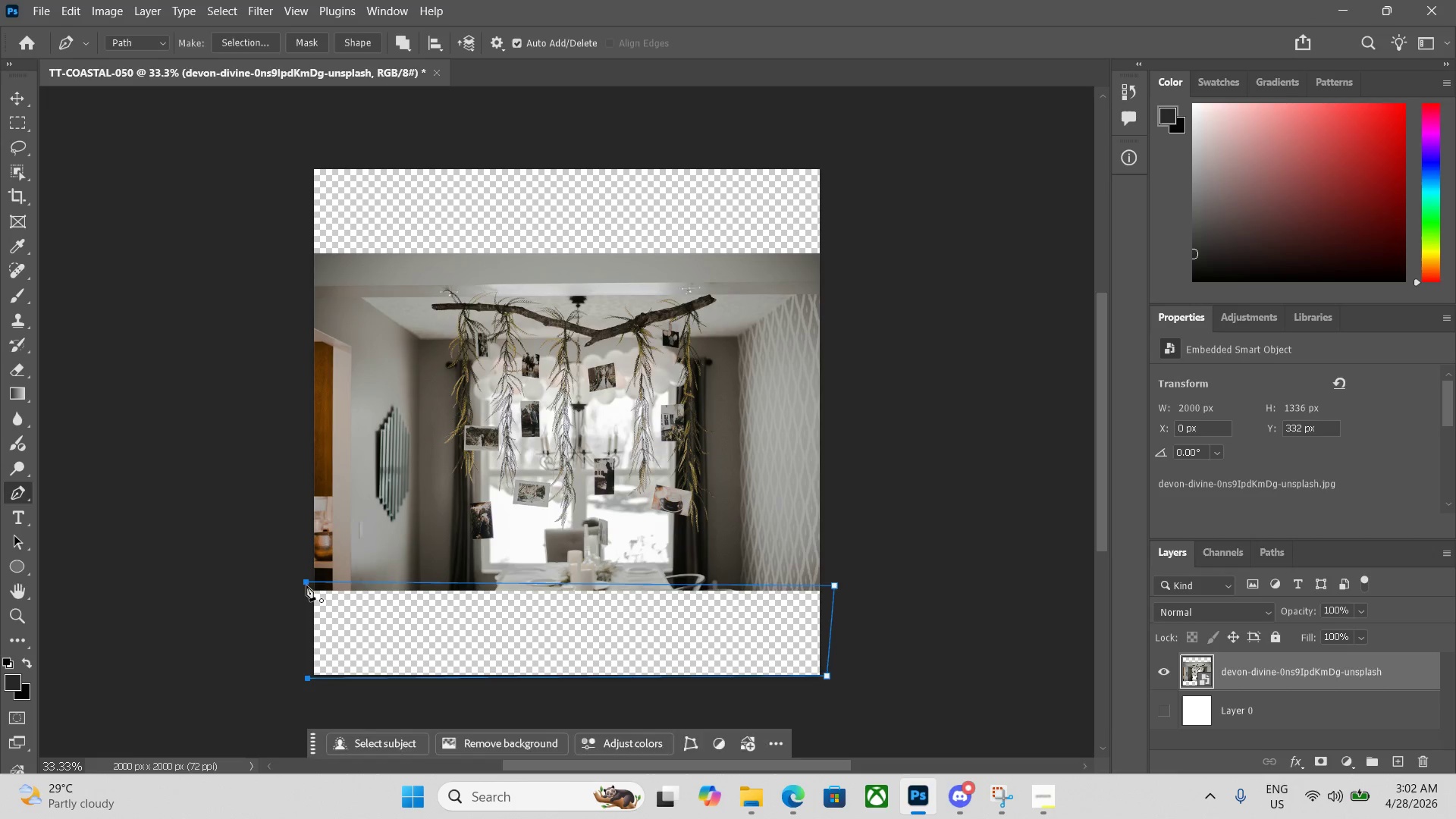 
key(Control+ControlLeft)
 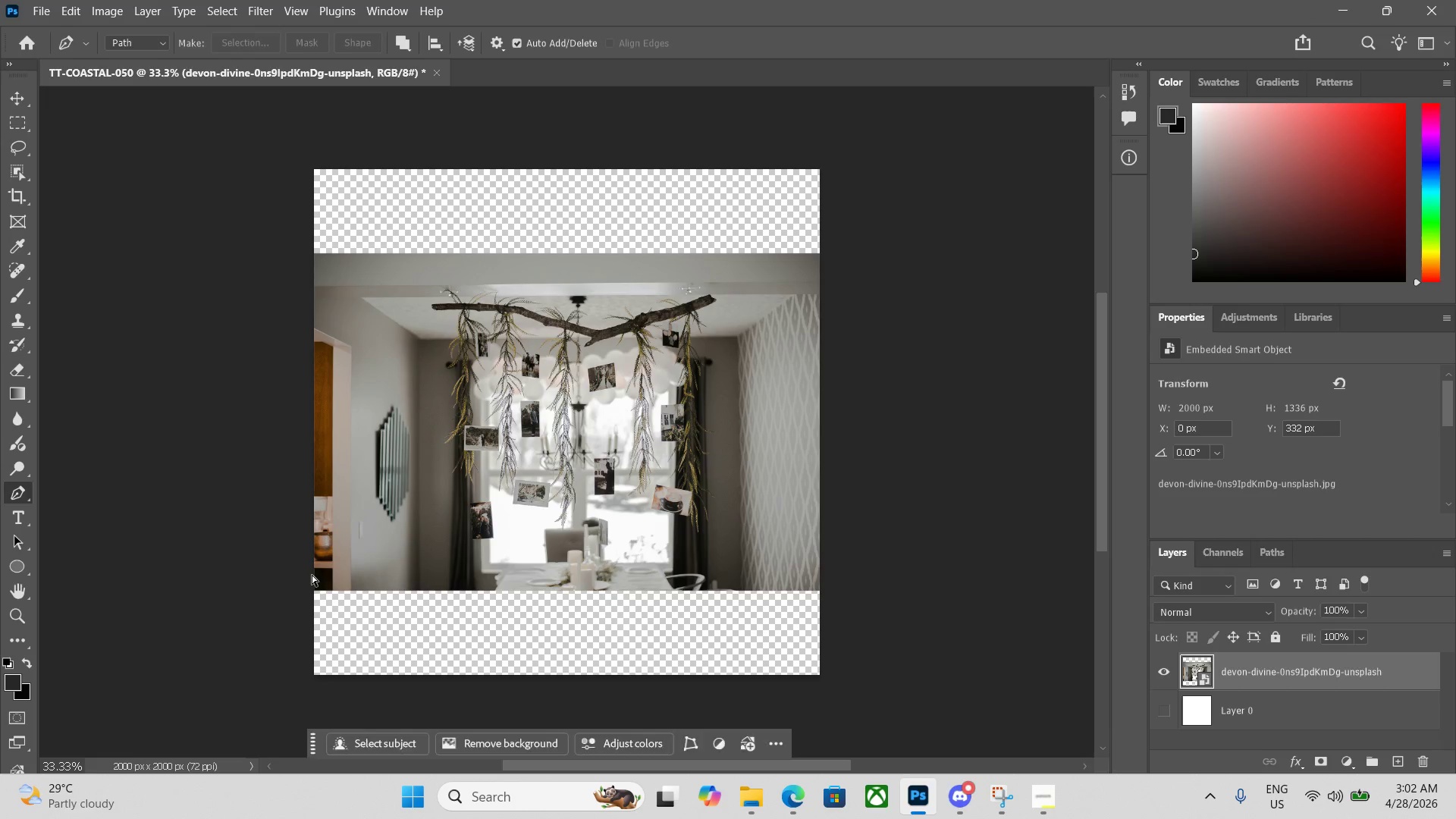 
key(Control+Enter)
 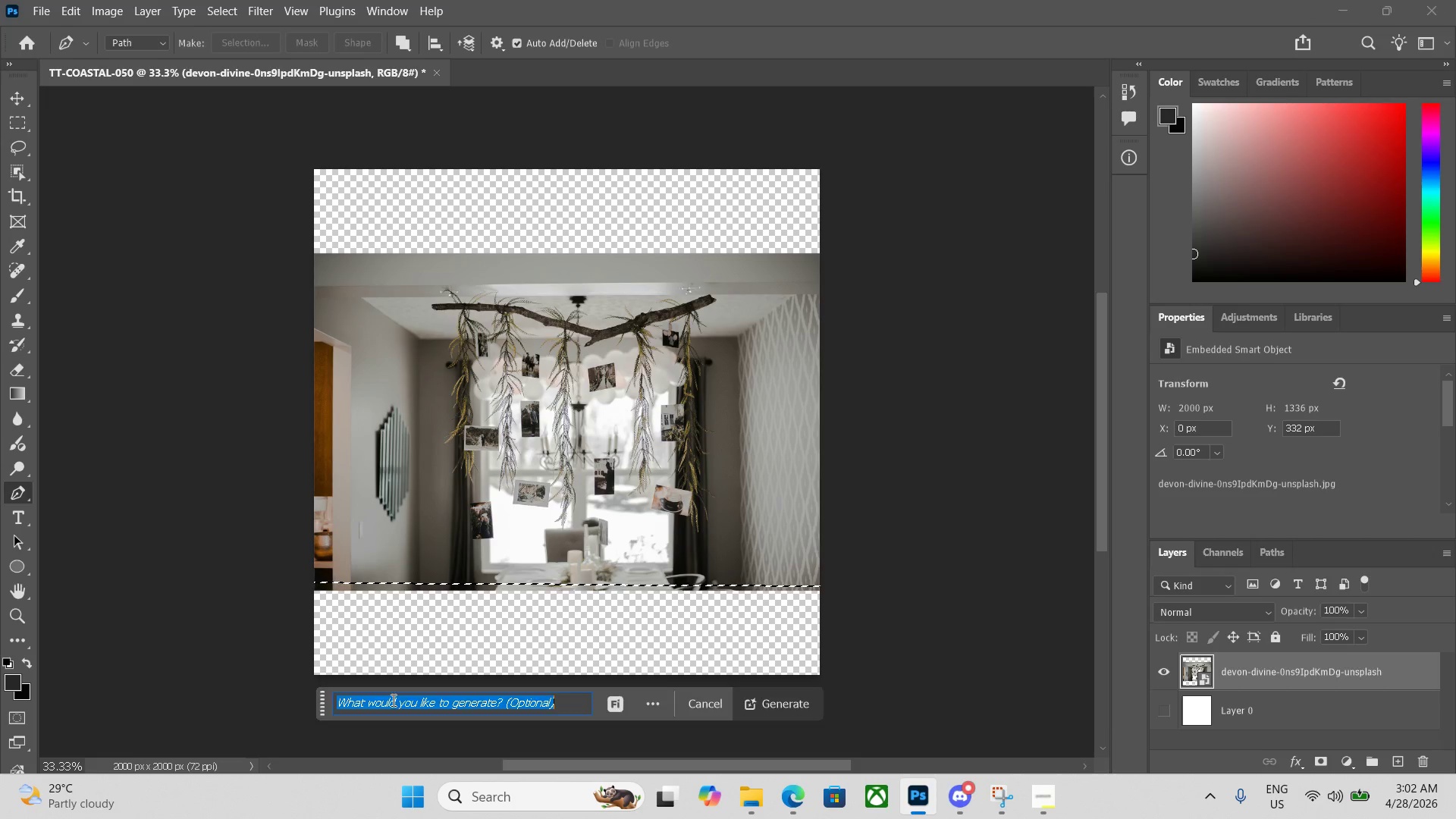 
key(Enter)
 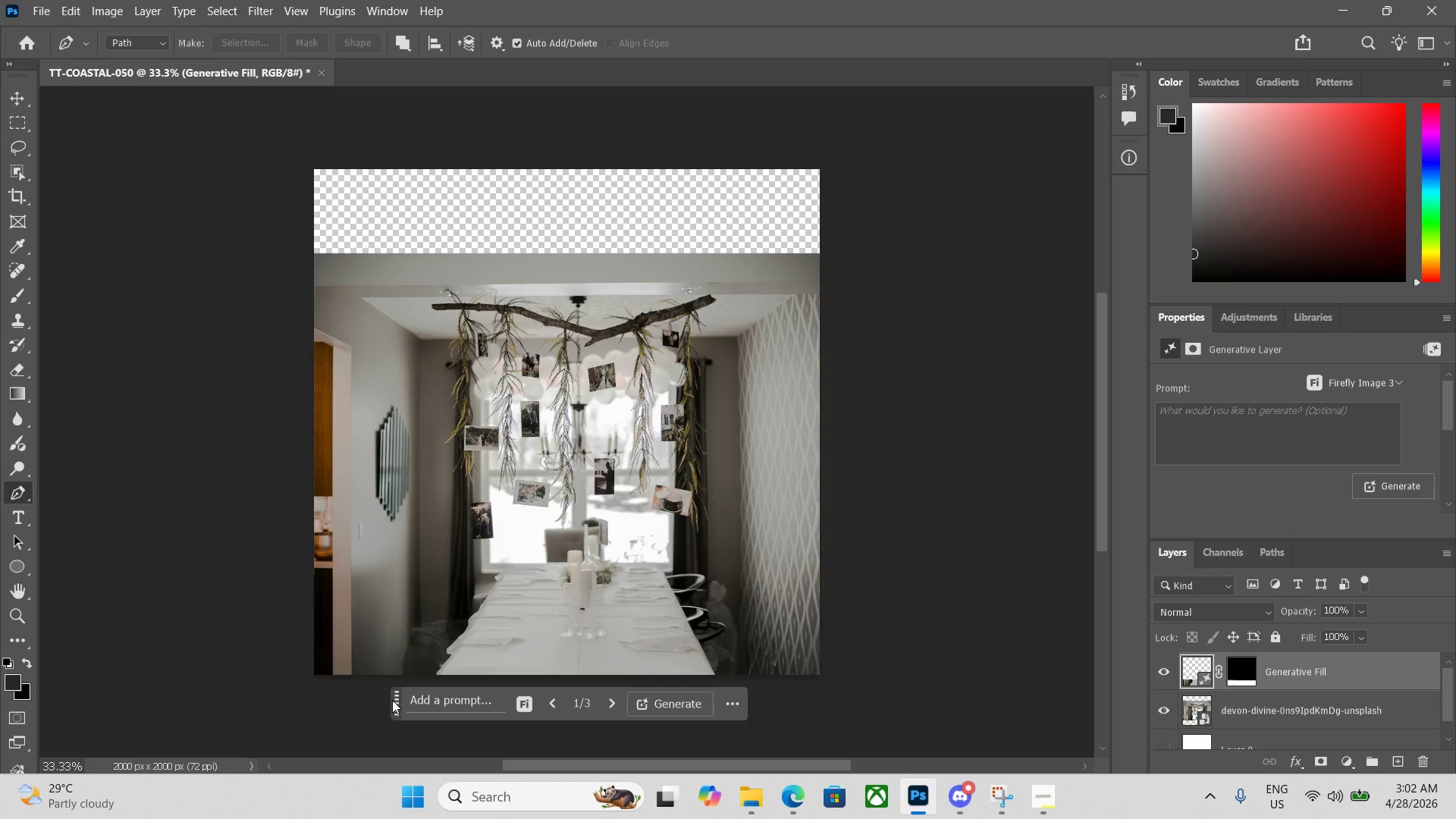 
wait(30.84)
 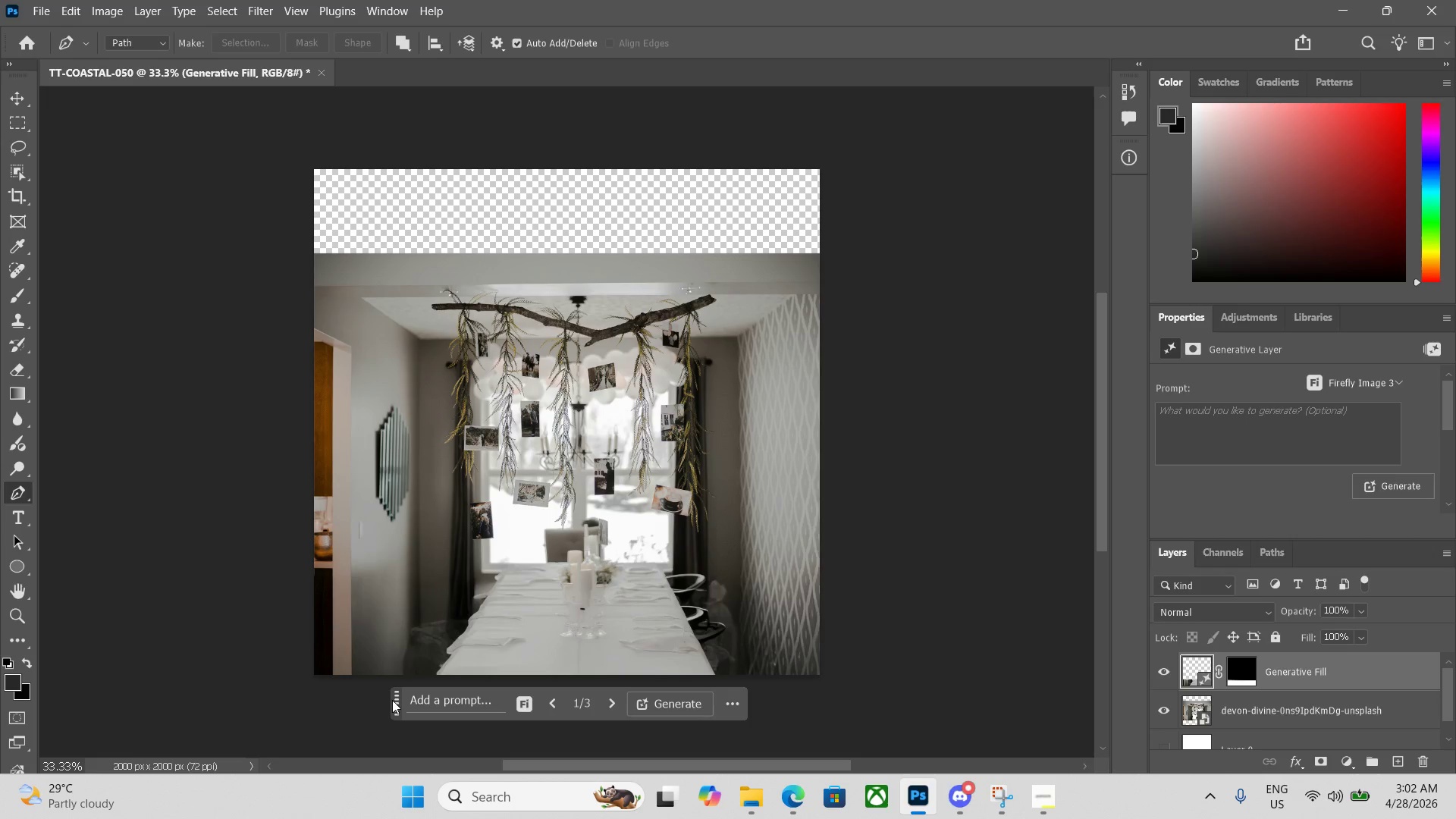 
left_click([309, 259])
 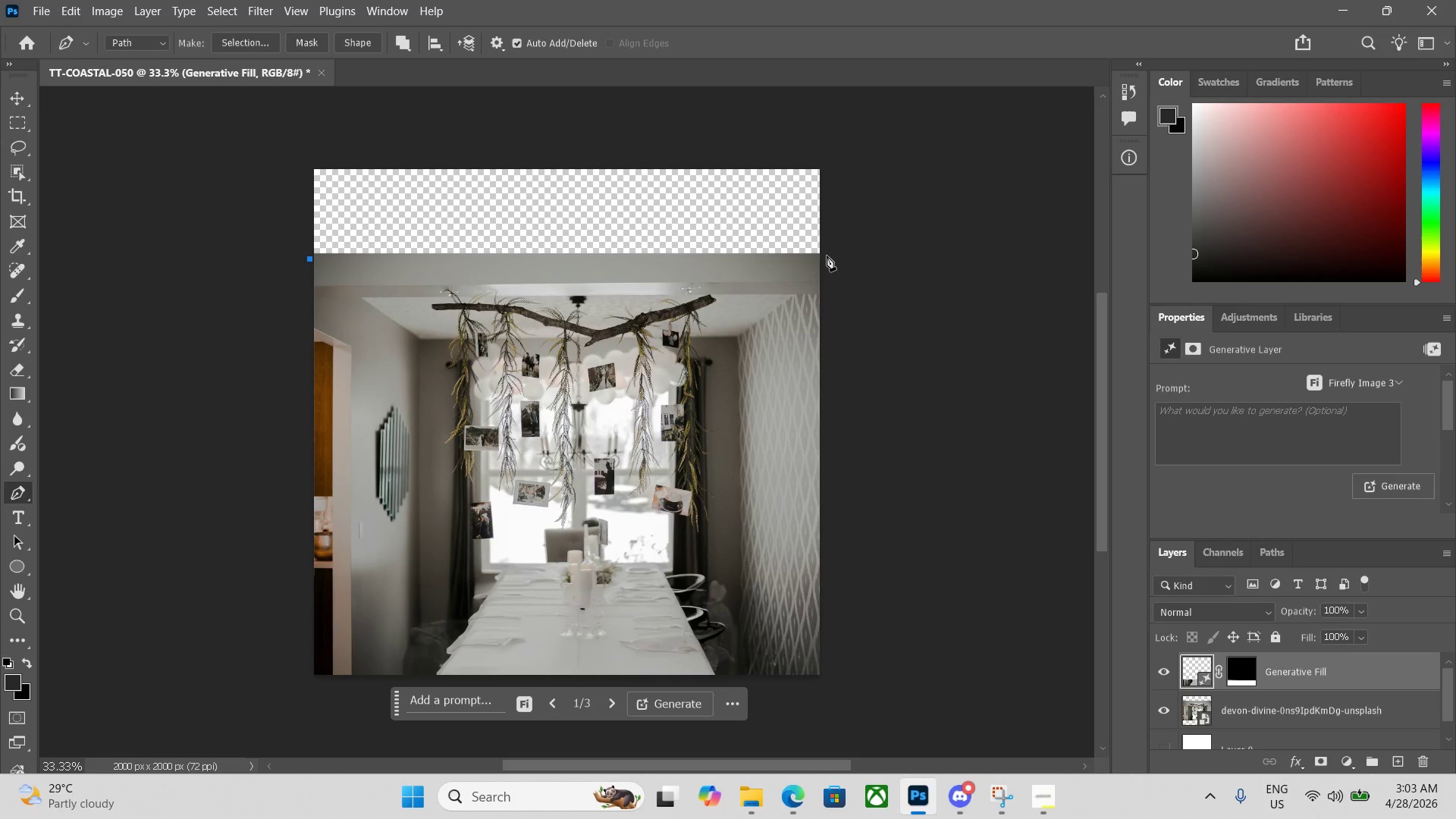 
left_click([826, 259])
 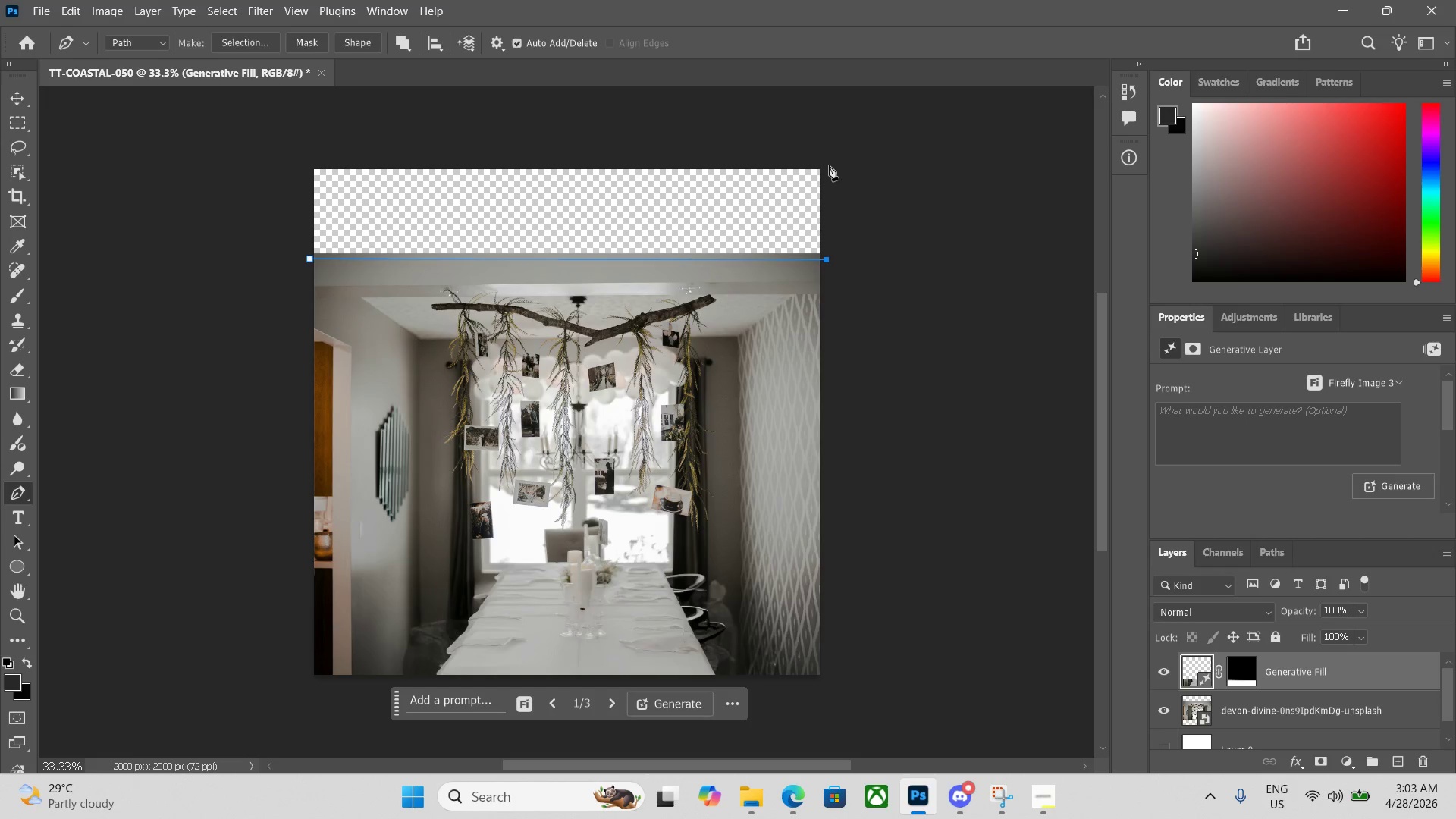 
left_click([827, 162])
 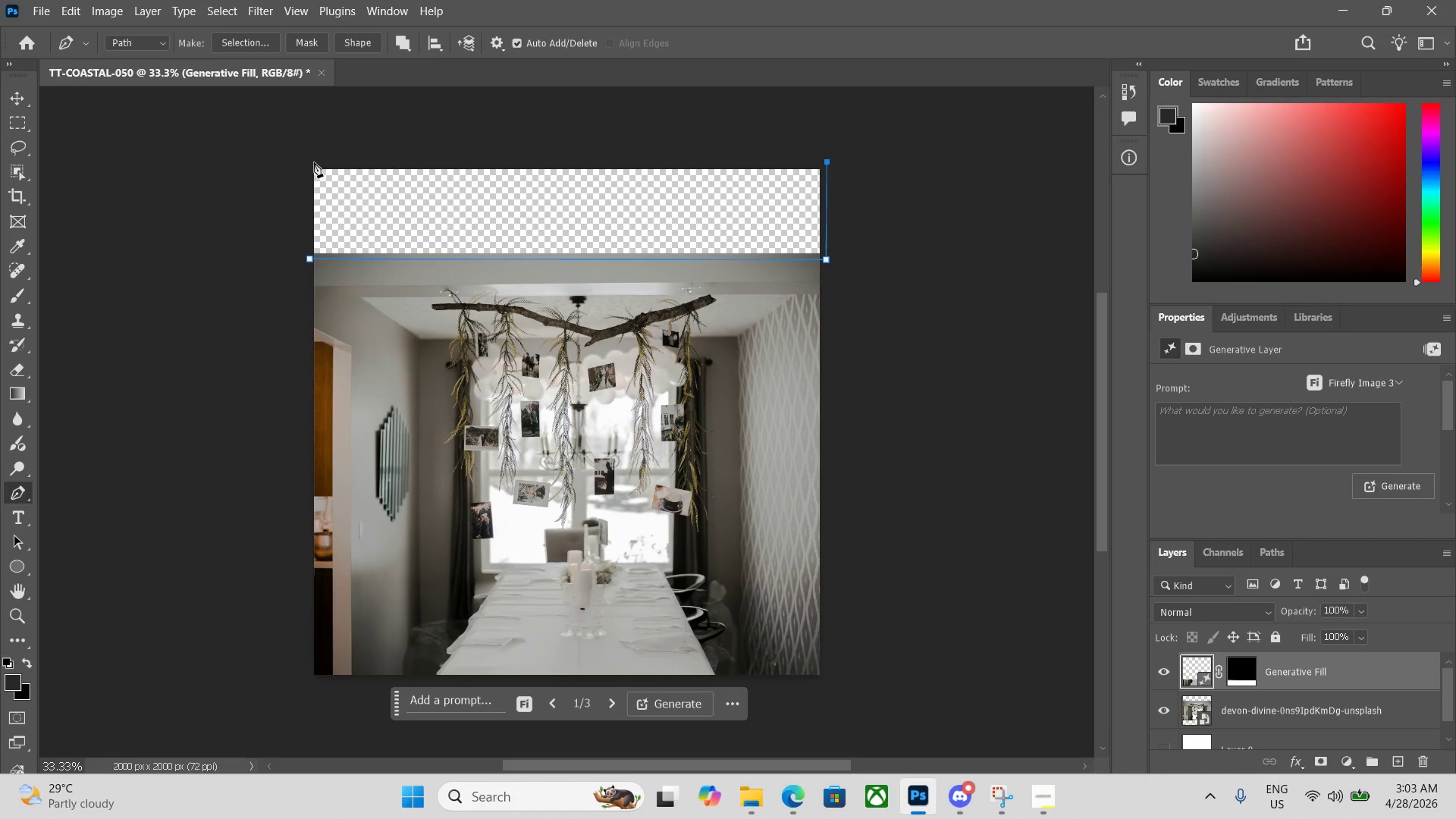 
left_click([310, 163])
 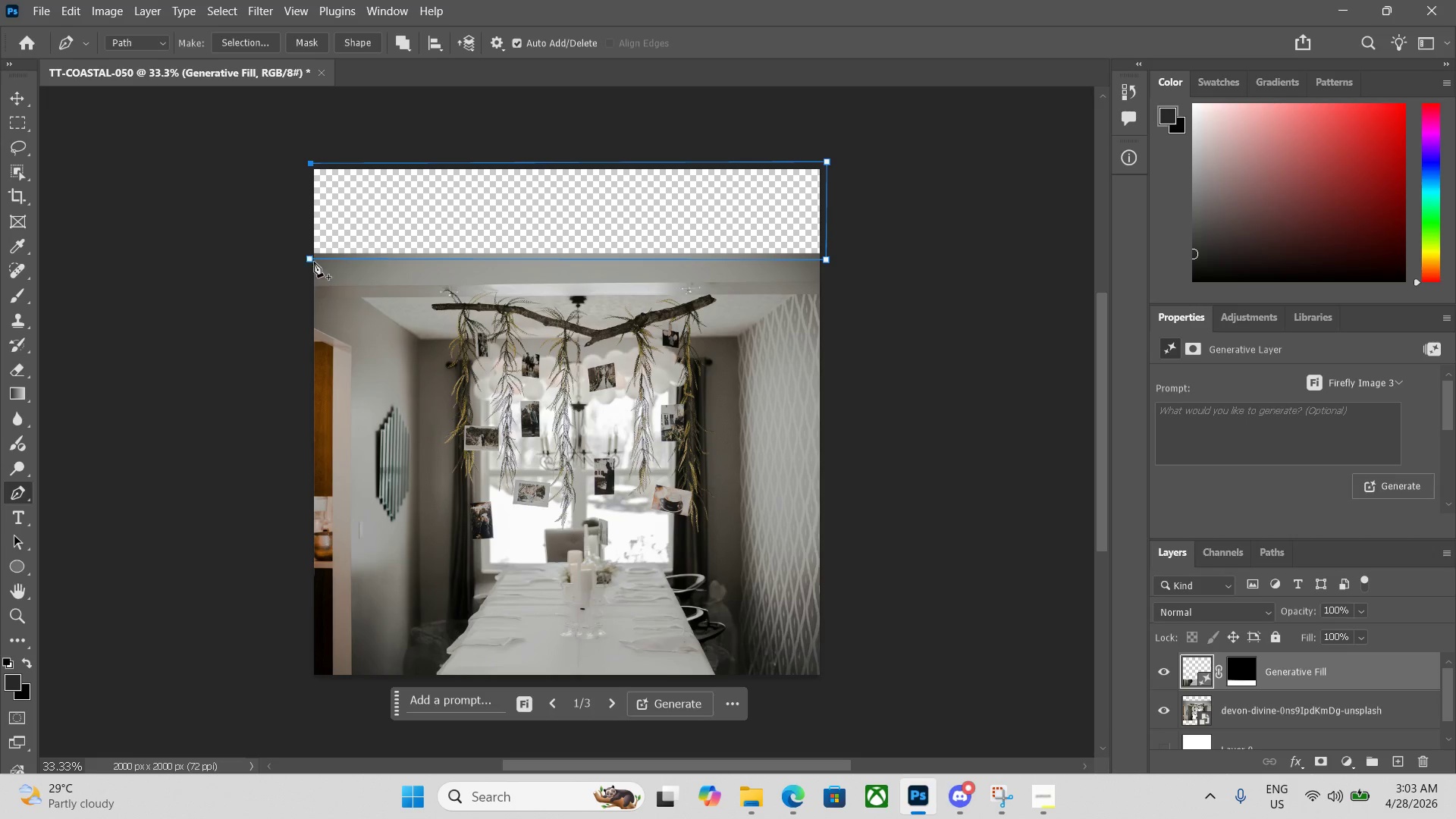 
left_click([309, 256])
 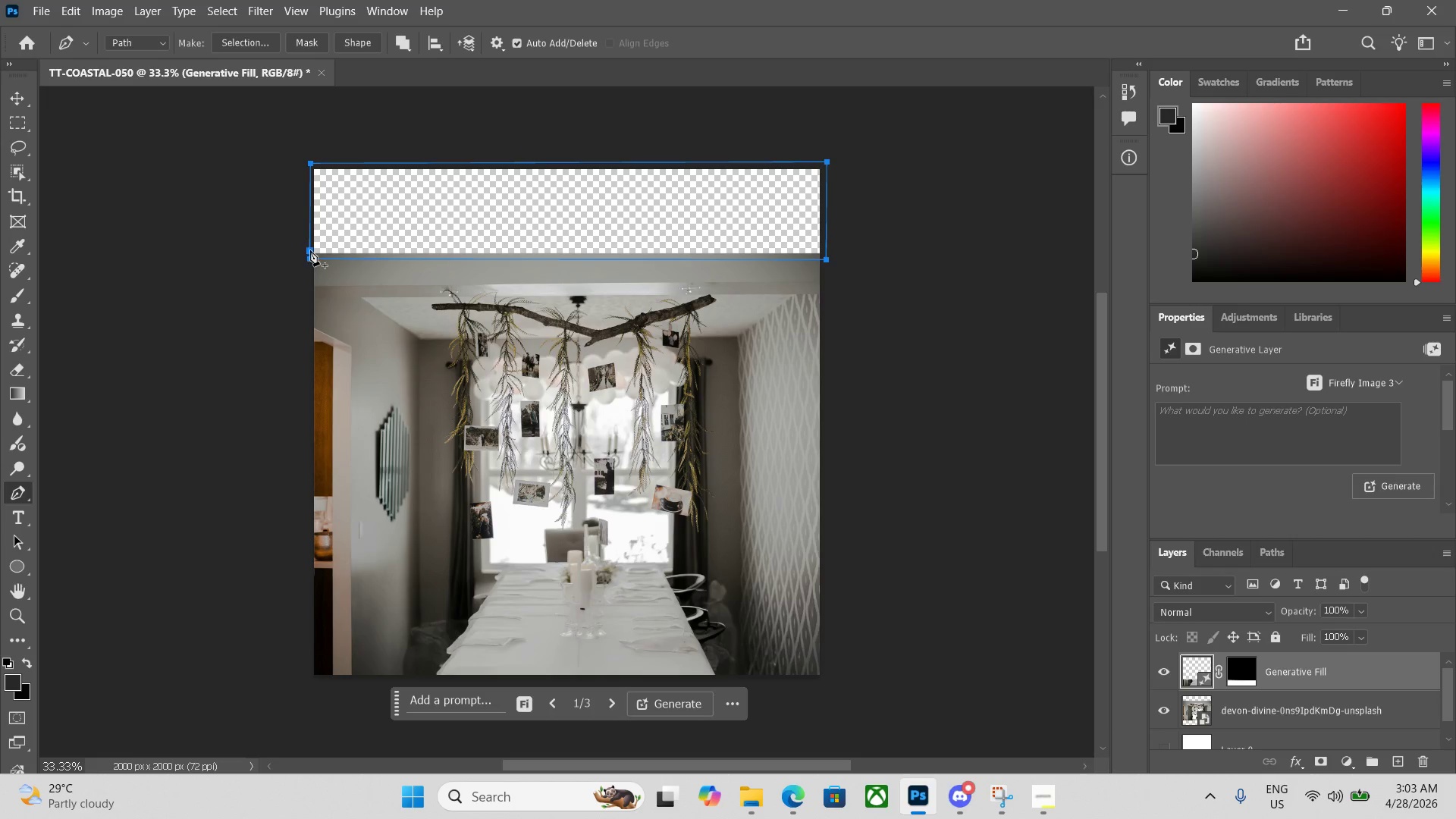 
key(Control+Enter)
 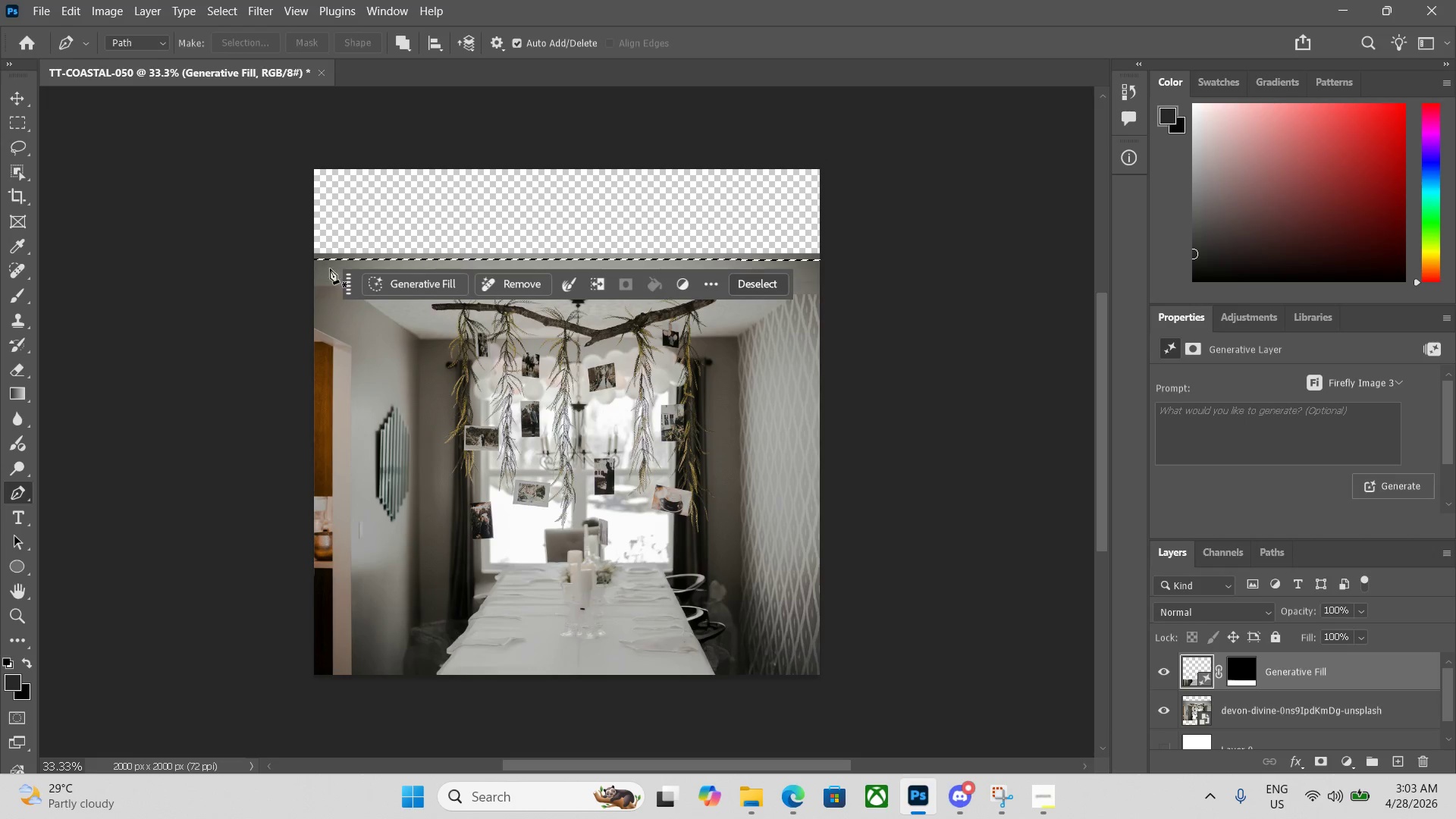 
left_click([391, 284])
 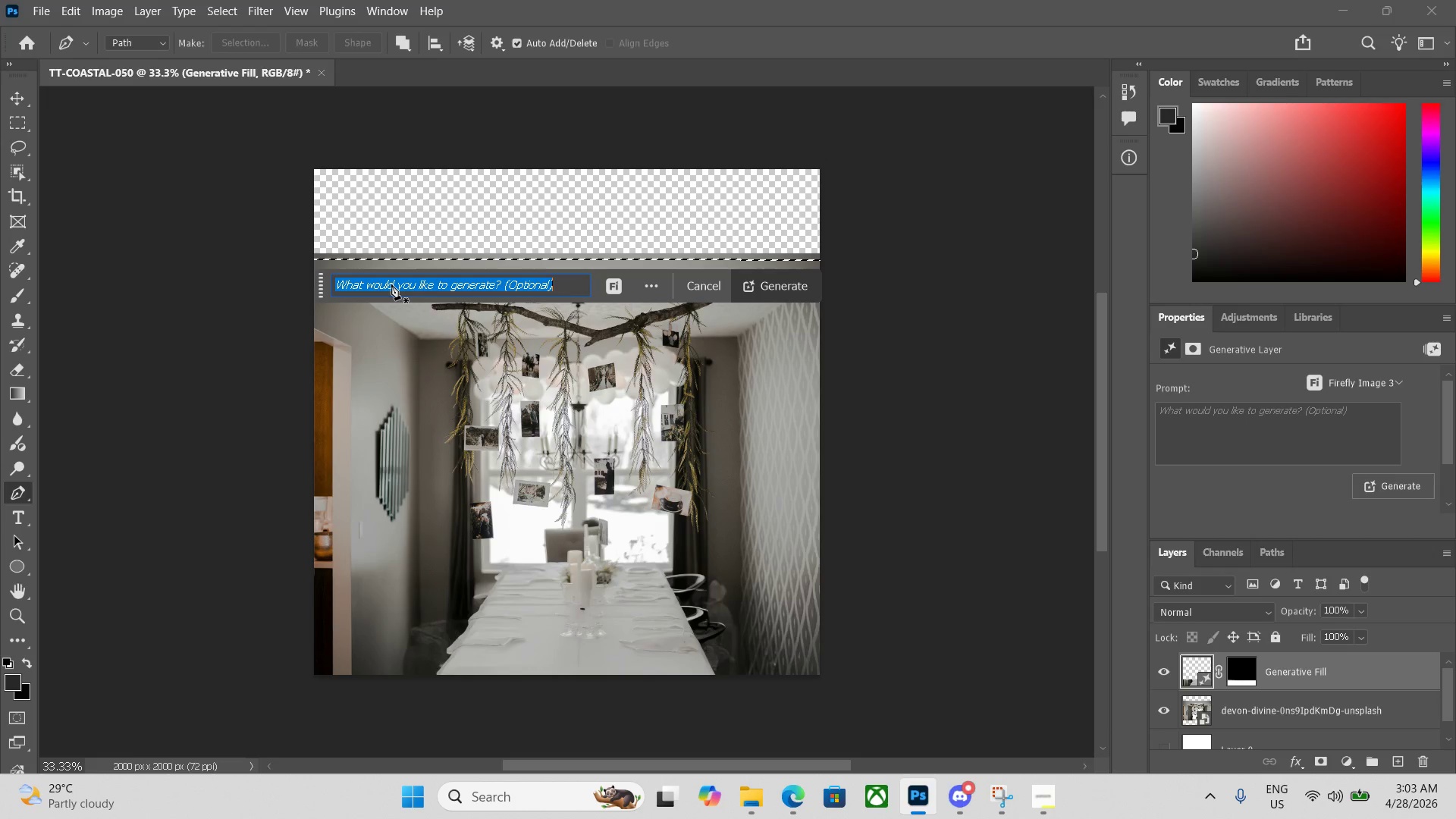 
key(Enter)
 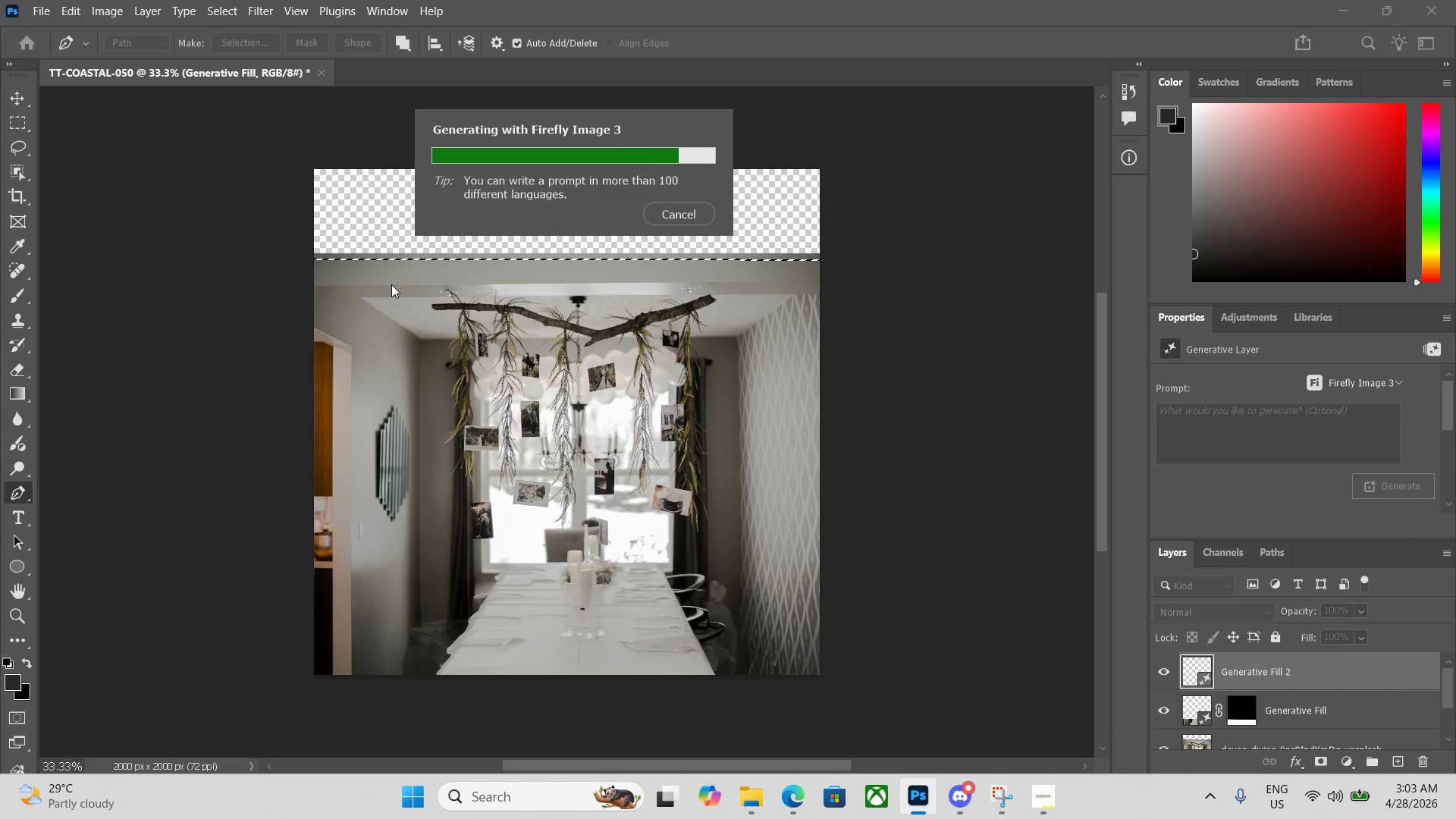 
wait(20.03)
 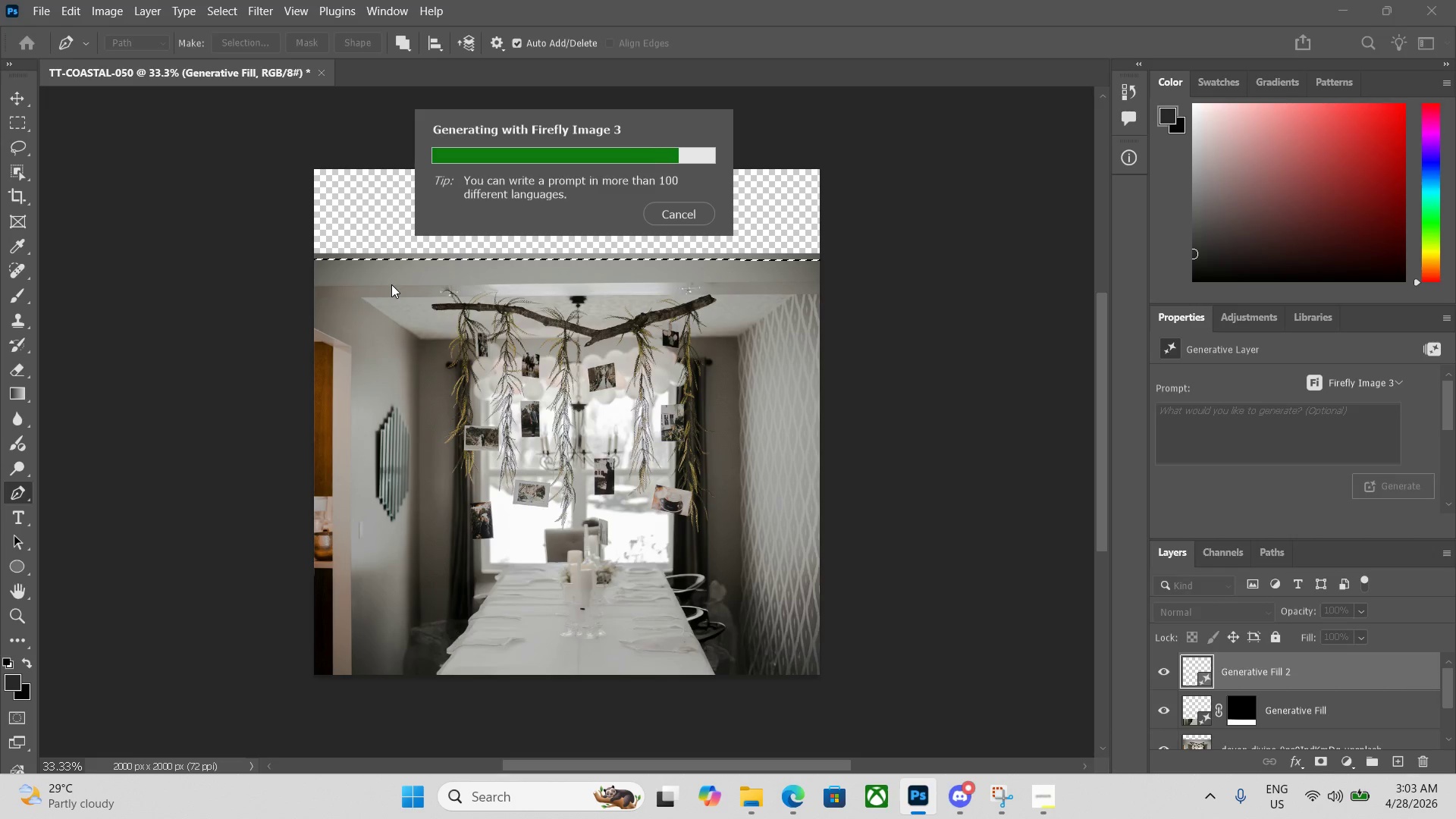 
left_click_drag(start_coordinate=[392, 297], to_coordinate=[492, 133])
 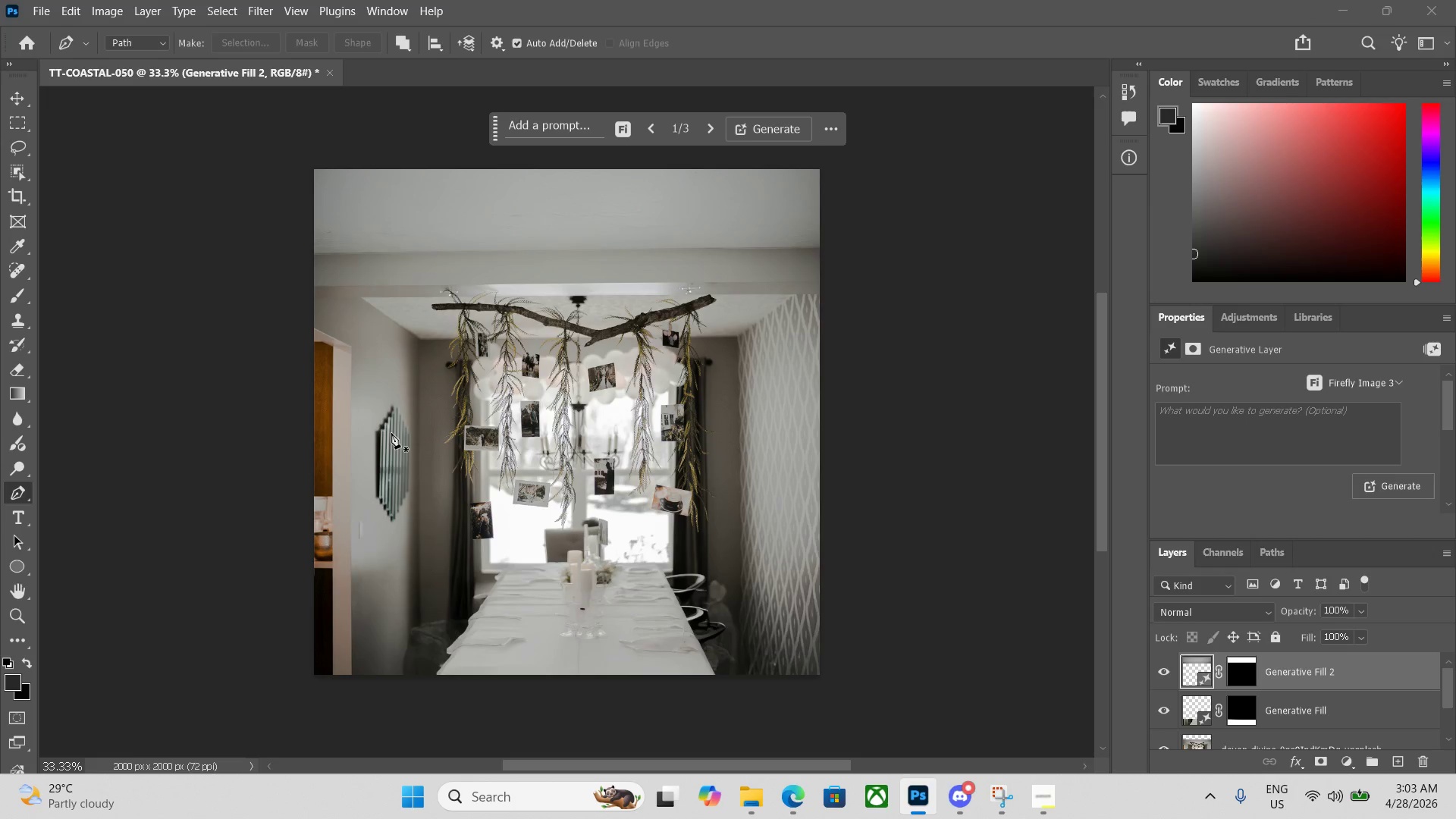 
scroll: coordinate [392, 434], scroll_direction: down, amount: 2.0
 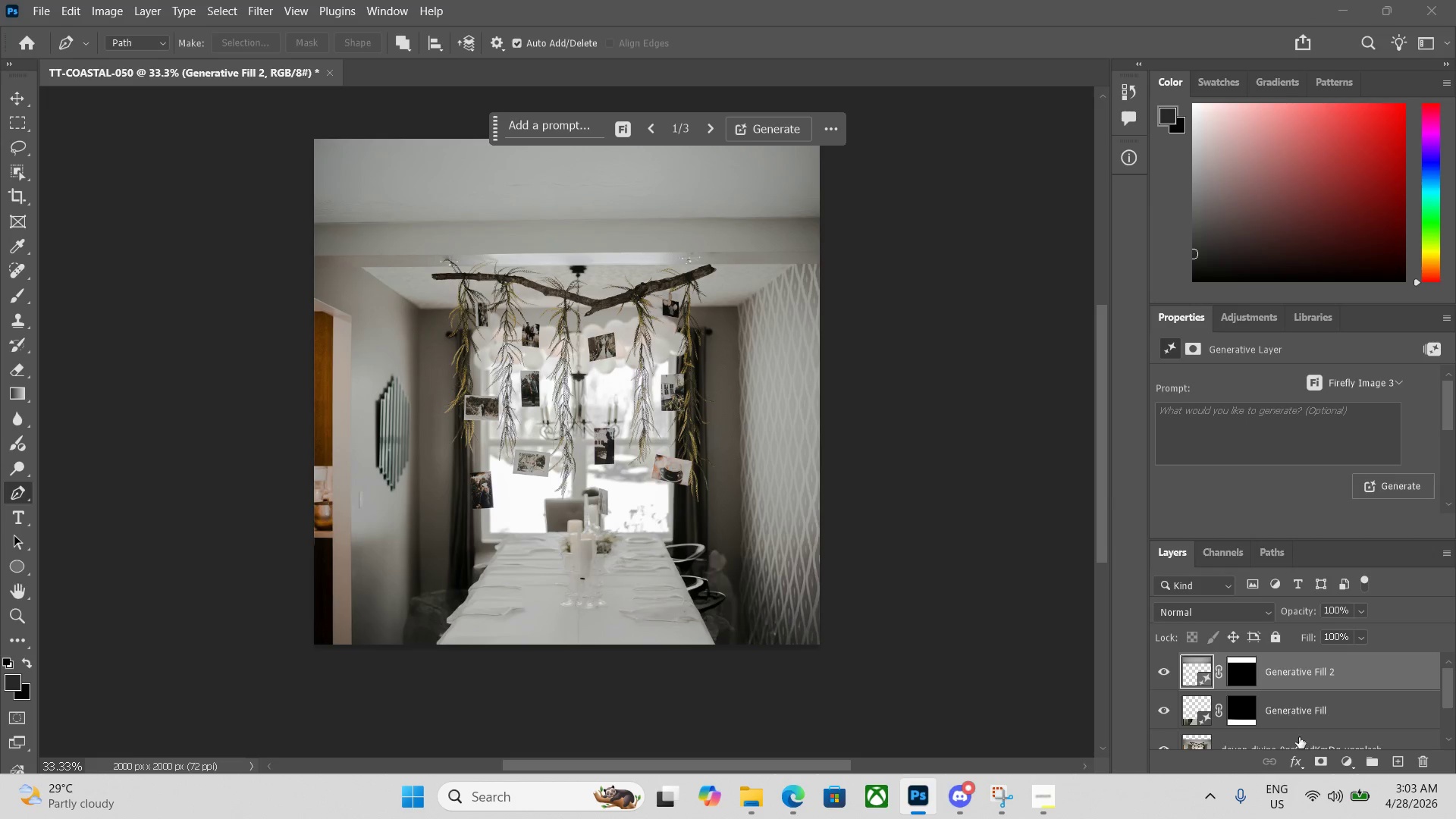 
left_click([1348, 768])
 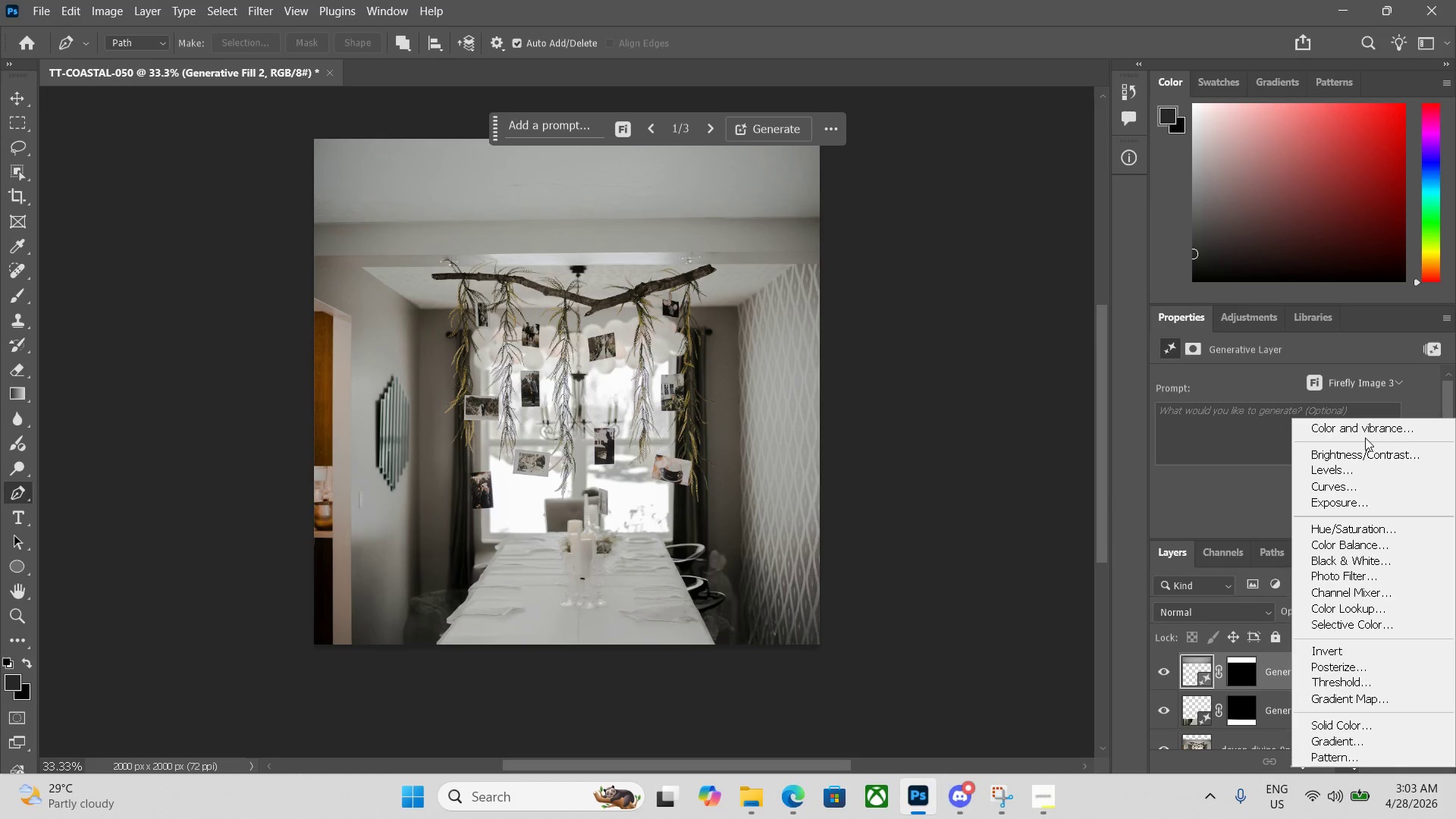 
left_click([1365, 430])
 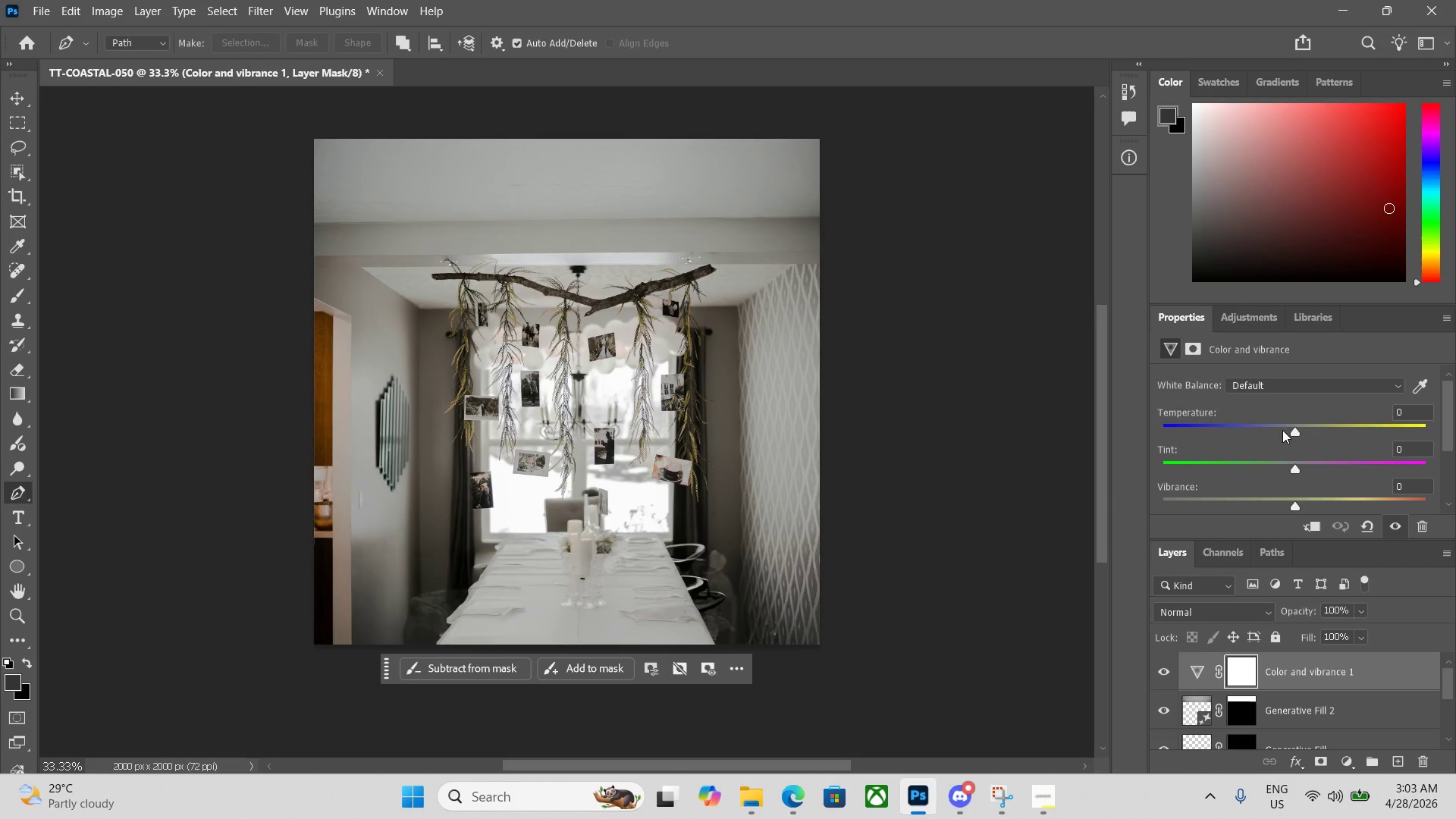 
left_click_drag(start_coordinate=[1296, 430], to_coordinate=[1329, 427])
 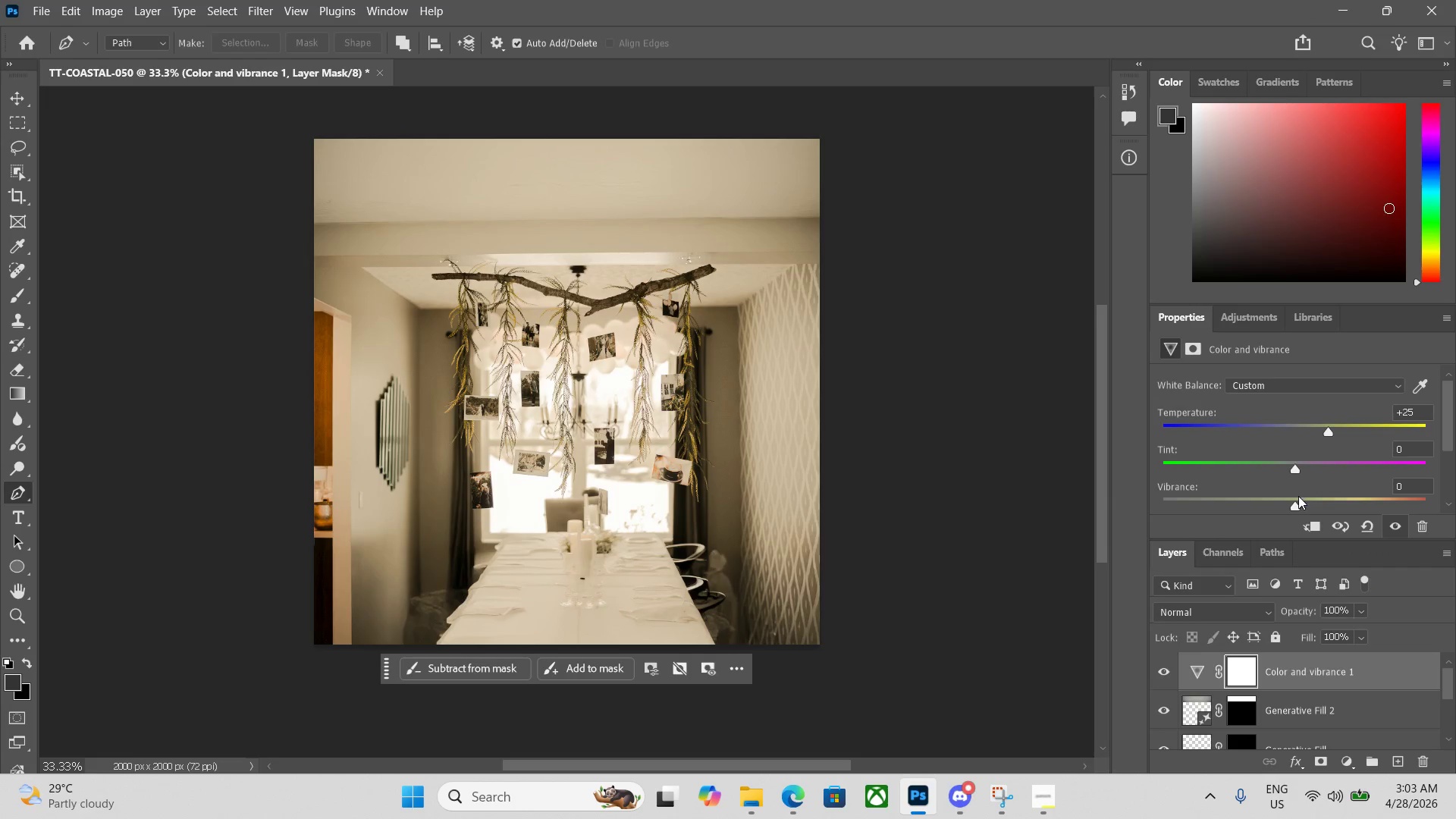 
left_click_drag(start_coordinate=[1295, 503], to_coordinate=[1313, 503])
 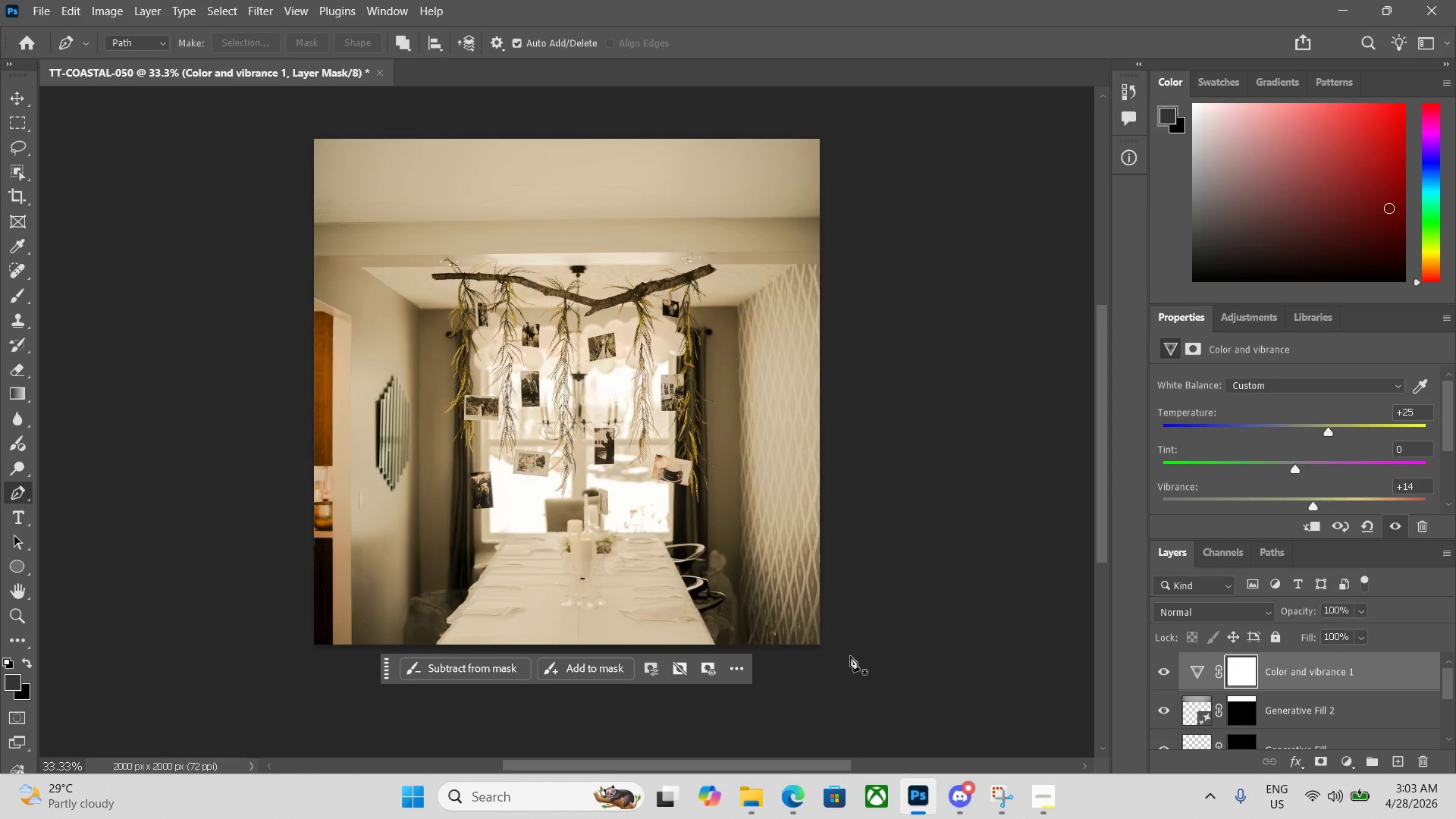 
key(Alt+Control+Shift+W)
 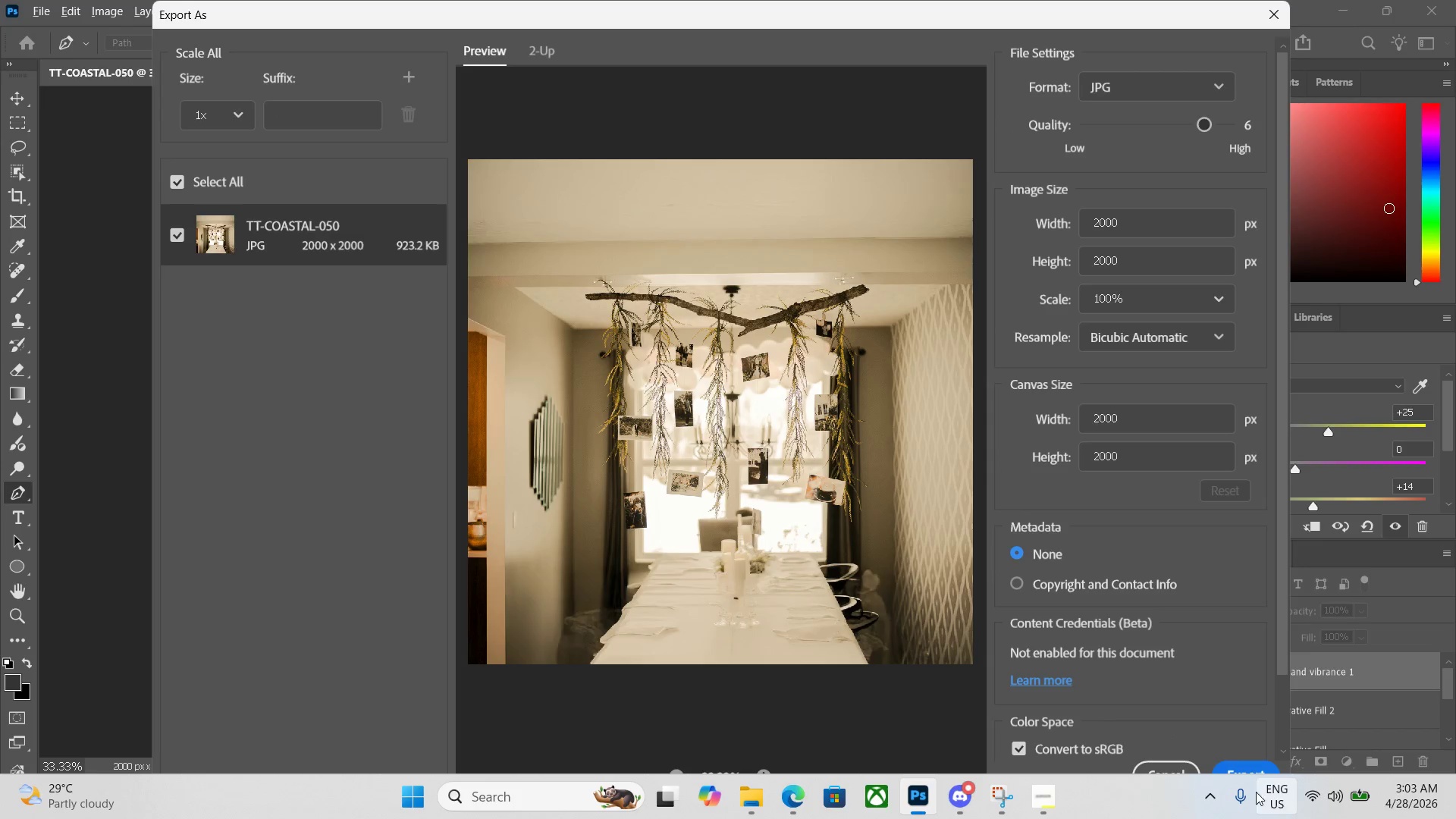 
left_click([1242, 767])
 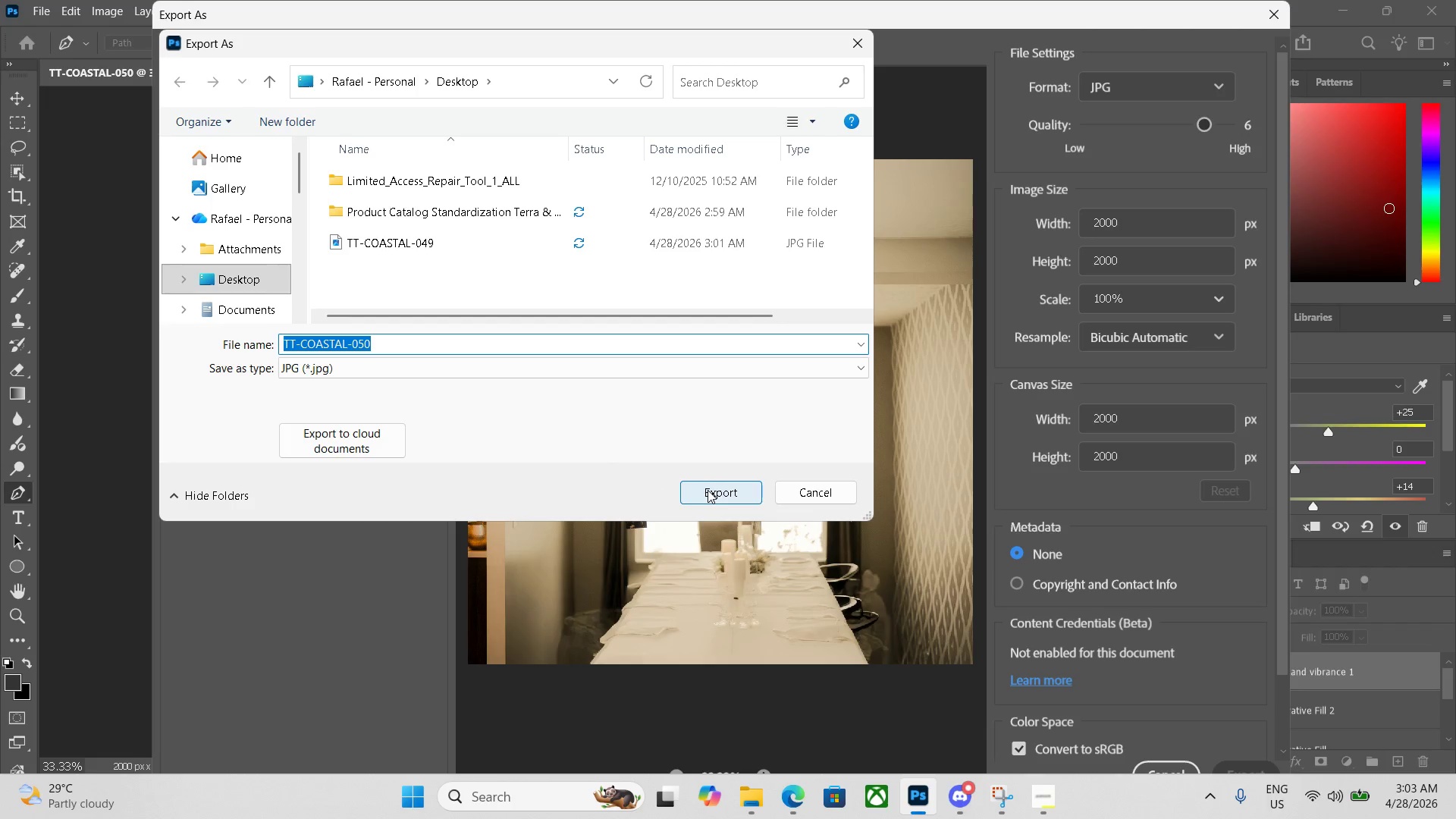 
left_click([708, 490])
 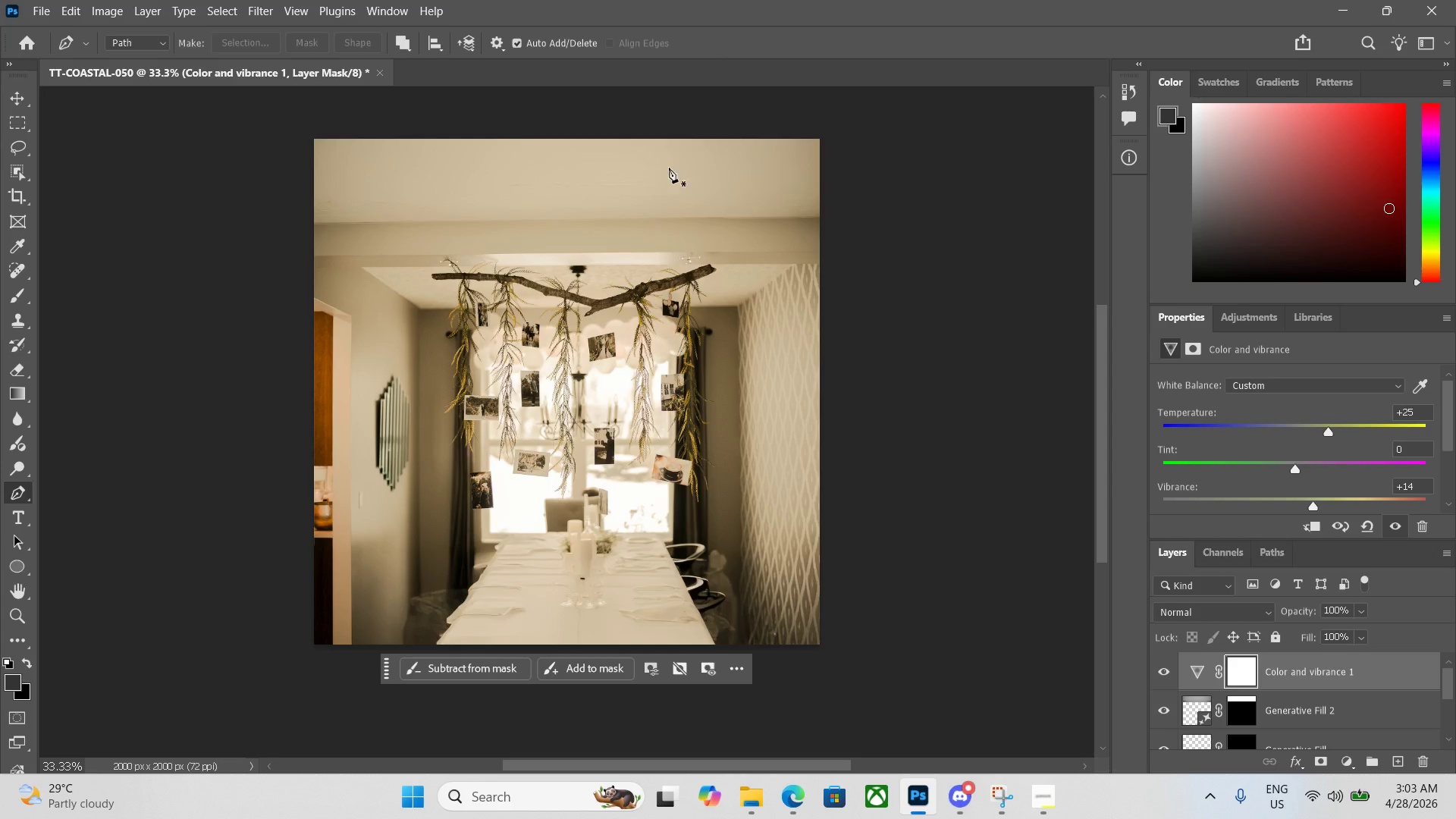 
left_click([377, 68])
 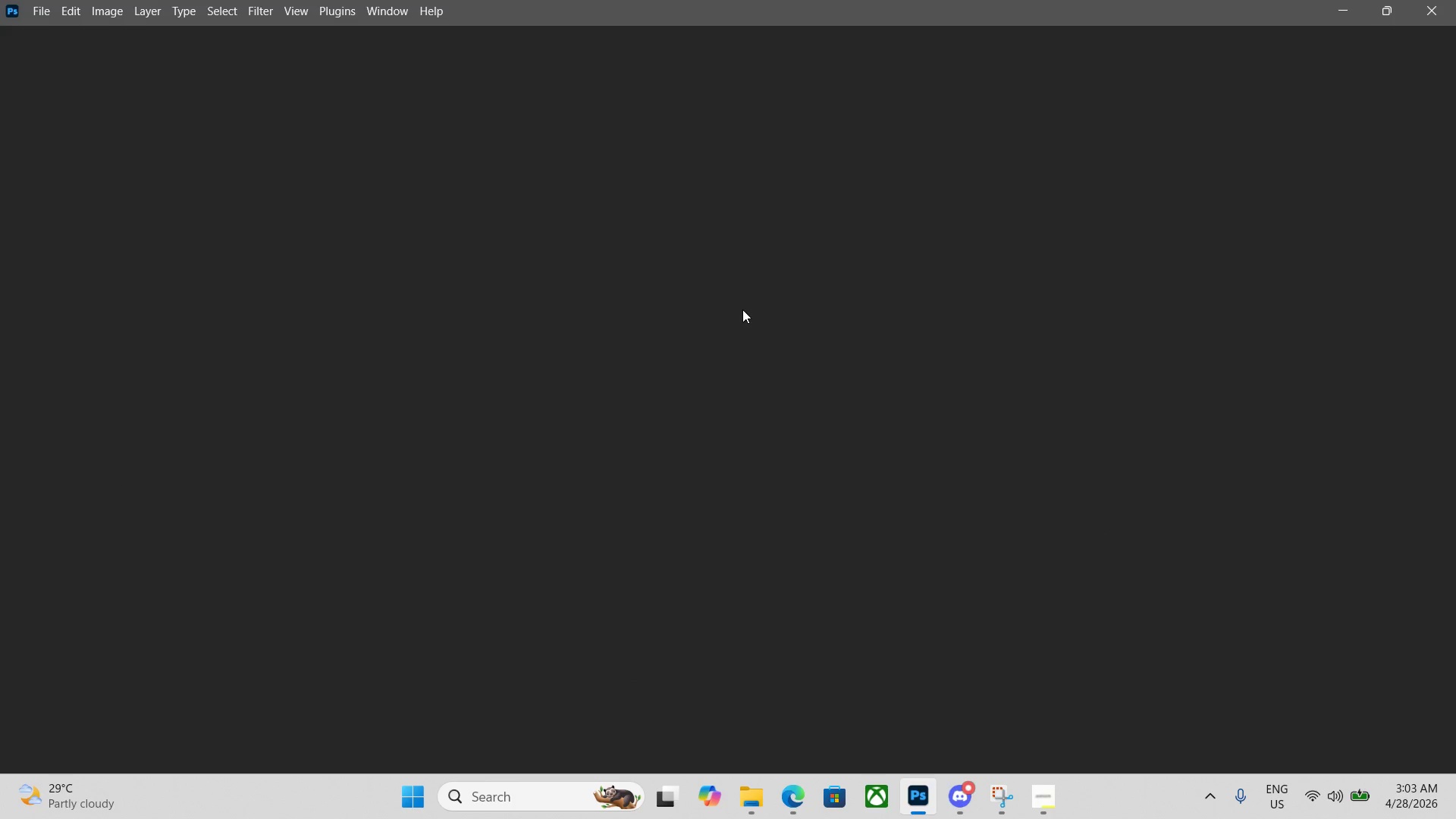 
key(Control+N)
 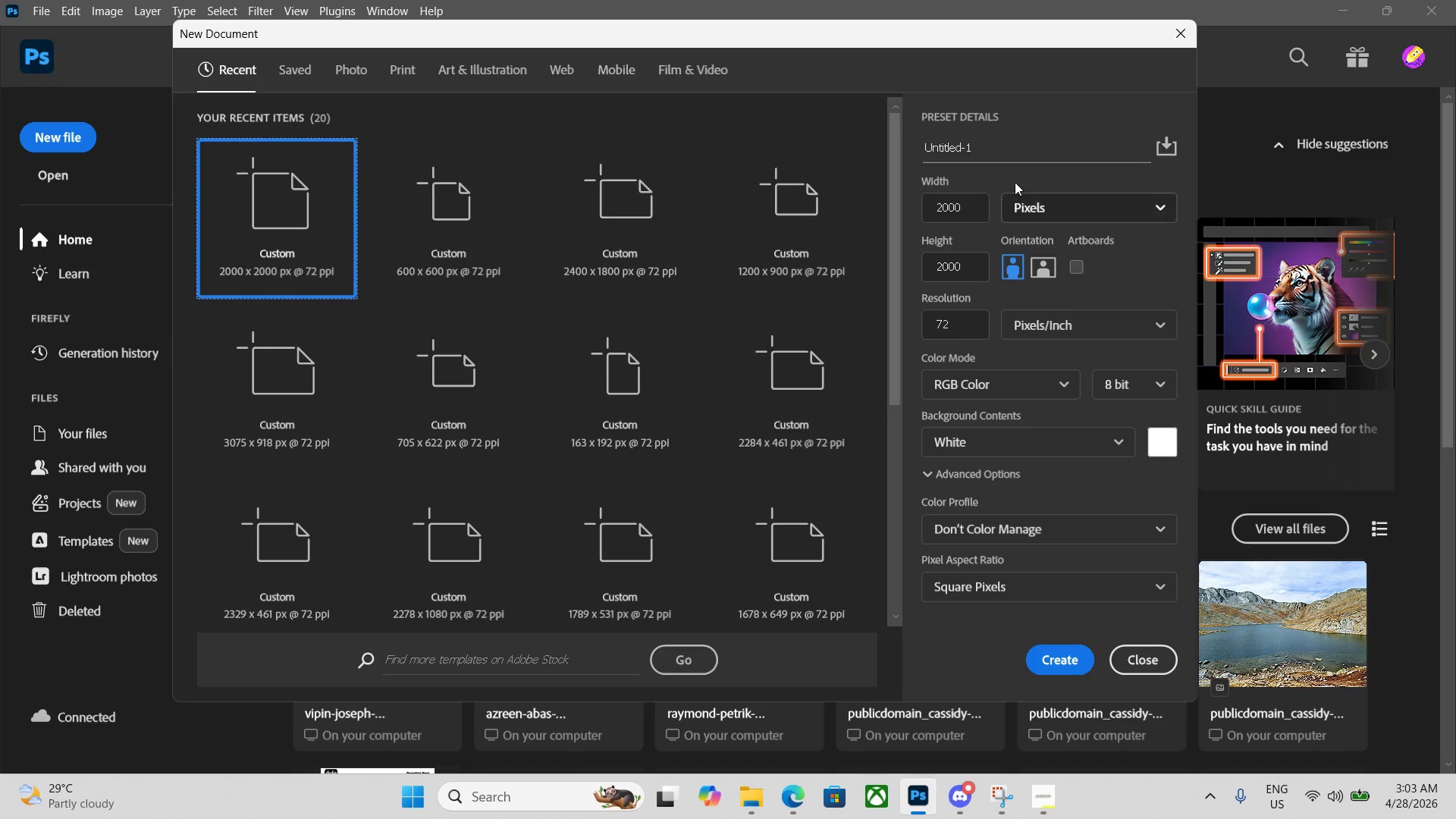 
left_click_drag(start_coordinate=[1006, 146], to_coordinate=[842, 127])
 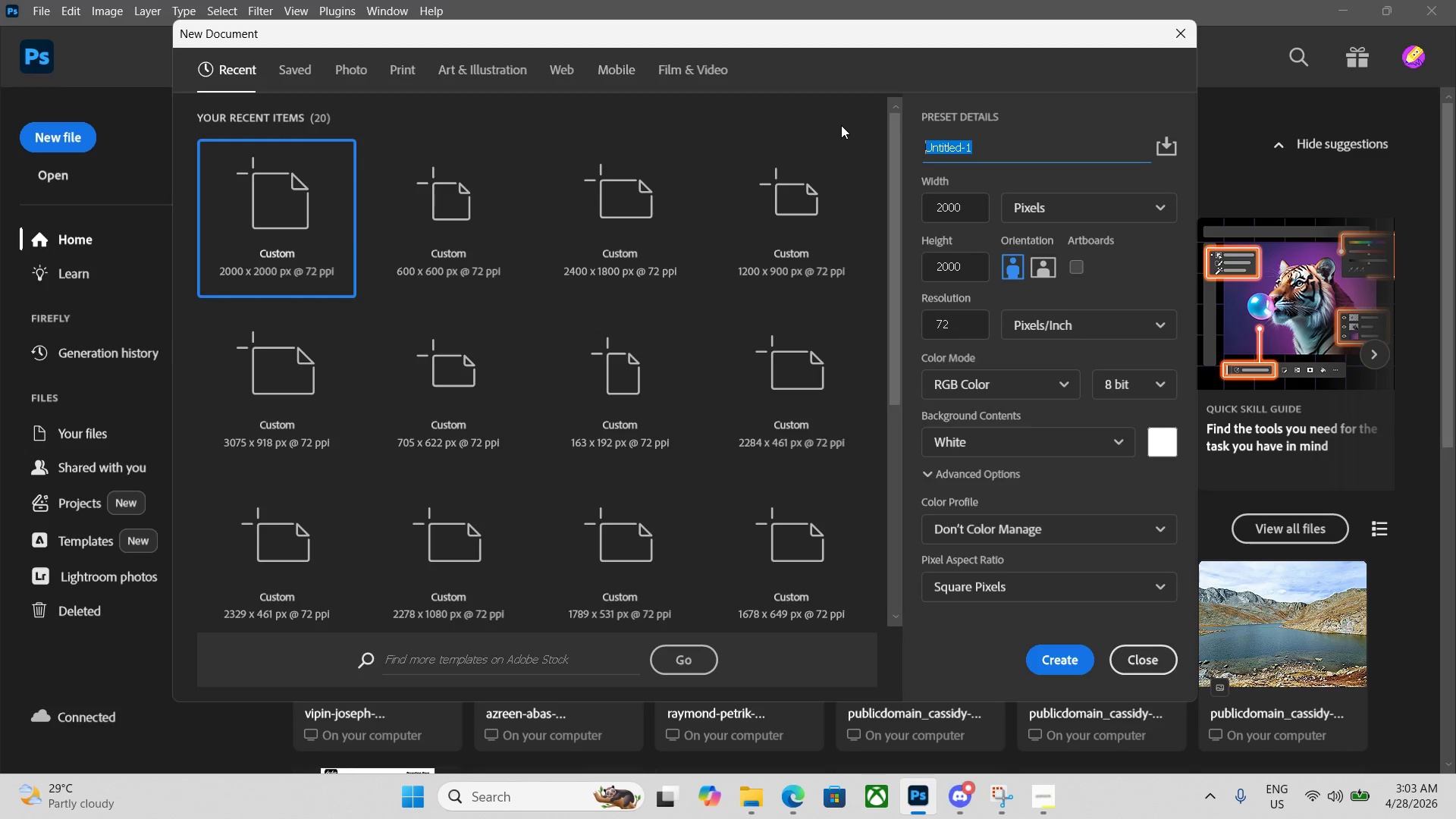 
key(Backspace)
 